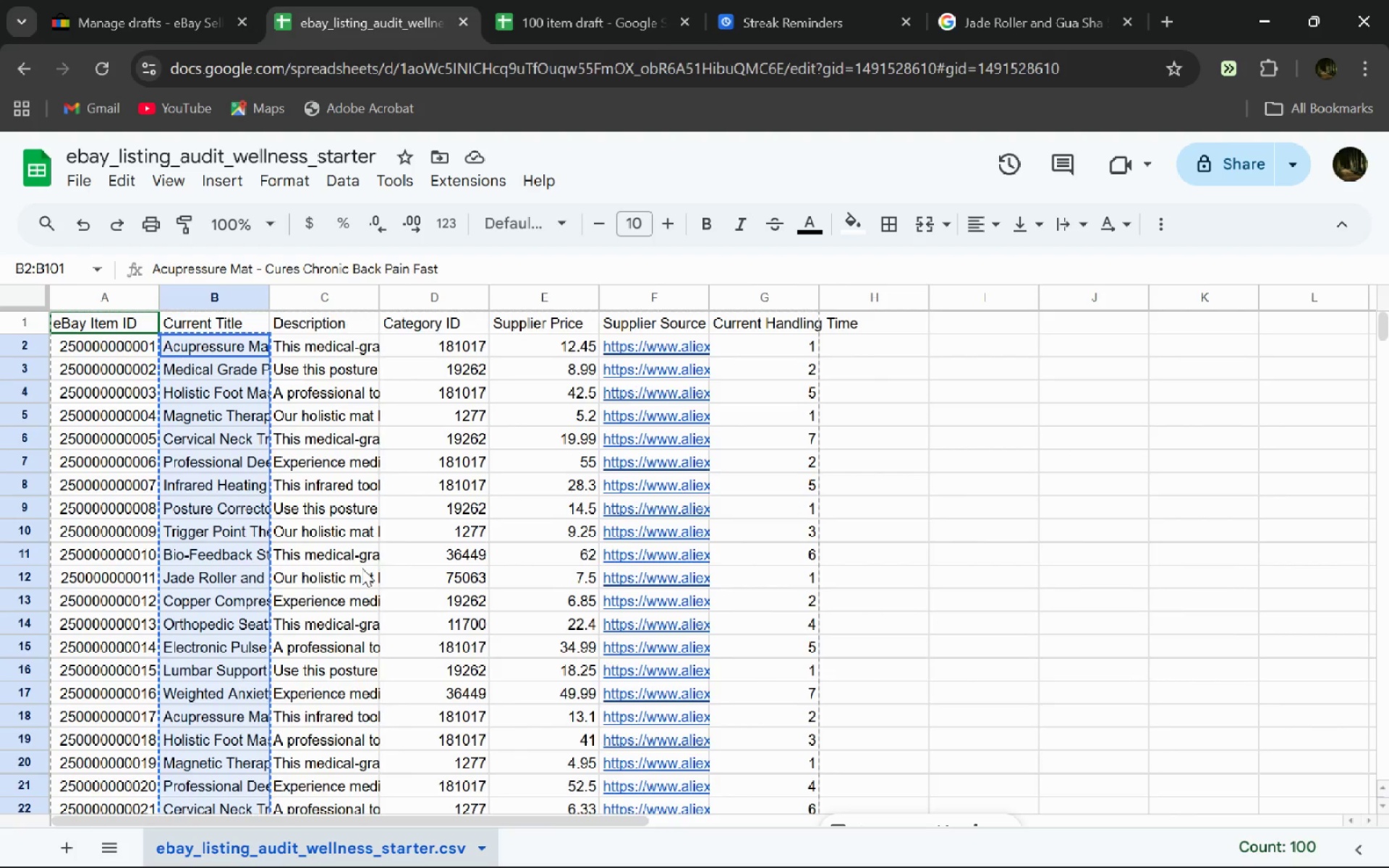 
wait(8.31)
 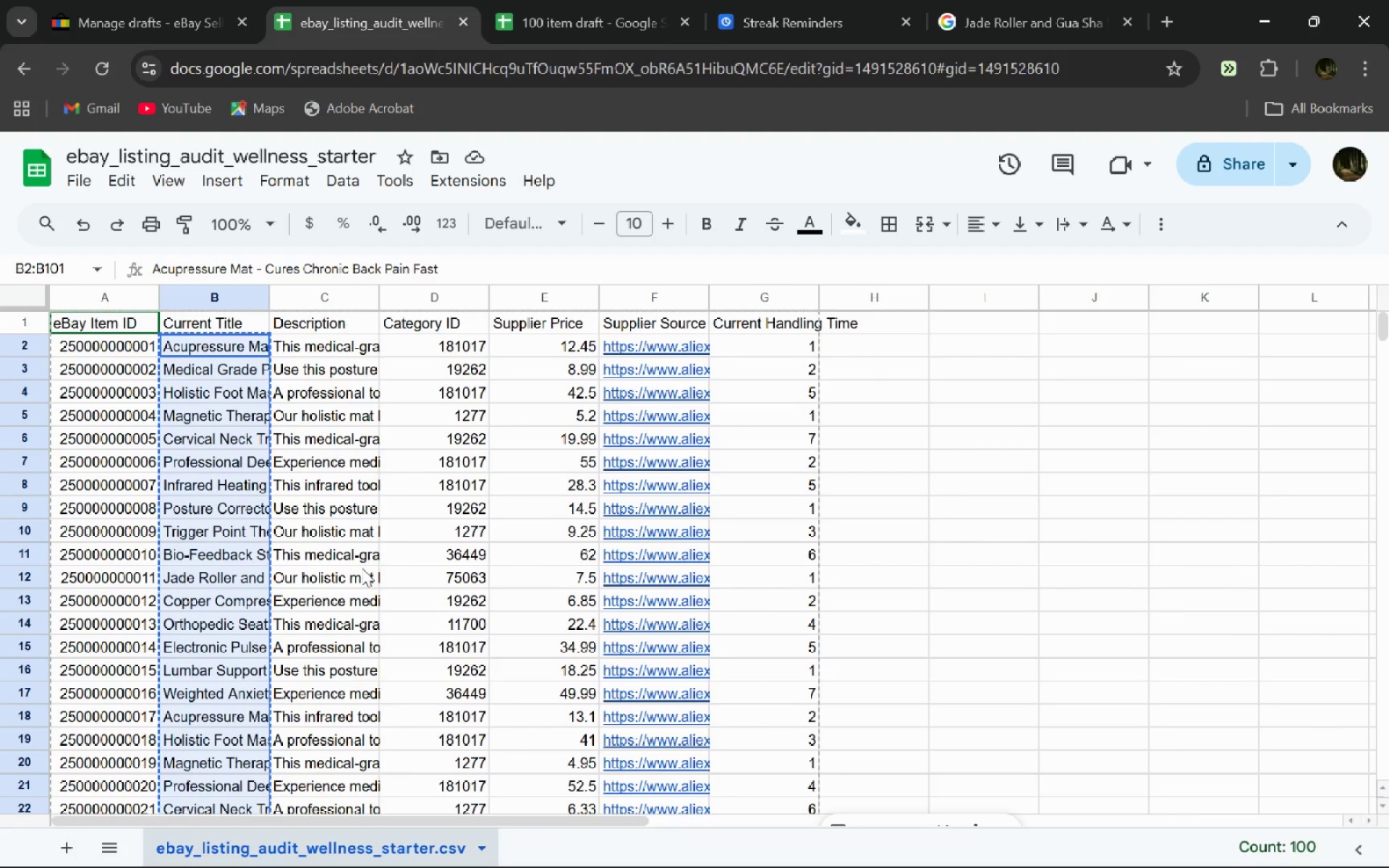 
left_click([809, 345])
 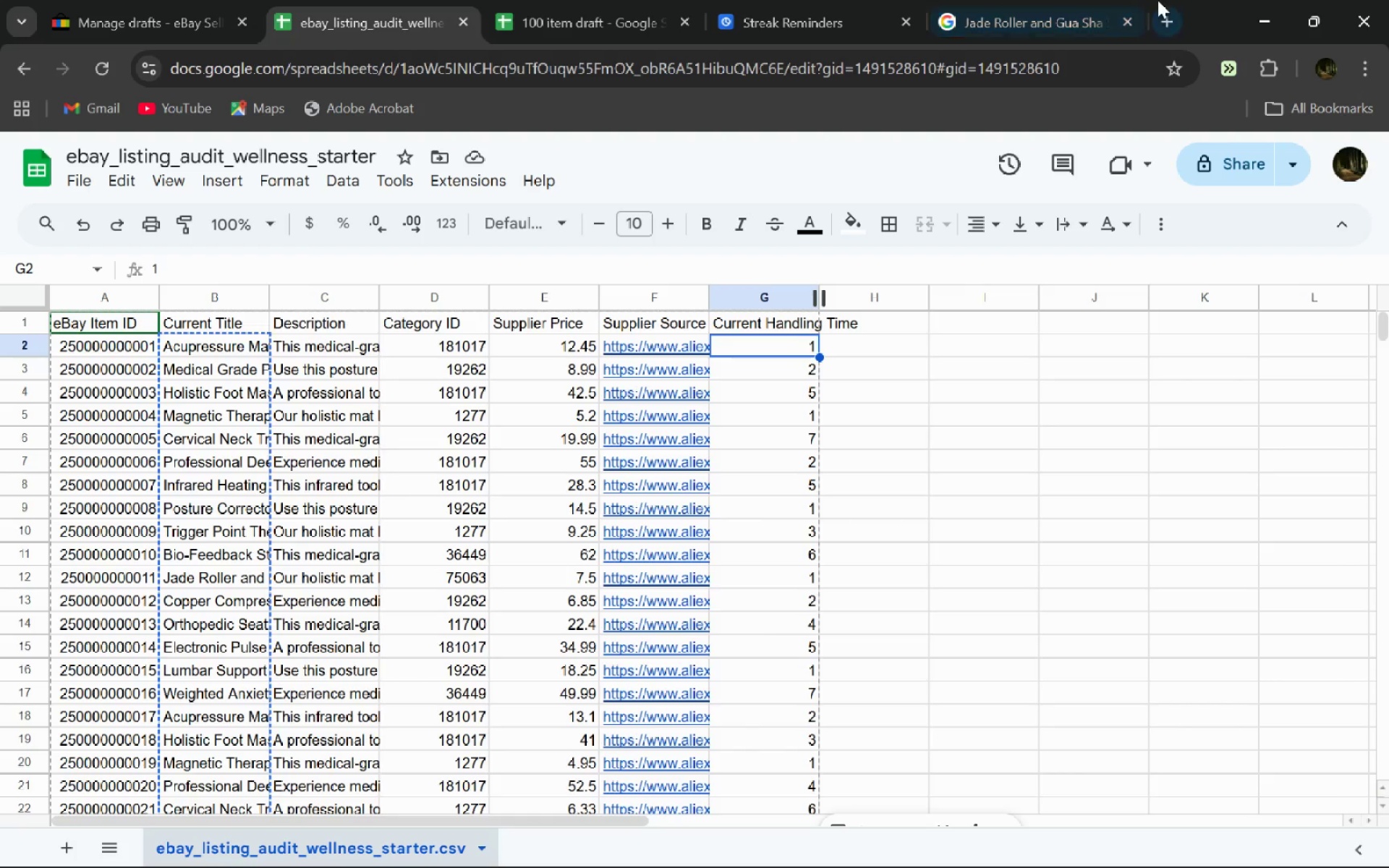 
left_click([962, 0])
 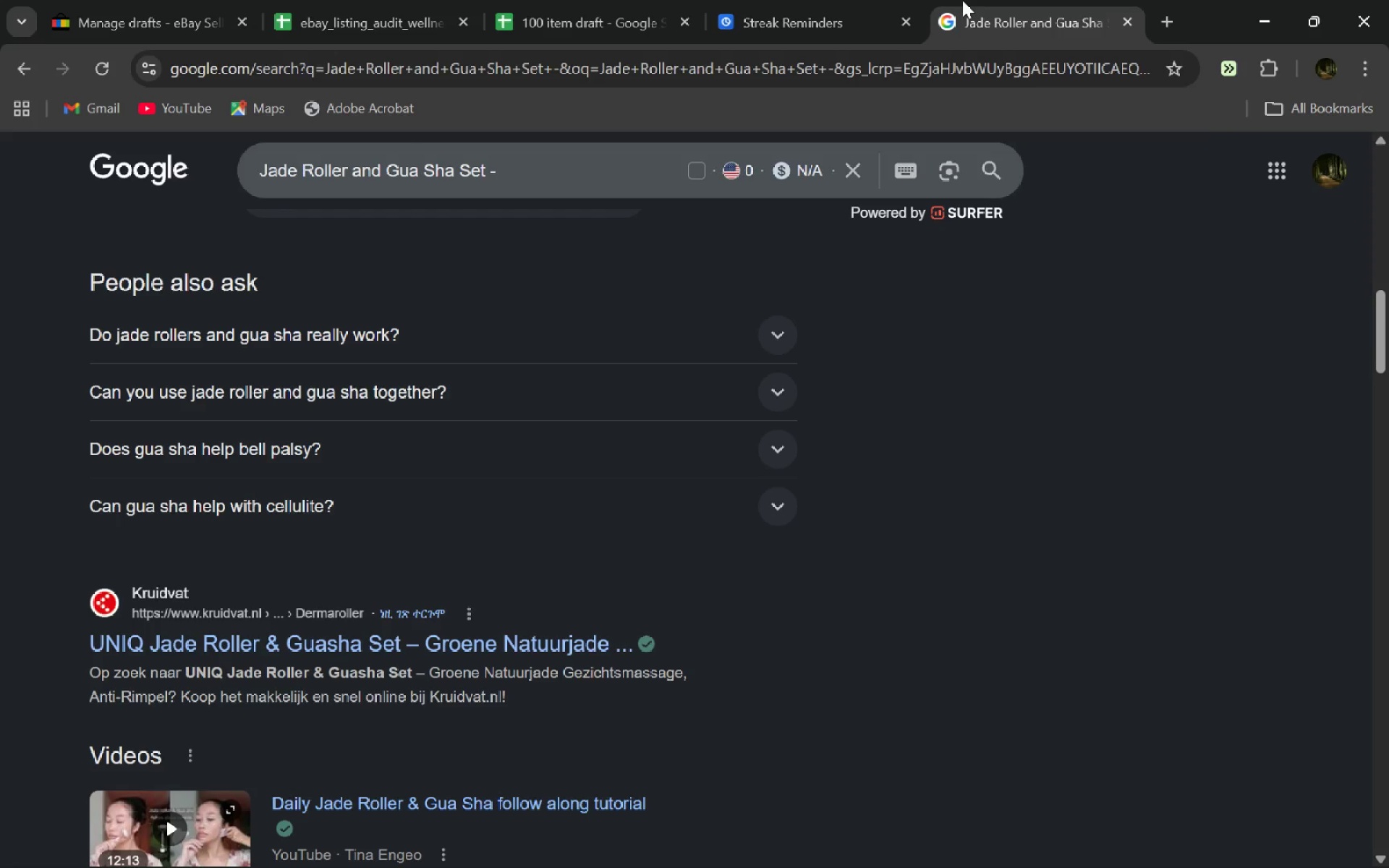 
key(Alt+AltLeft)
 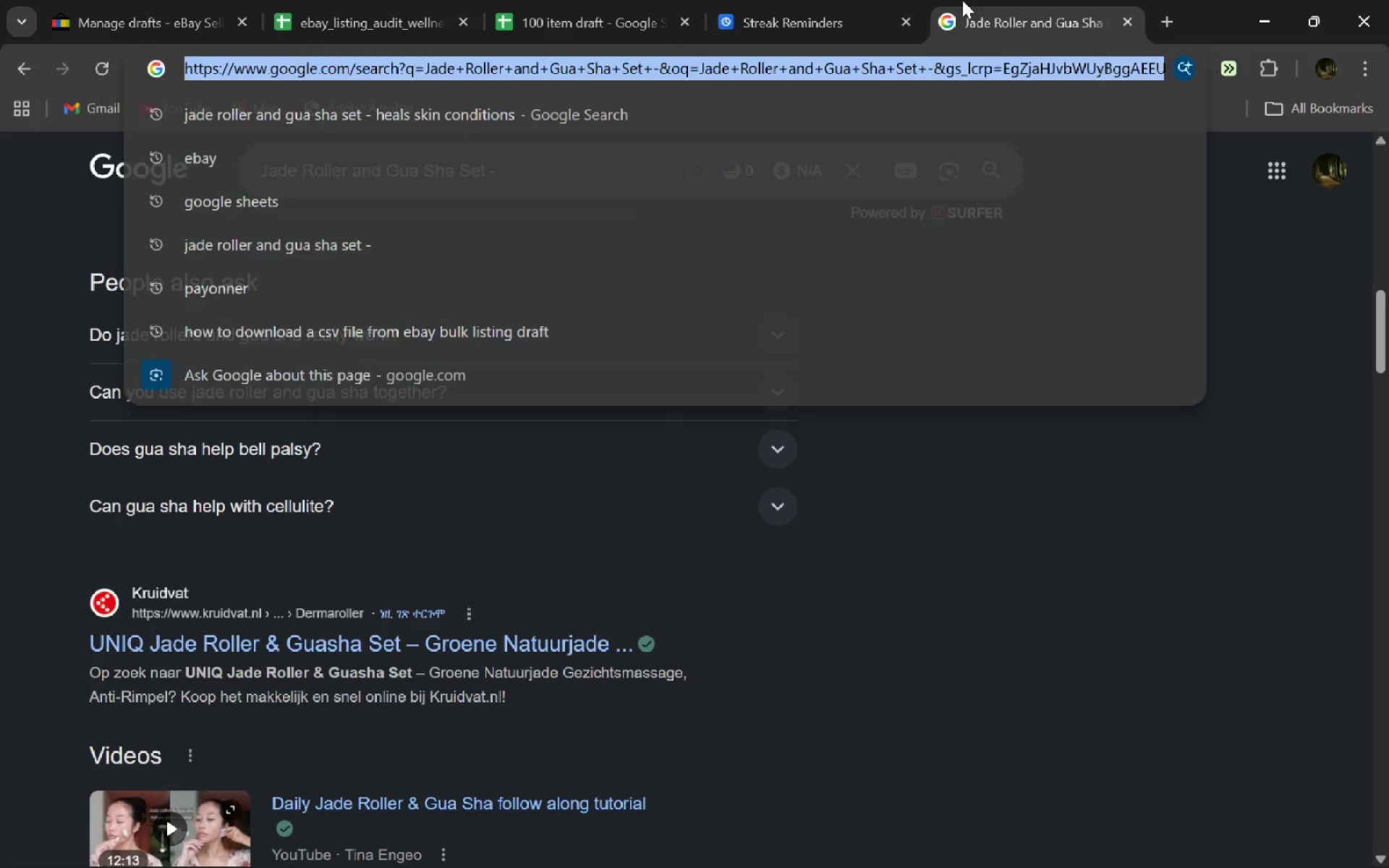 
type(DHANDING)
 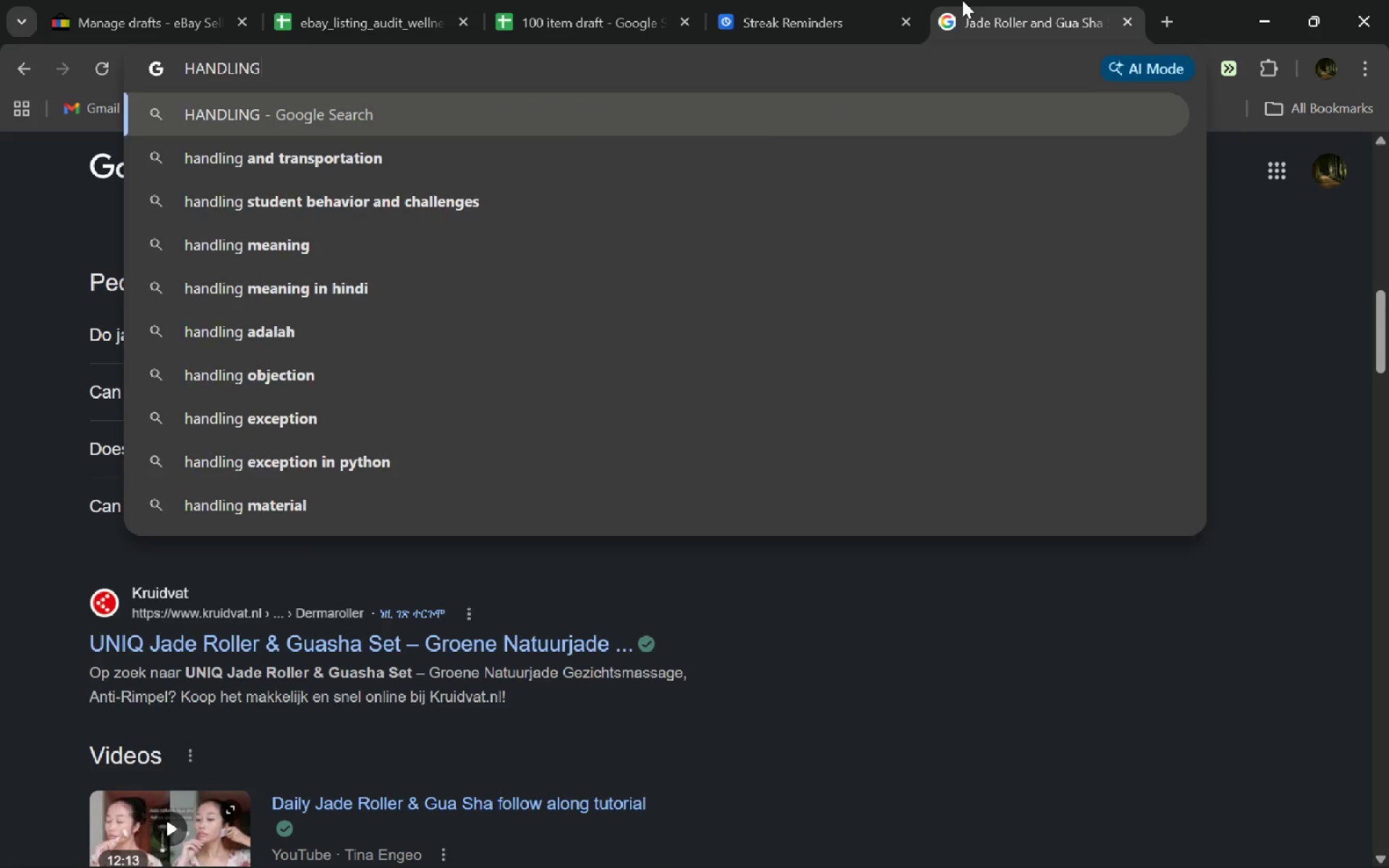 
key(Control+Backspace)
 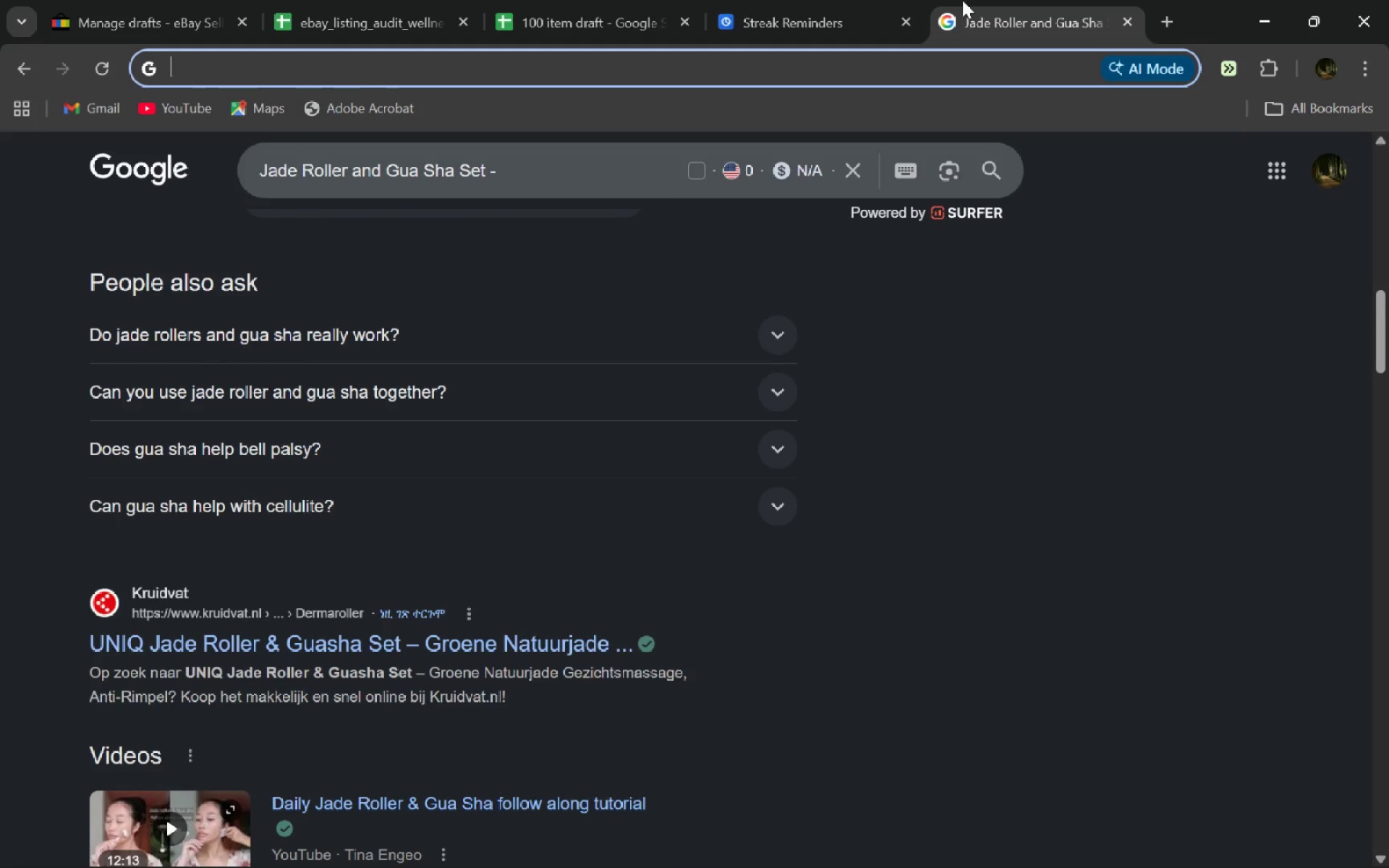 
type(handling time in amazon)
 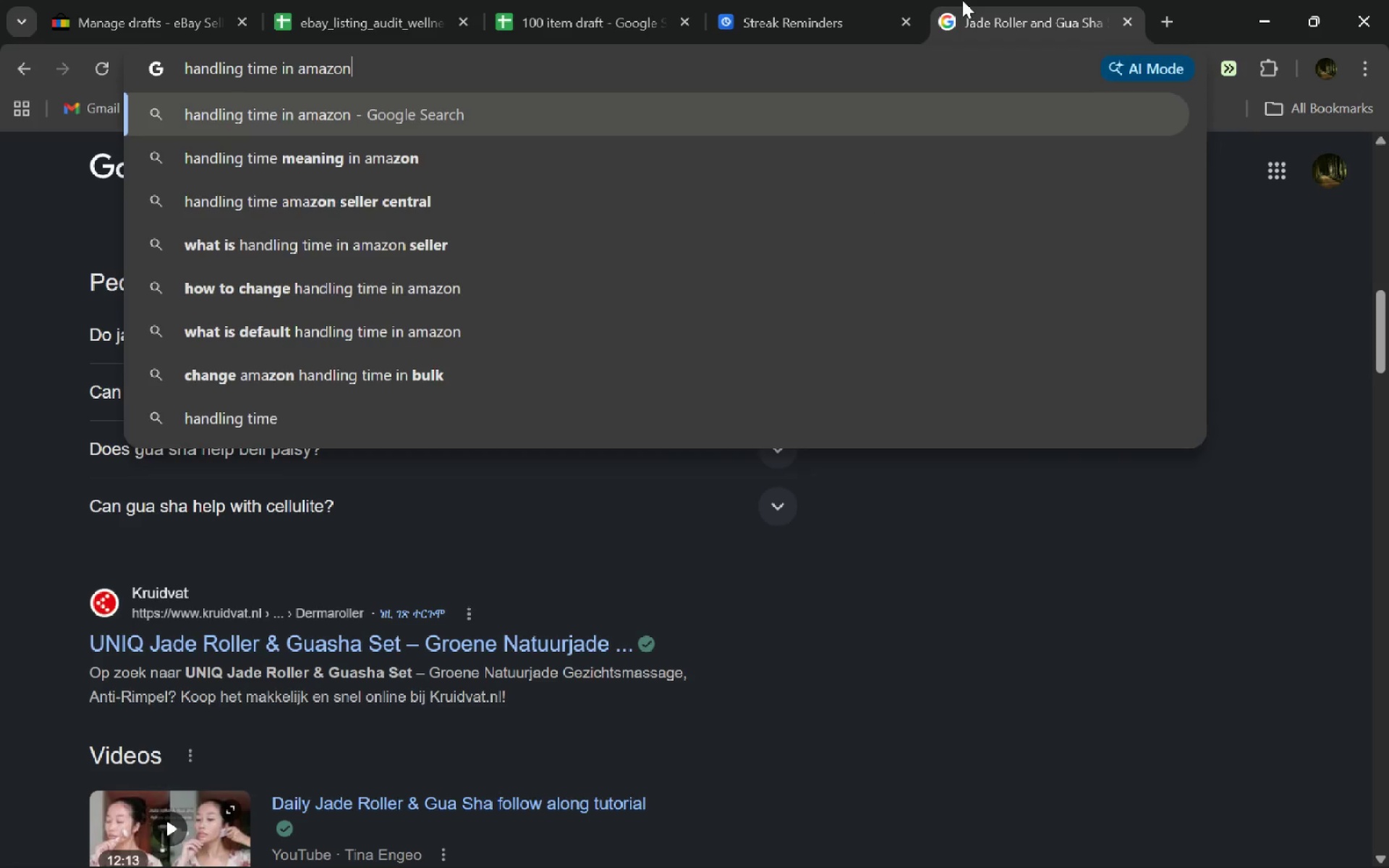 
key(Enter)
 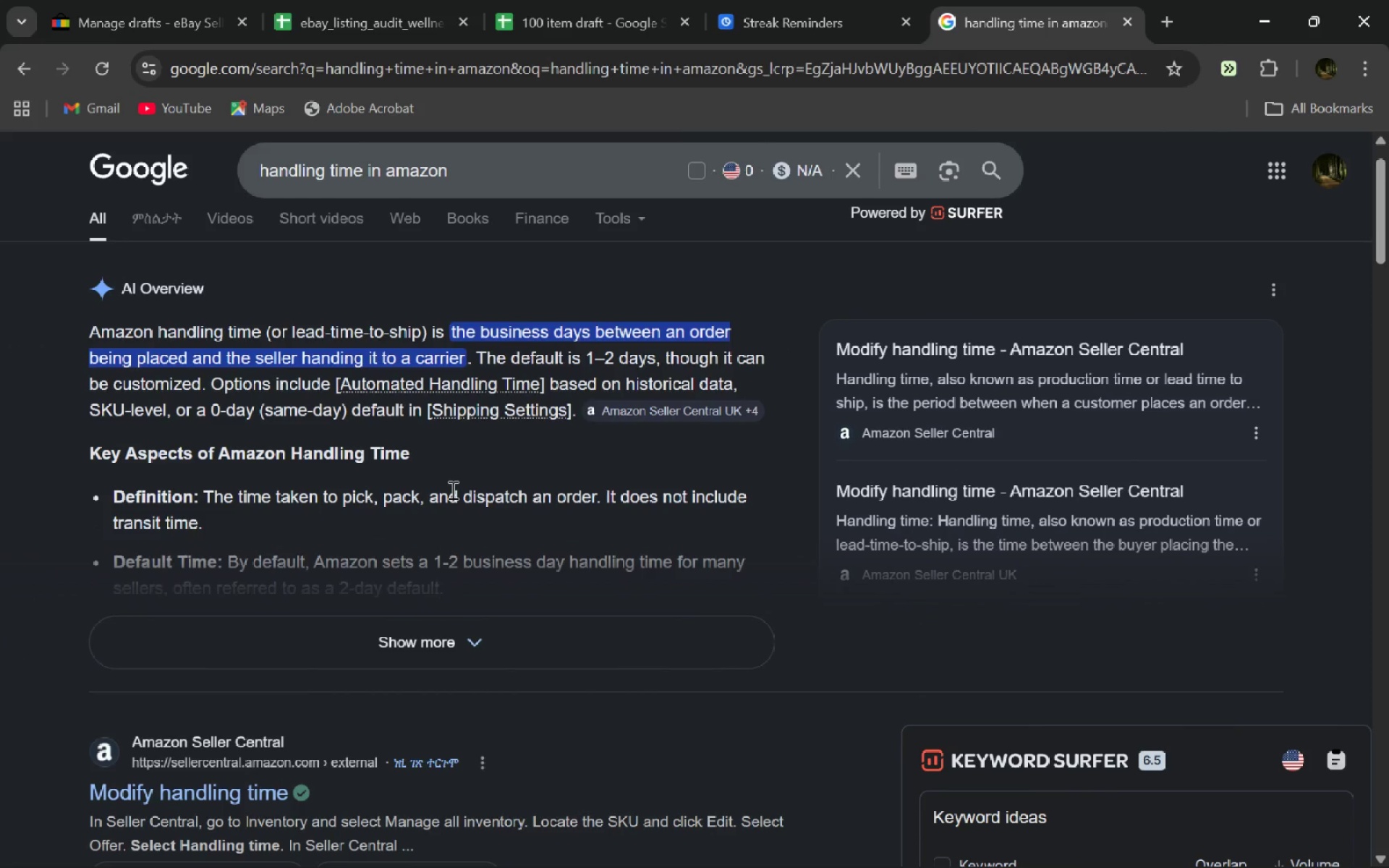 
wait(14.81)
 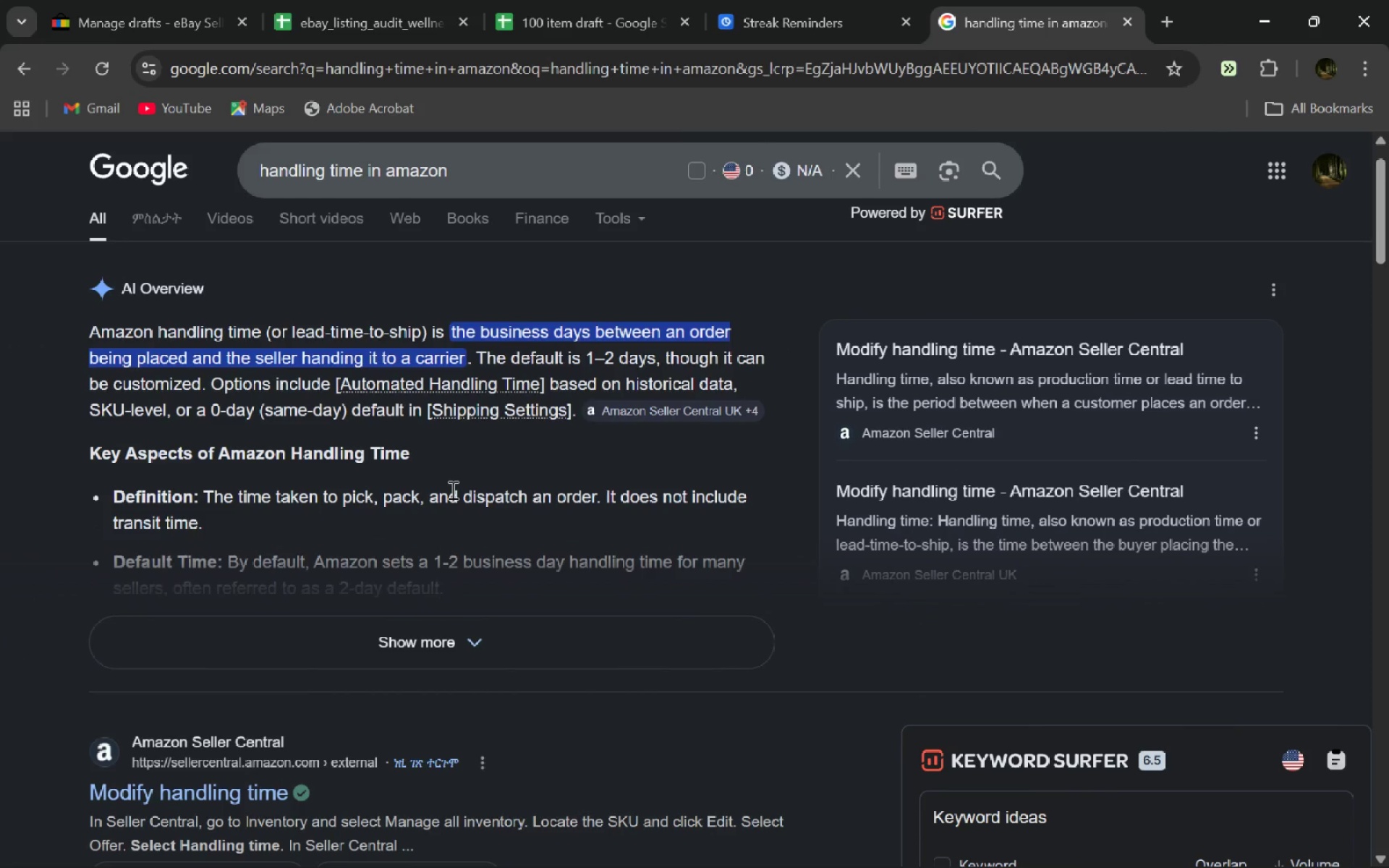 
left_click([468, 608])
 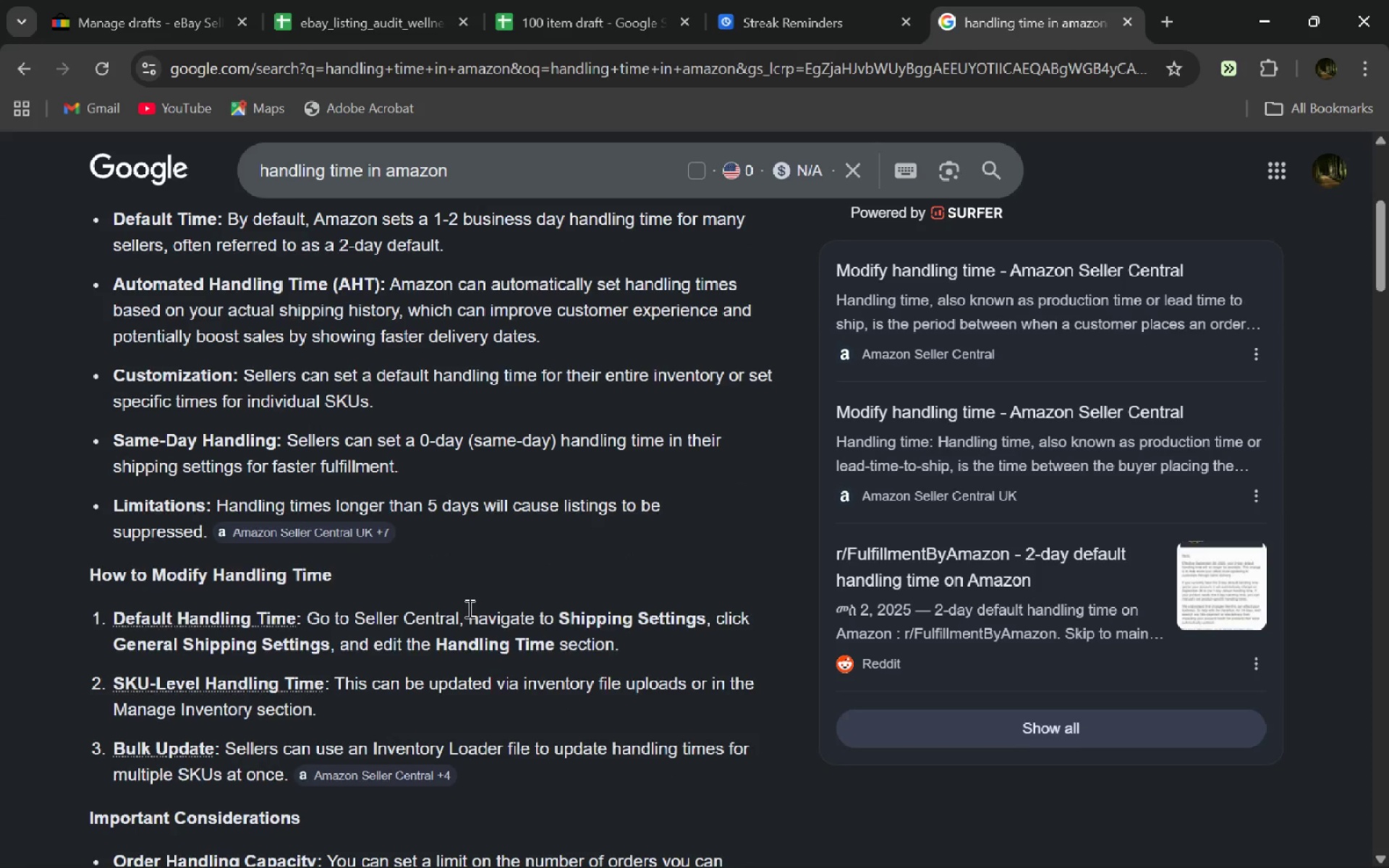 
wait(5.91)
 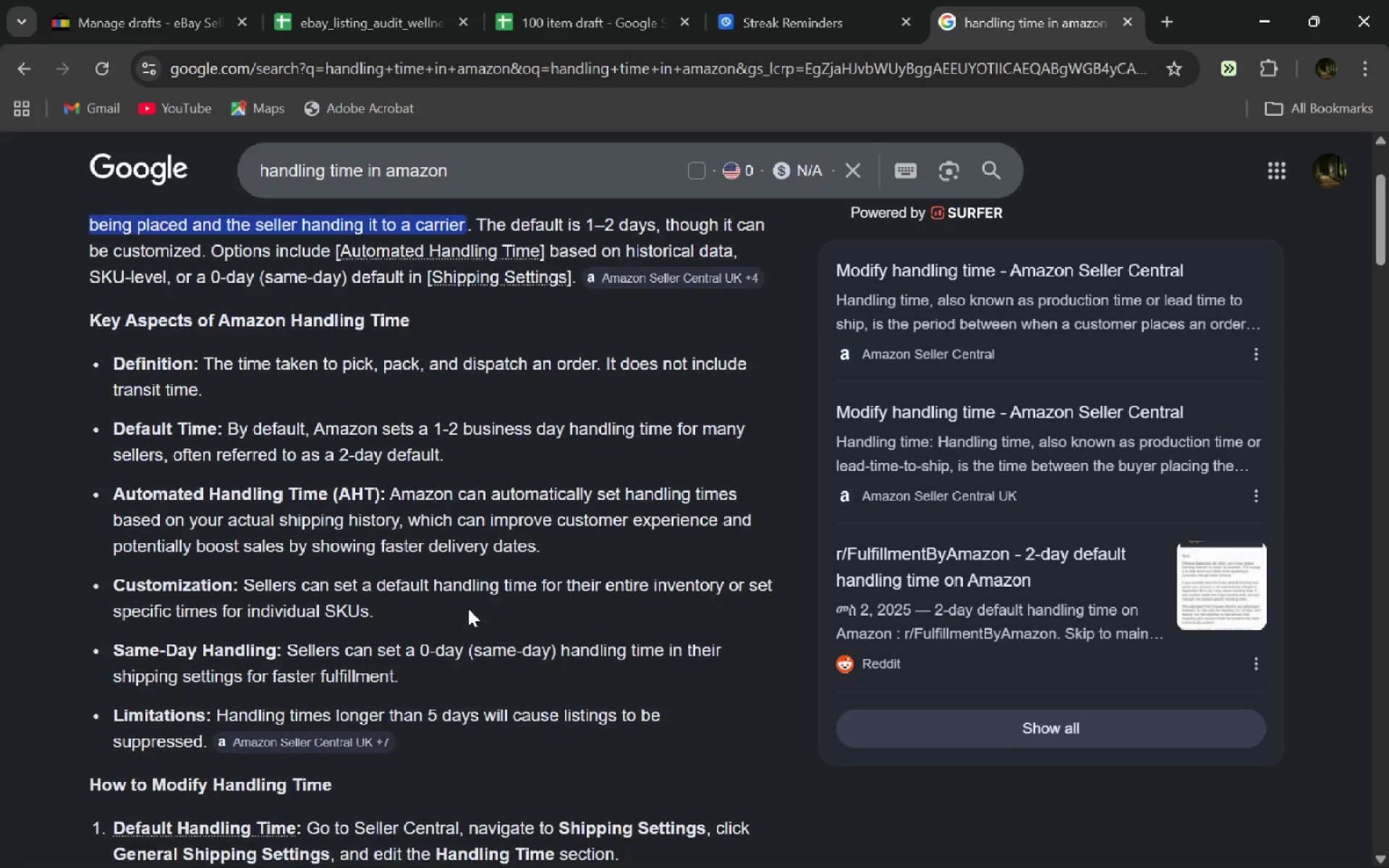 
left_click([158, 0])
 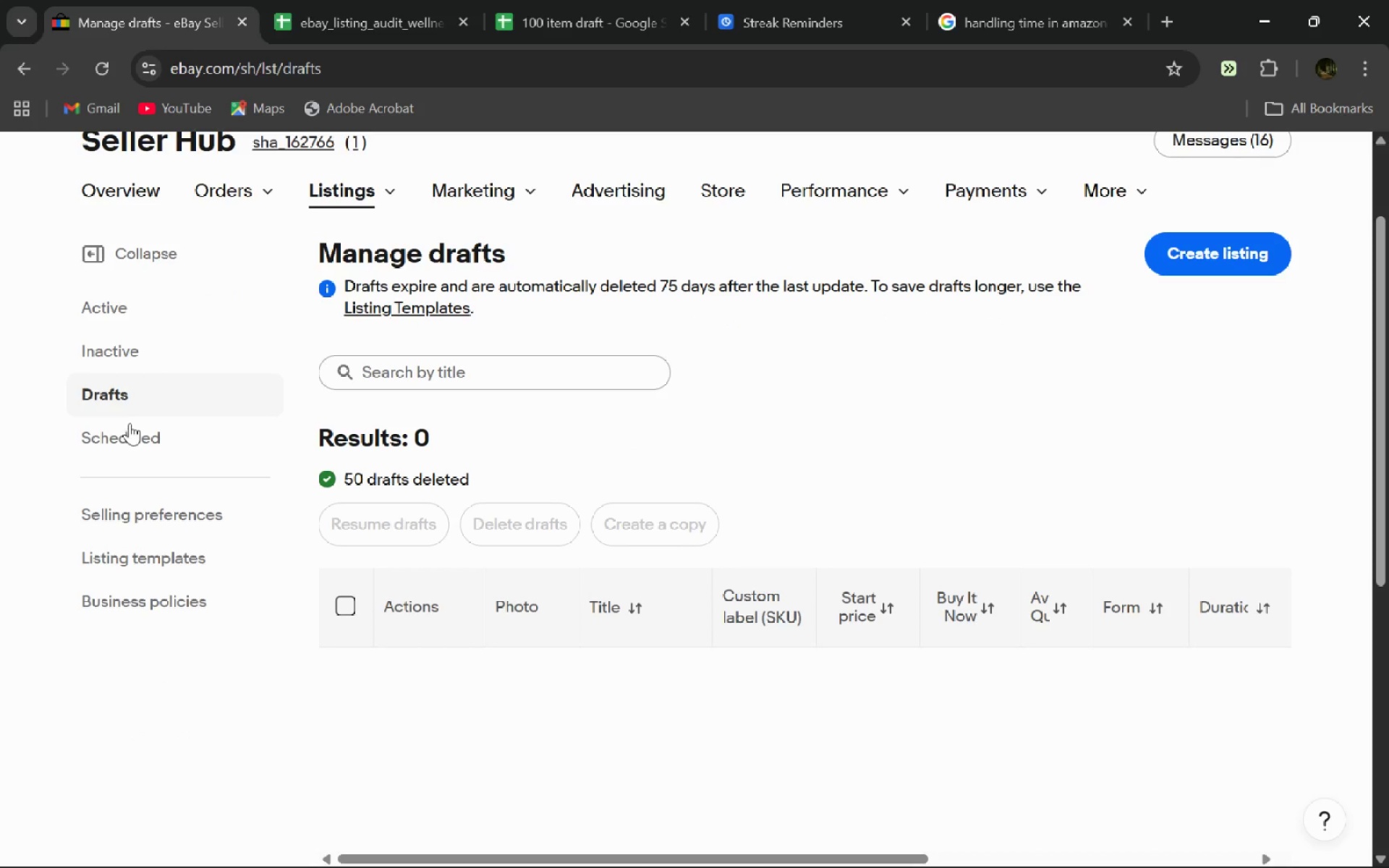 
wait(9.67)
 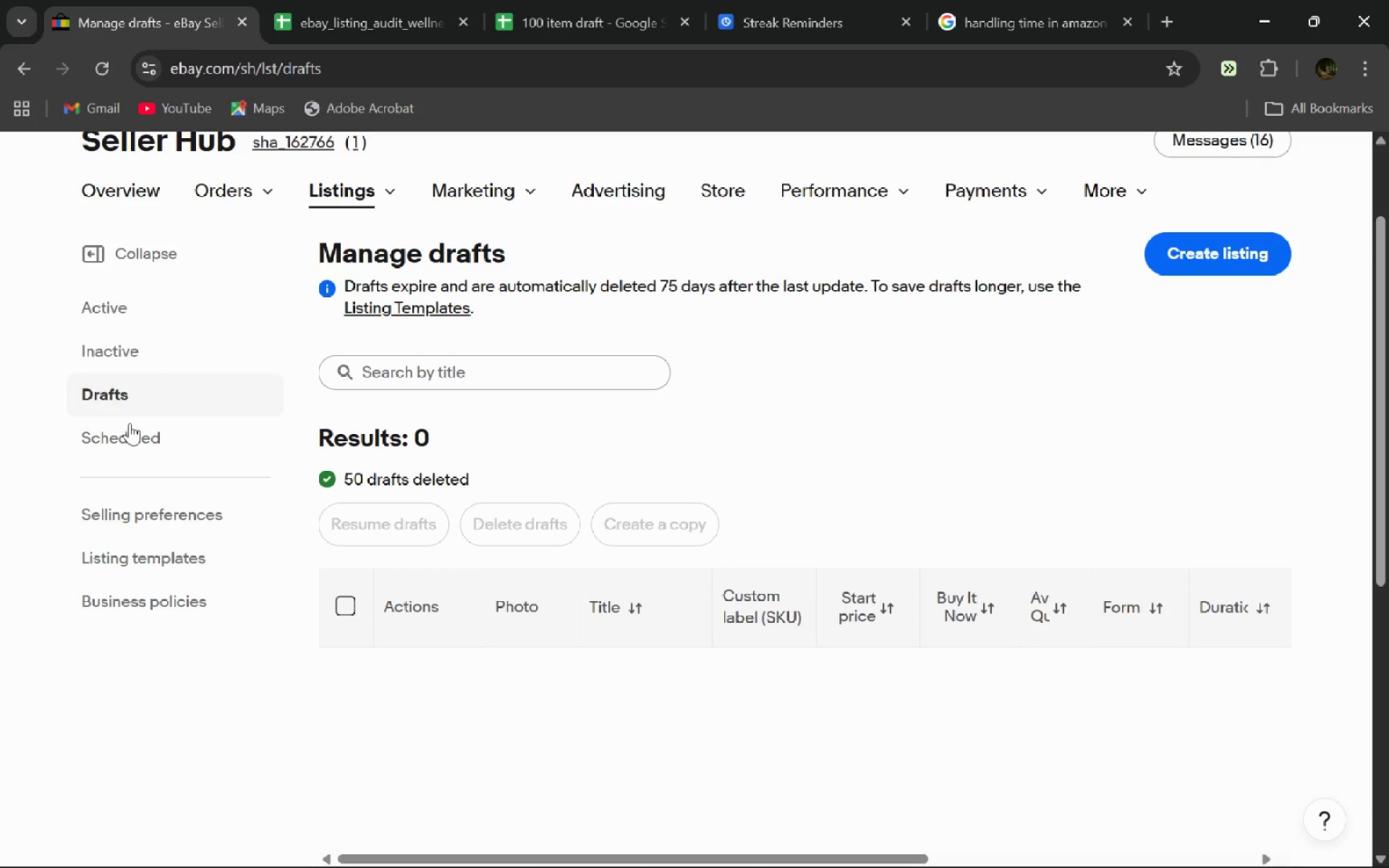 
left_click([361, 54])
 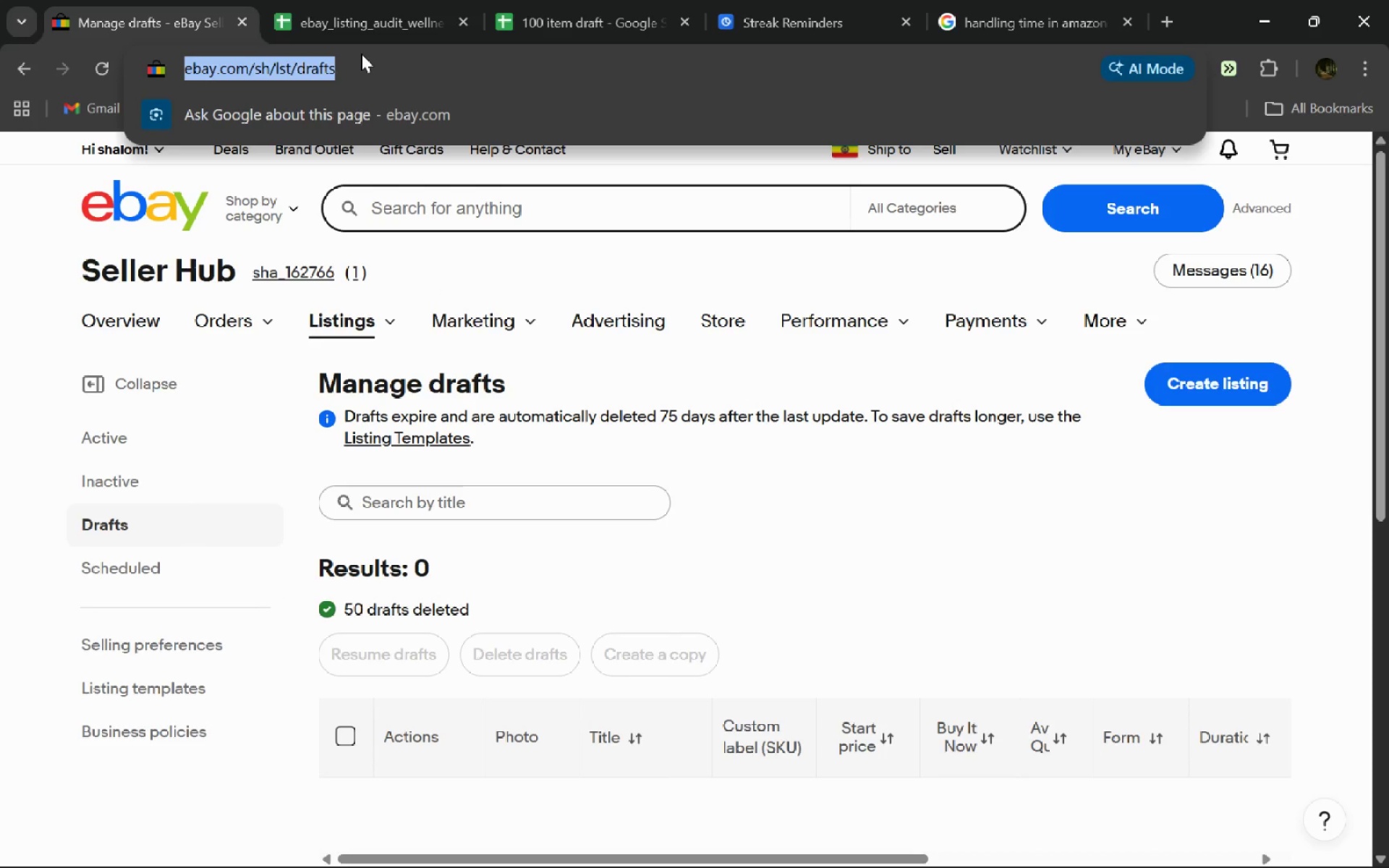 
type(bulk isting)
key(Backspace)
 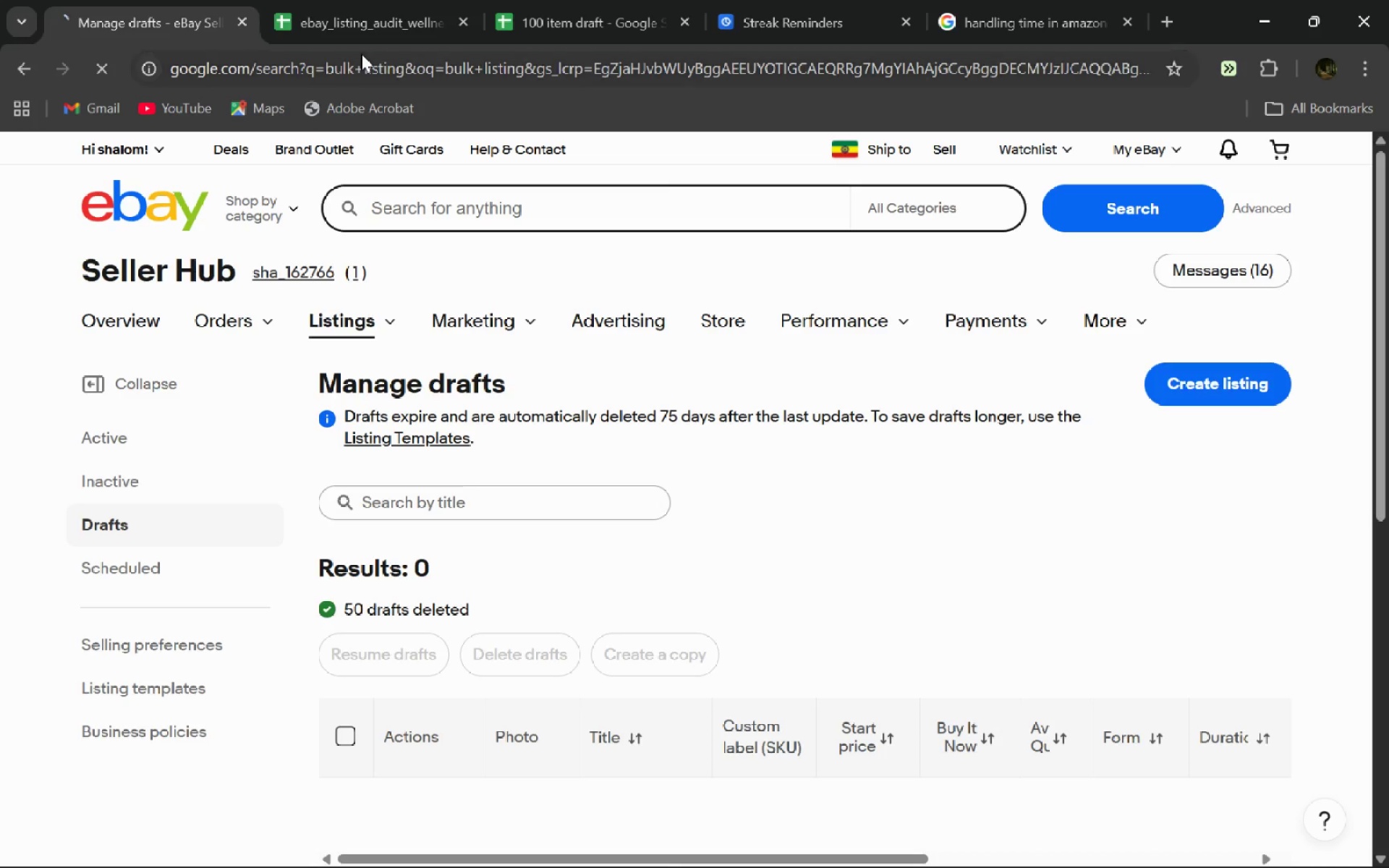 
key(Enter)
 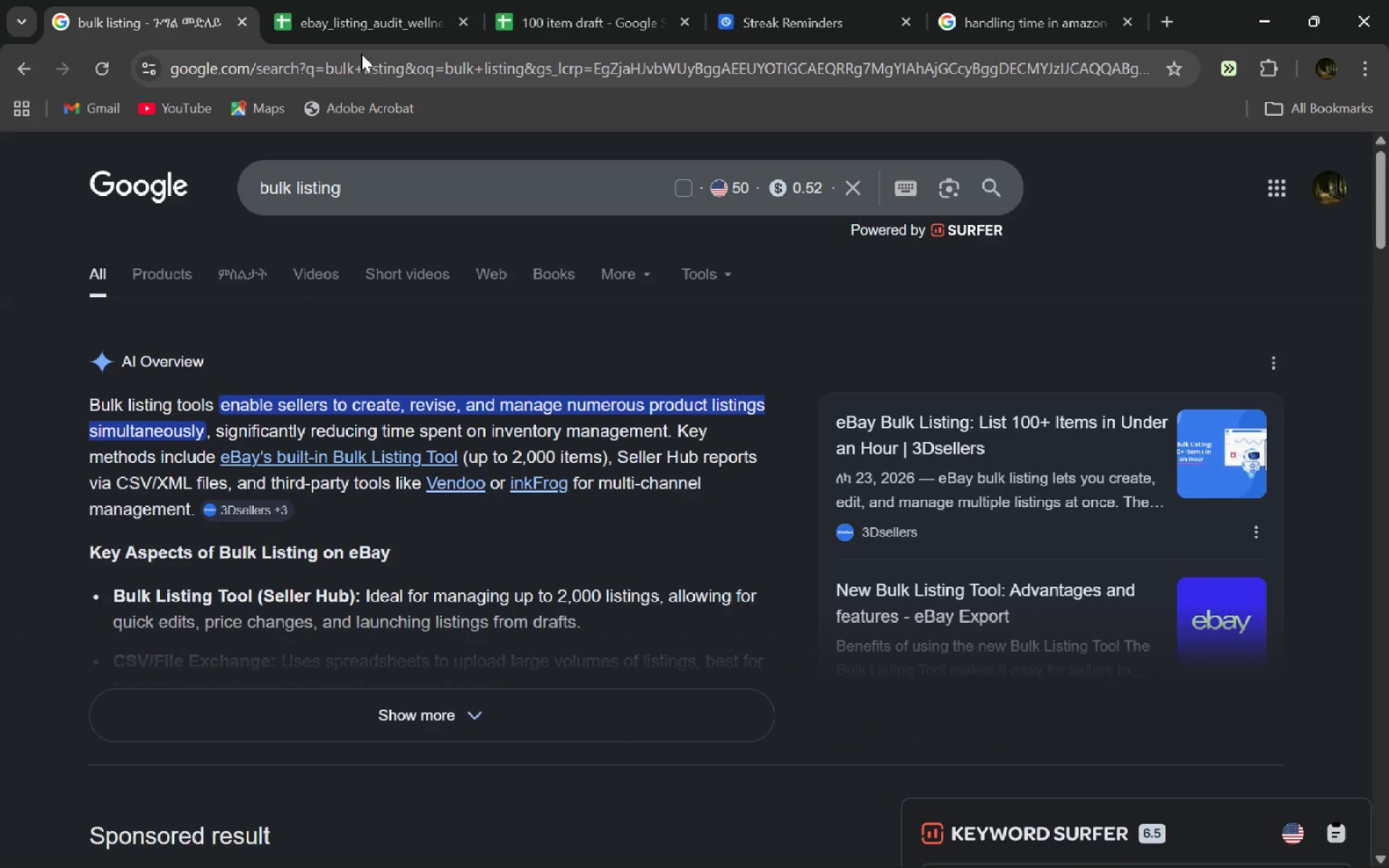 
wait(10.27)
 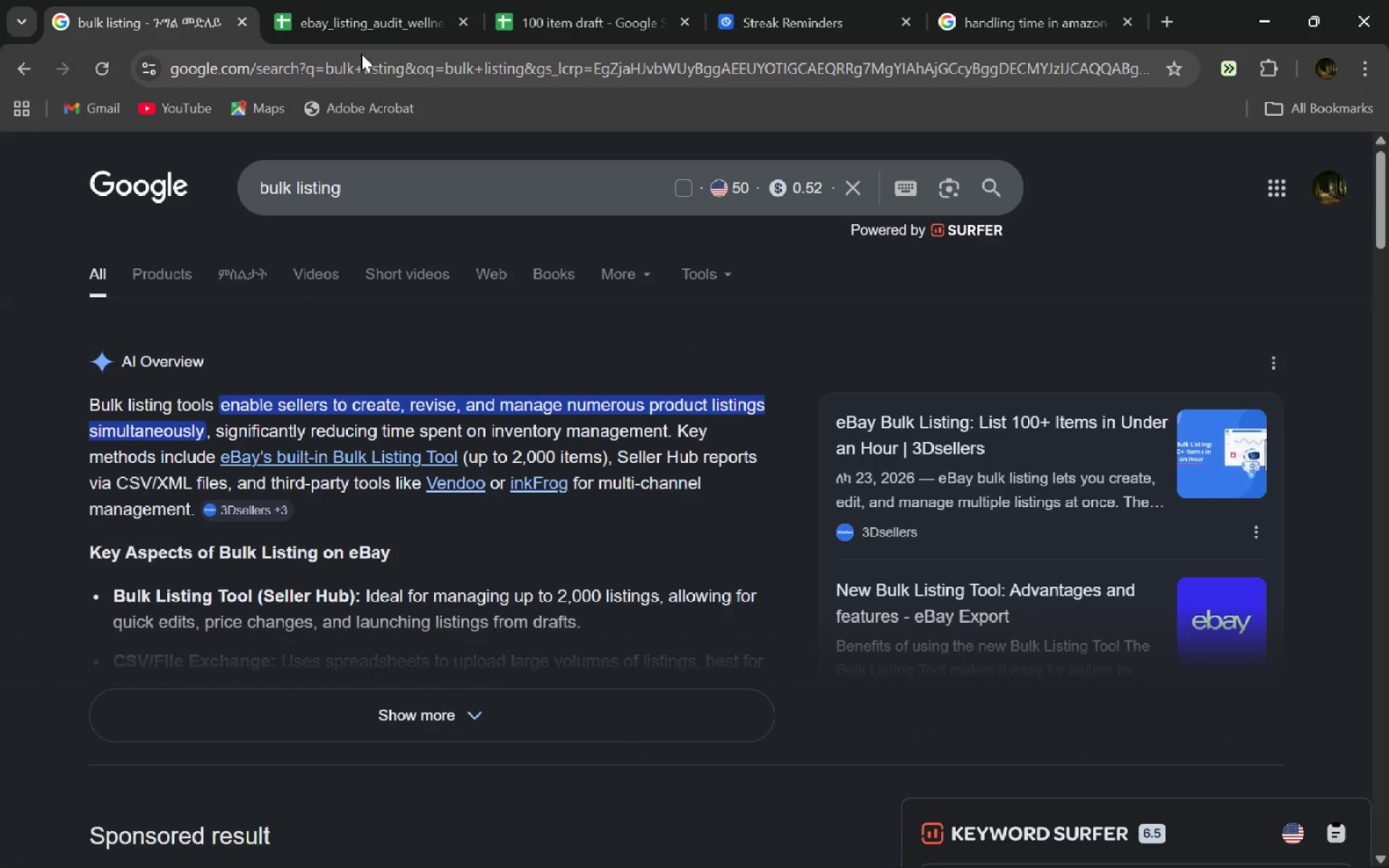 
left_click([415, 150])
 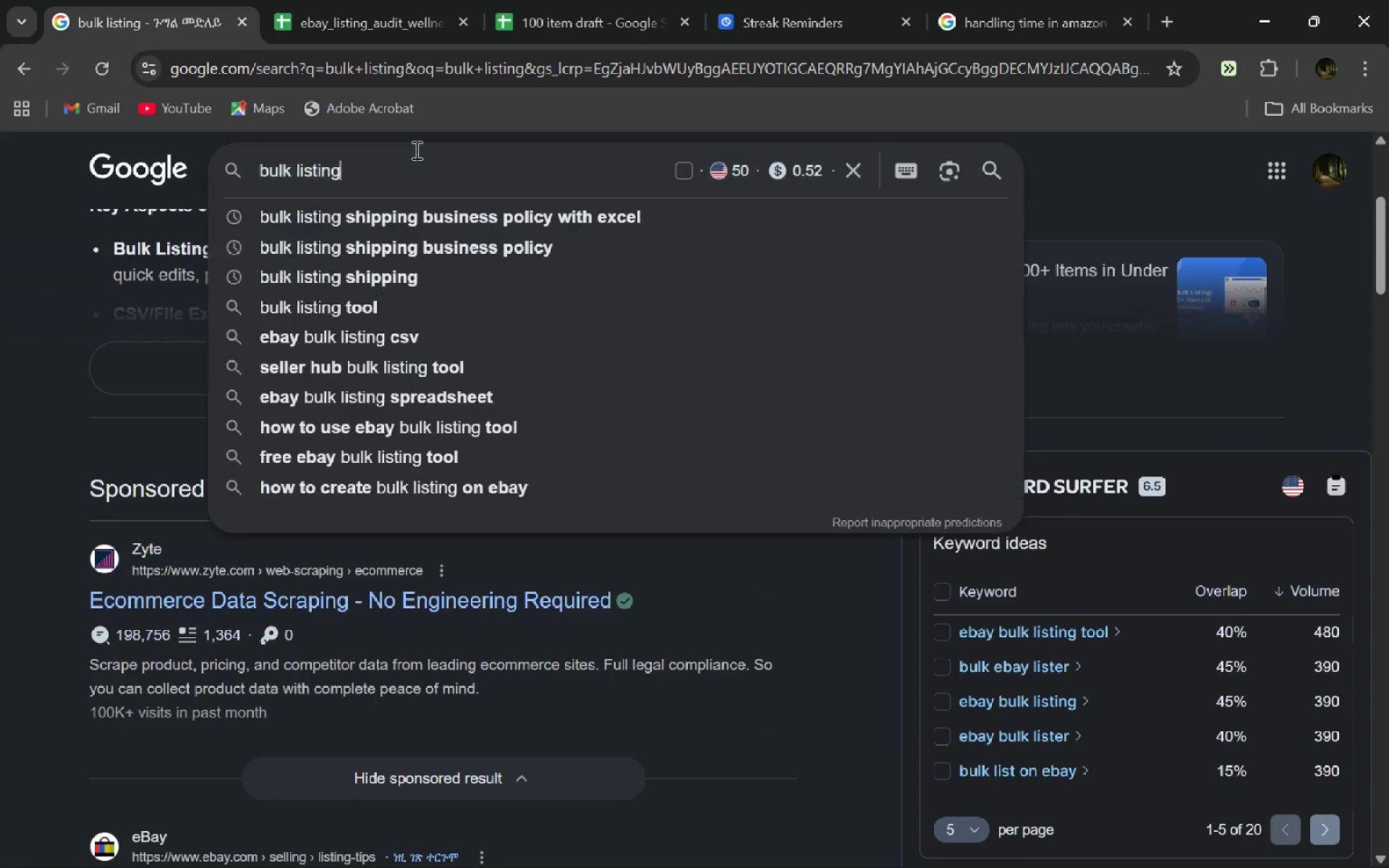 
key(ArrowRight)
 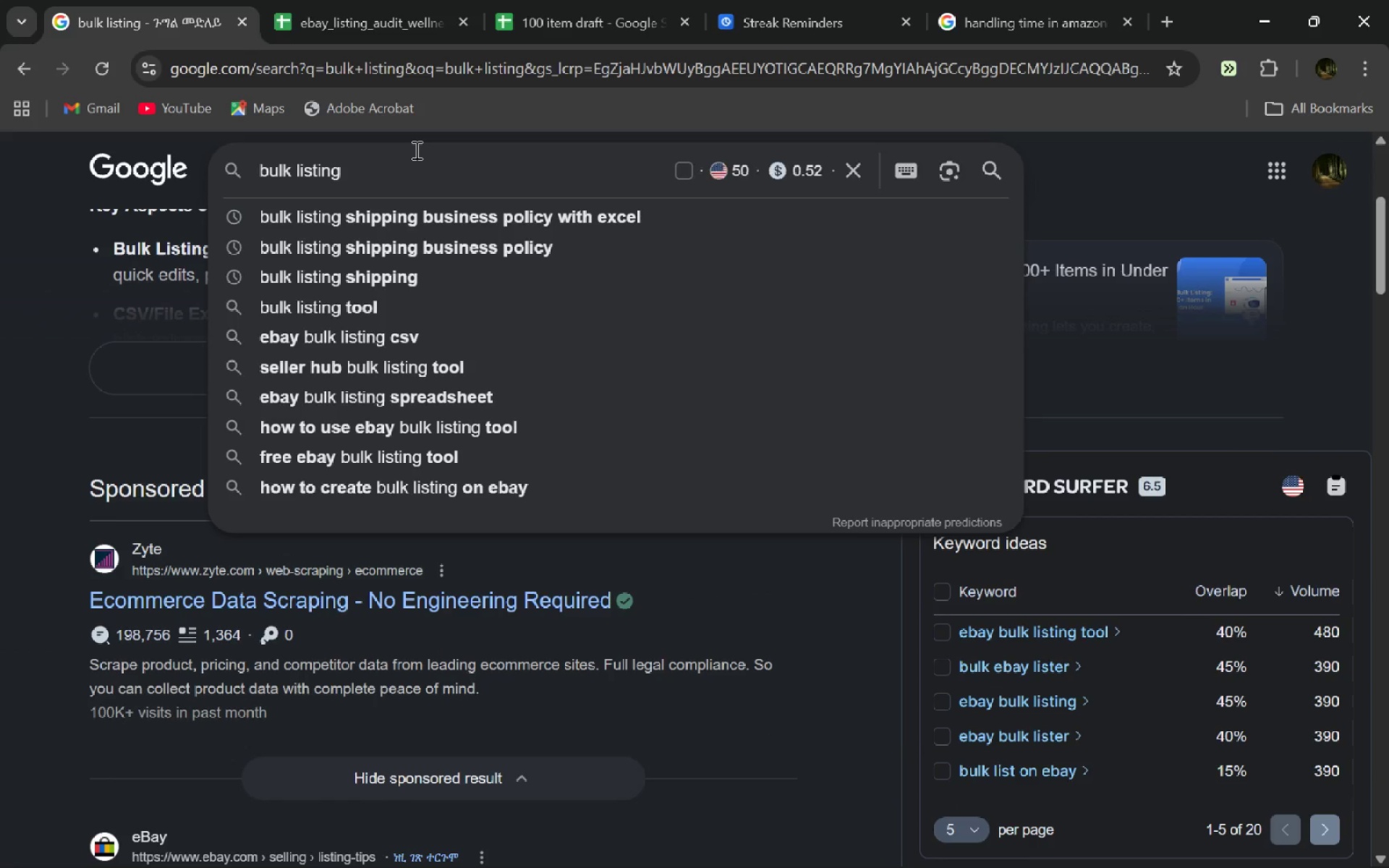 
type( eby)
 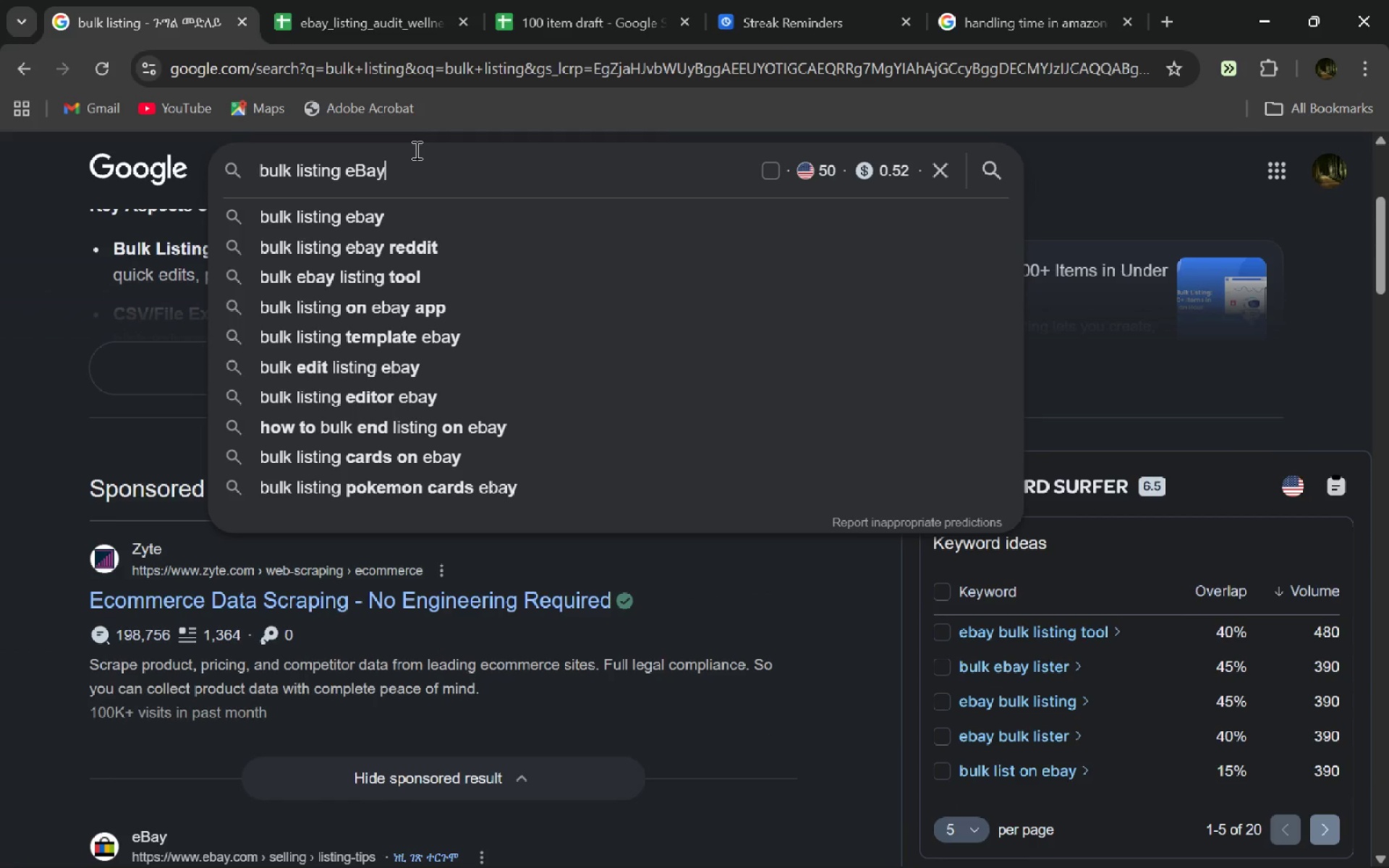 
key(Enter)
 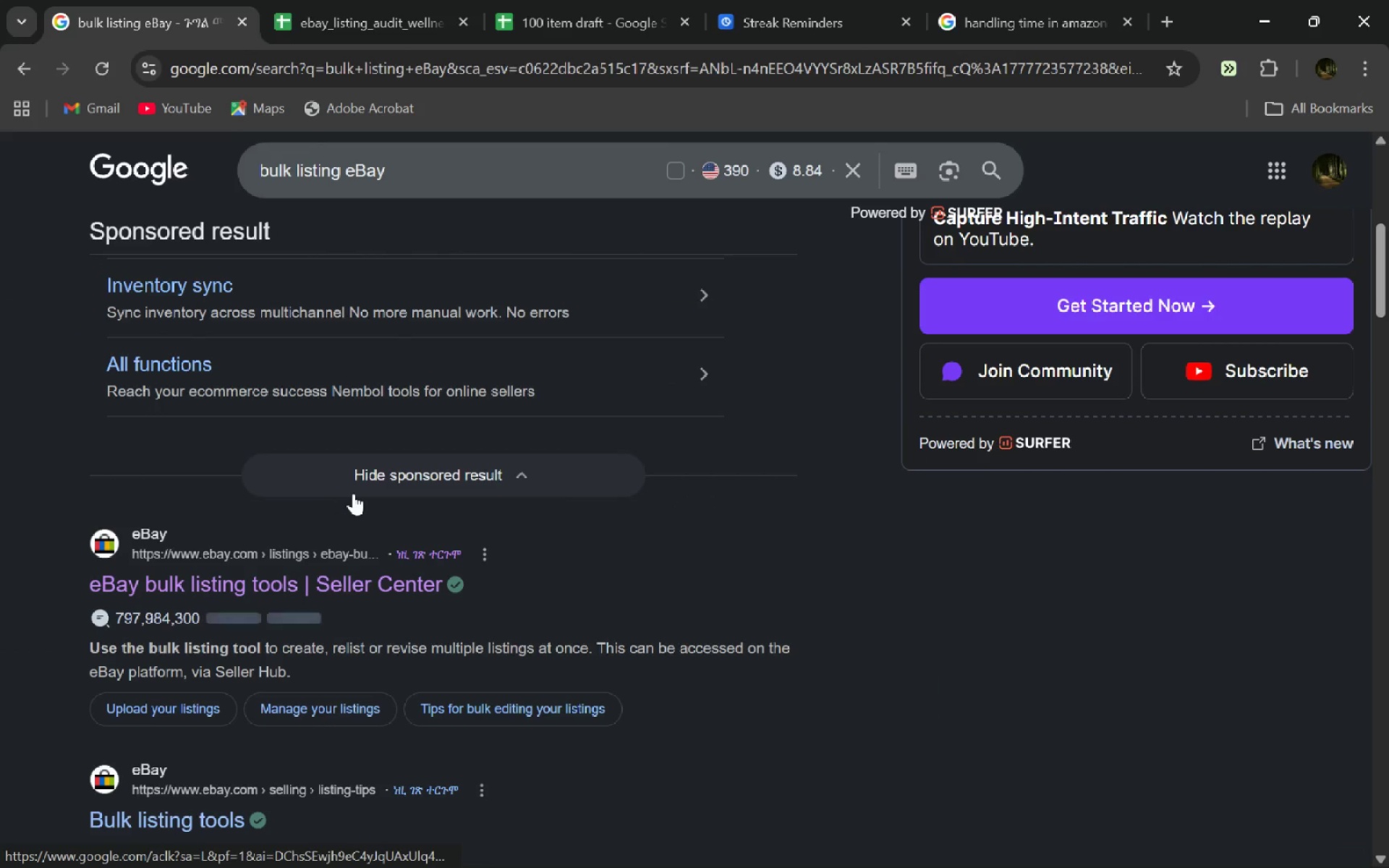 
left_click([312, 590])
 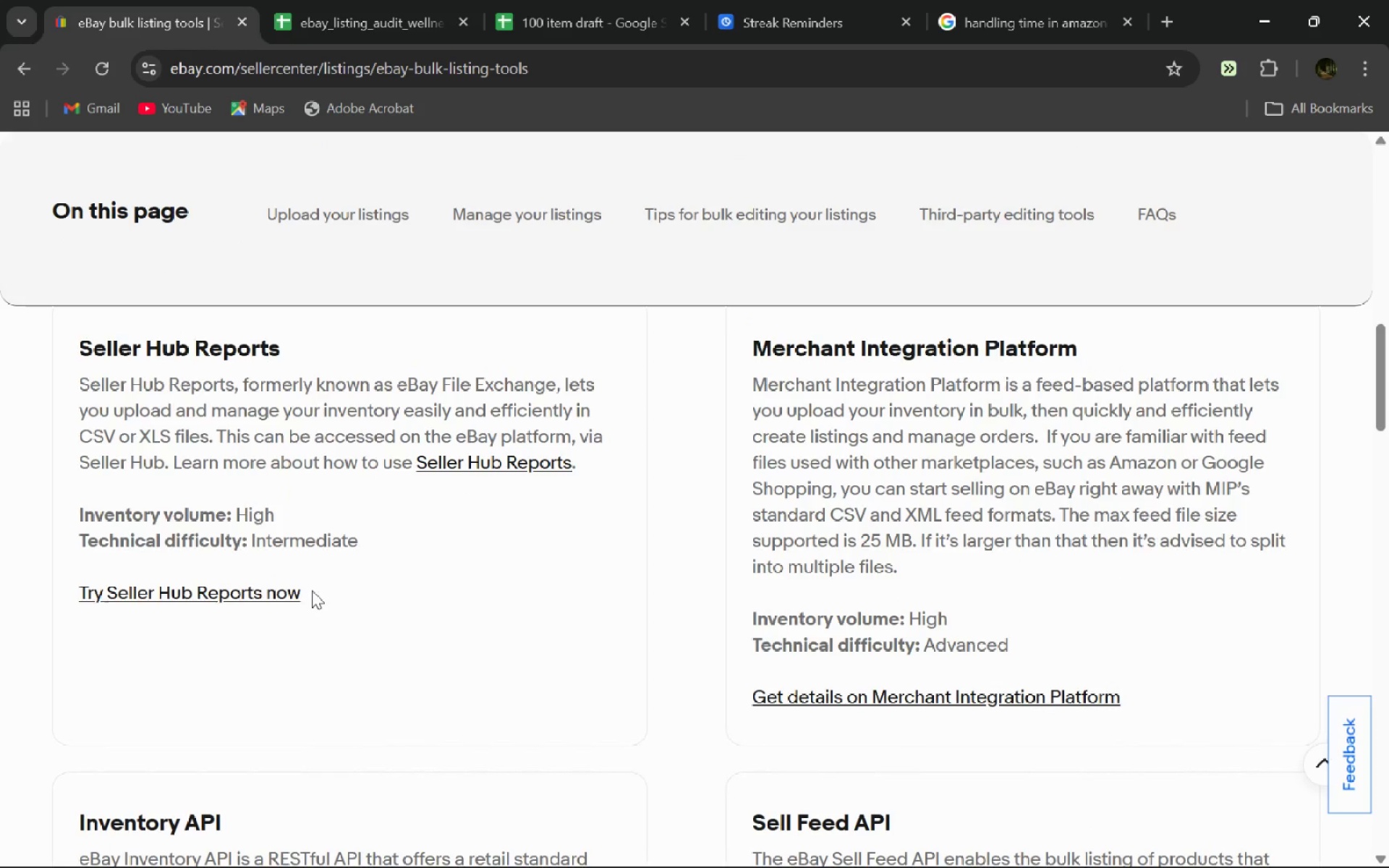 
wait(13.06)
 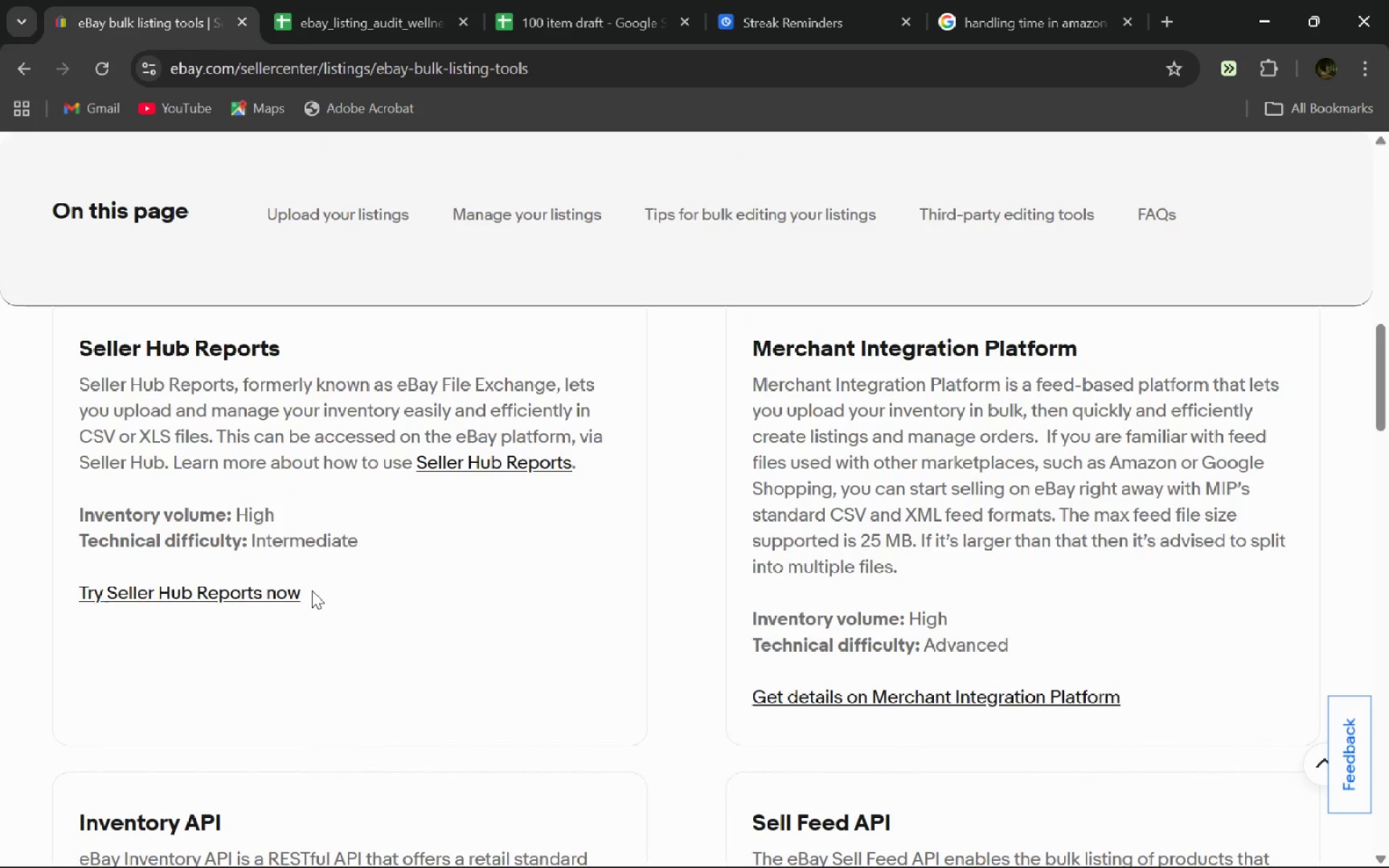 
left_click([249, 667])
 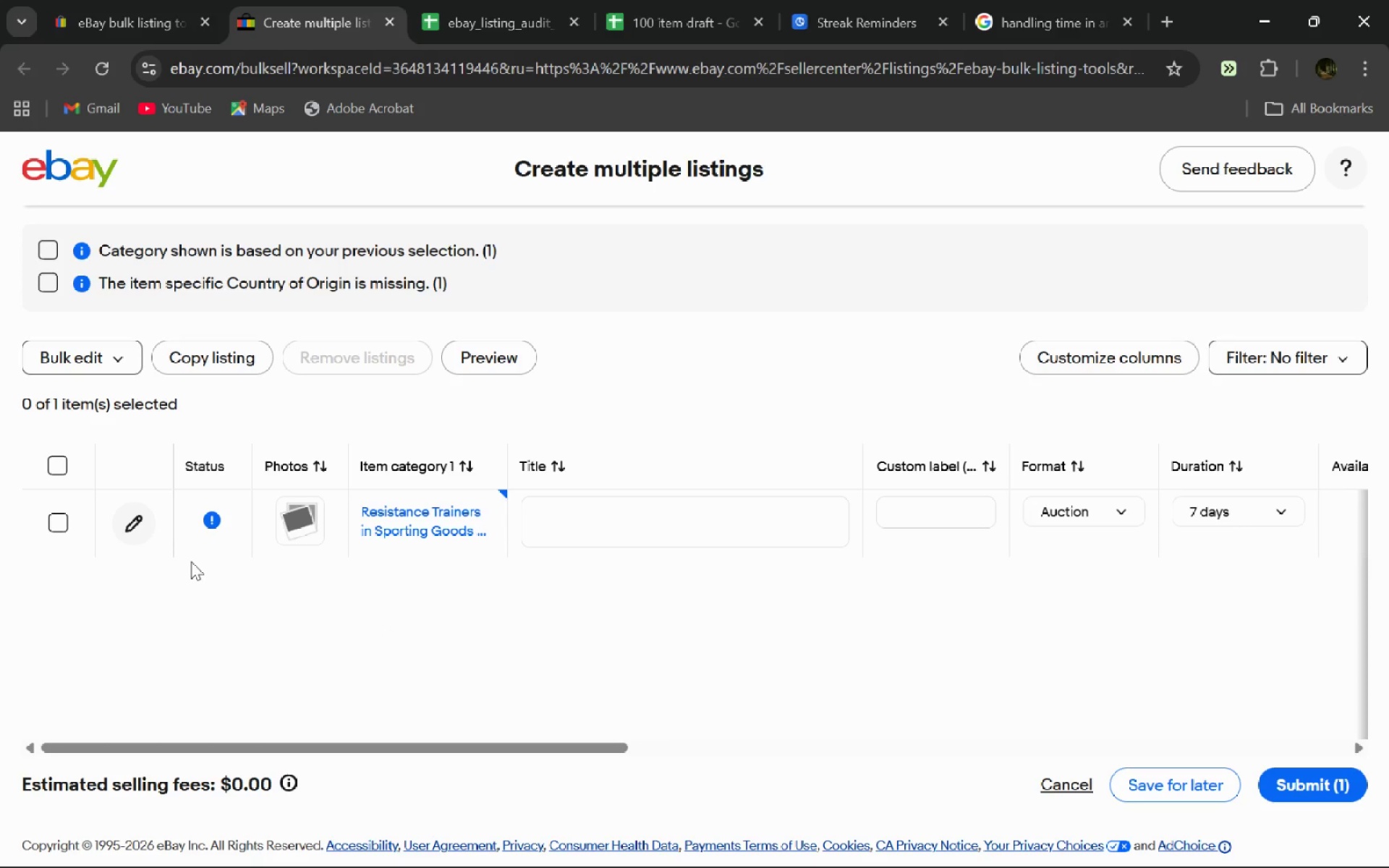 
wait(22.17)
 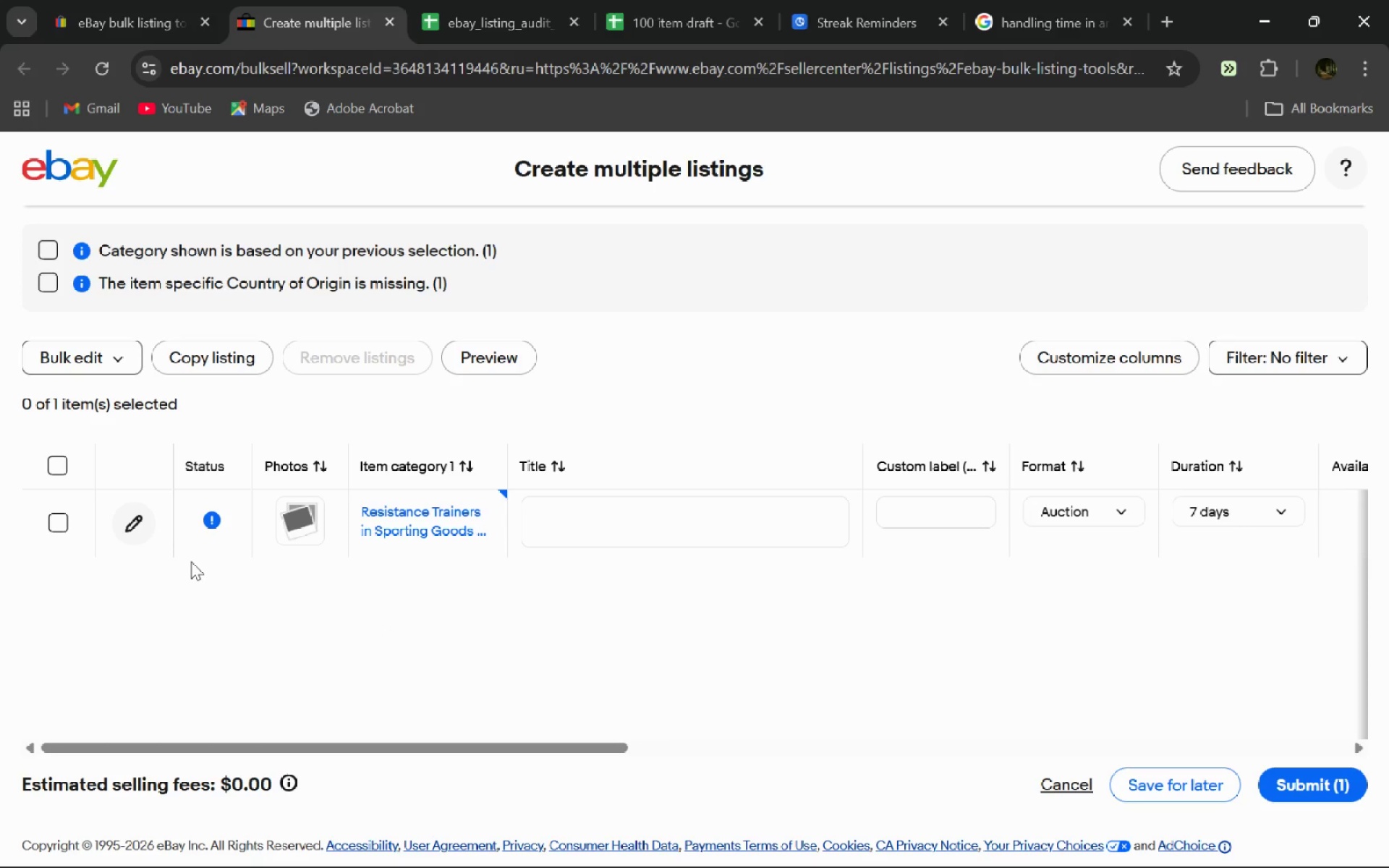 
left_click([381, 21])
 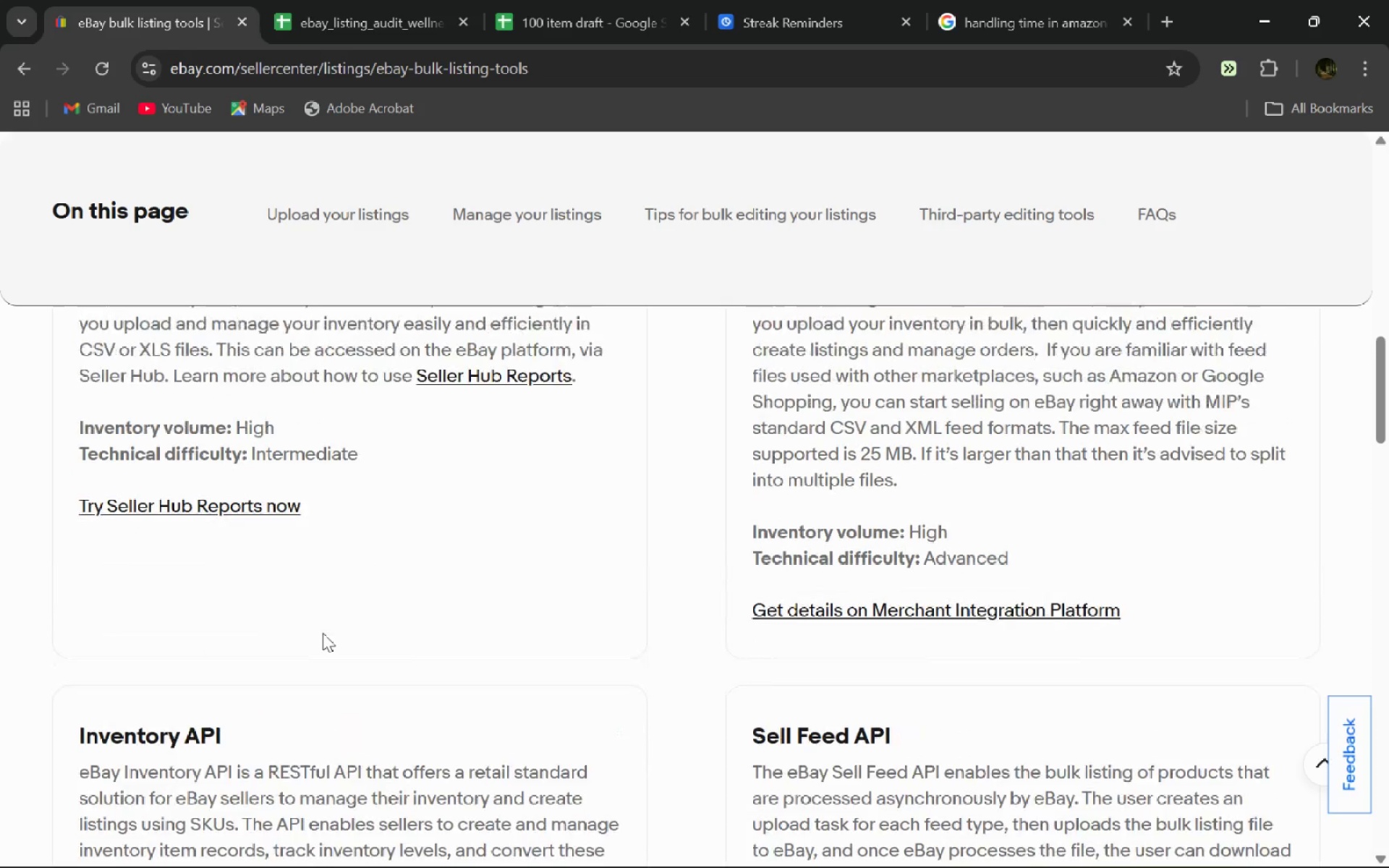 
wait(27.88)
 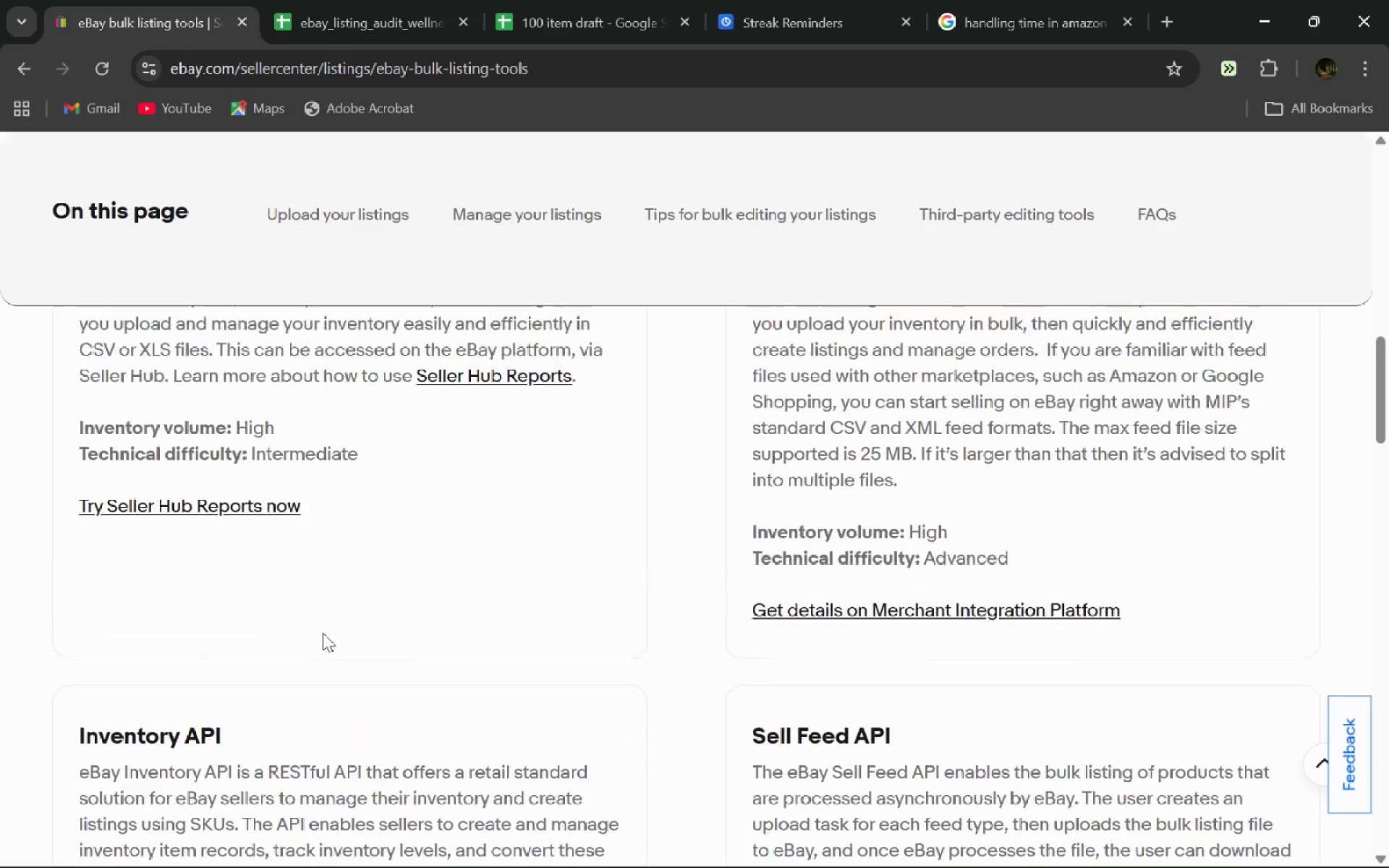 
left_click([1004, 146])
 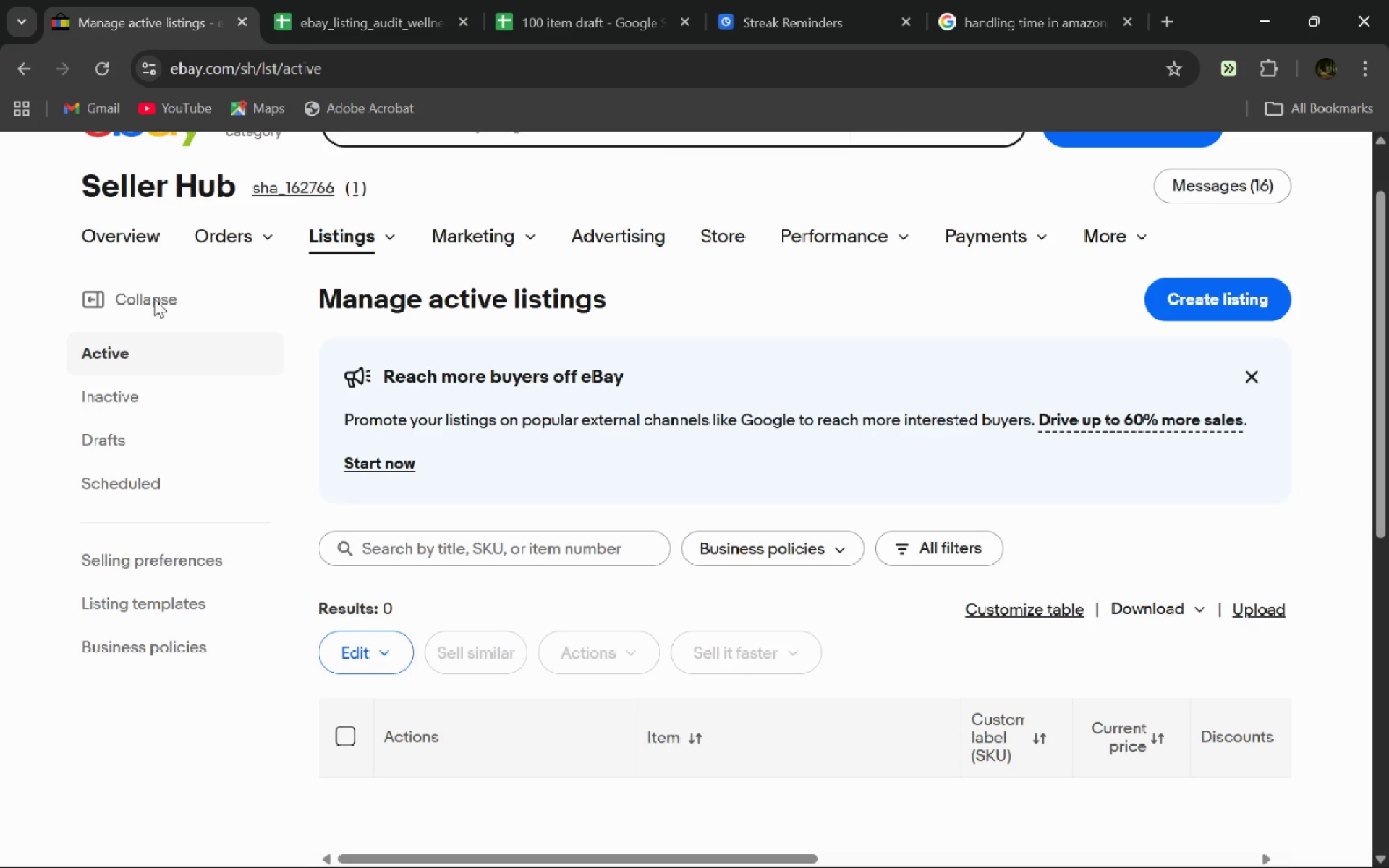 
wait(24.59)
 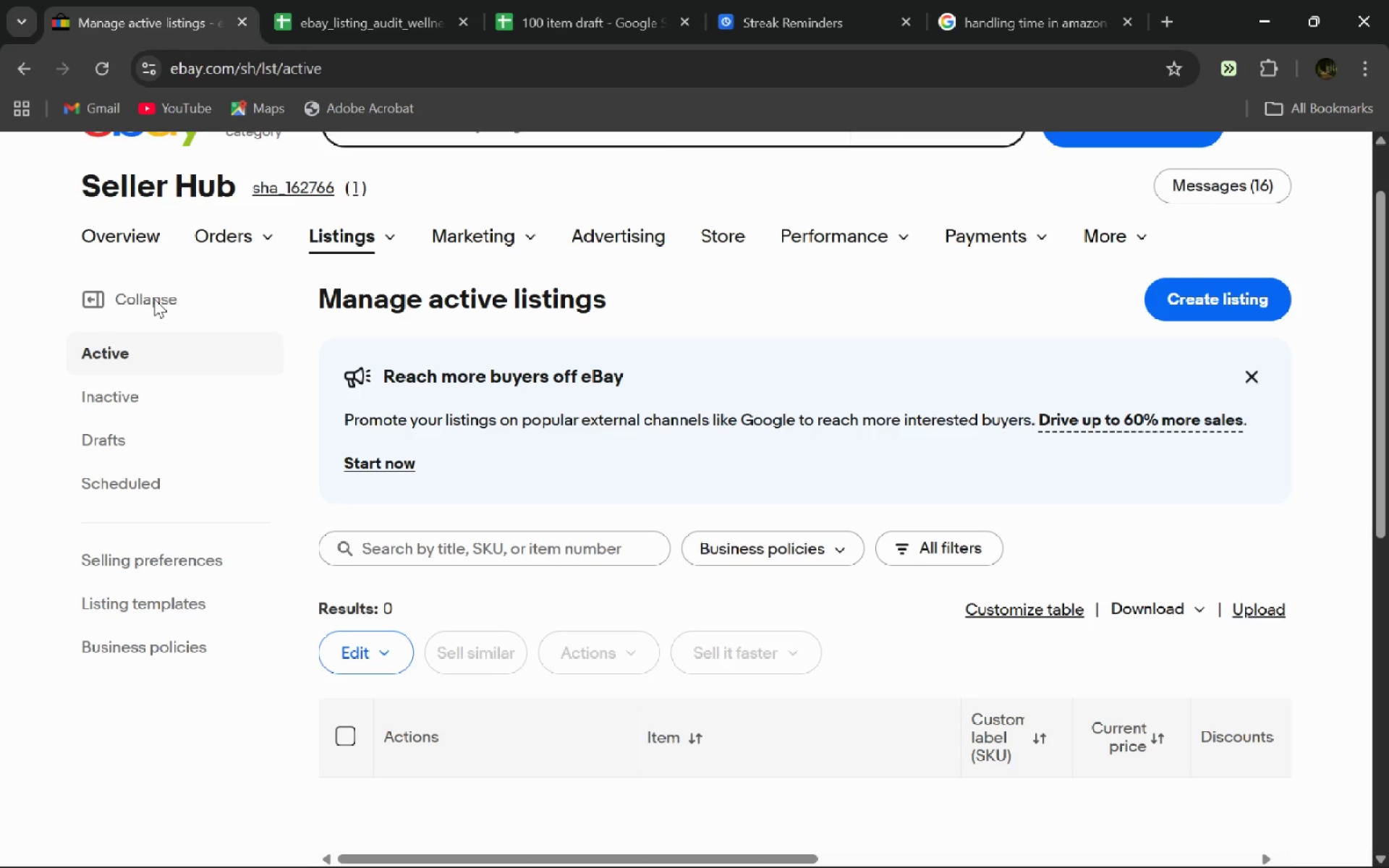 
left_click([154, 299])
 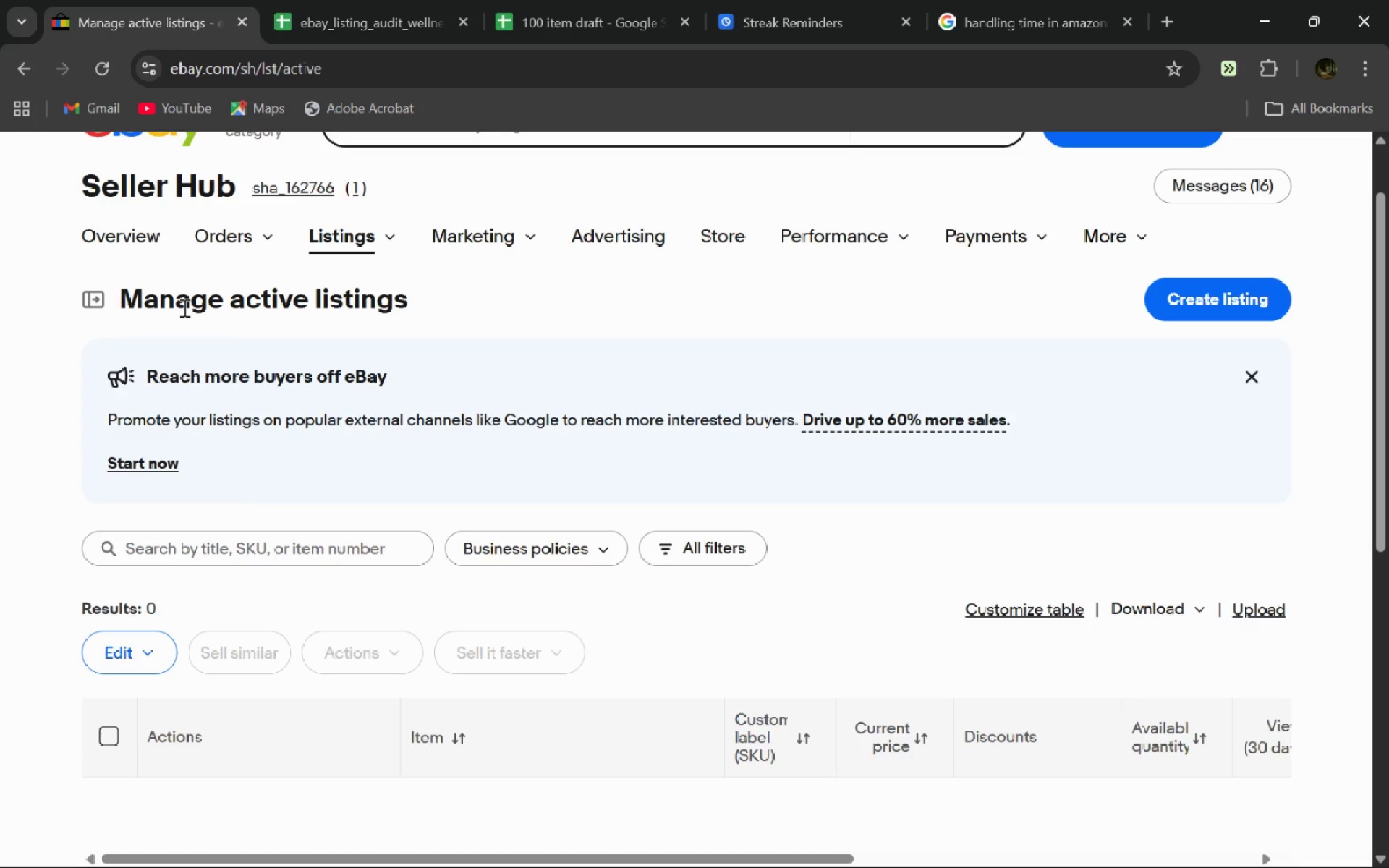 
wait(13.05)
 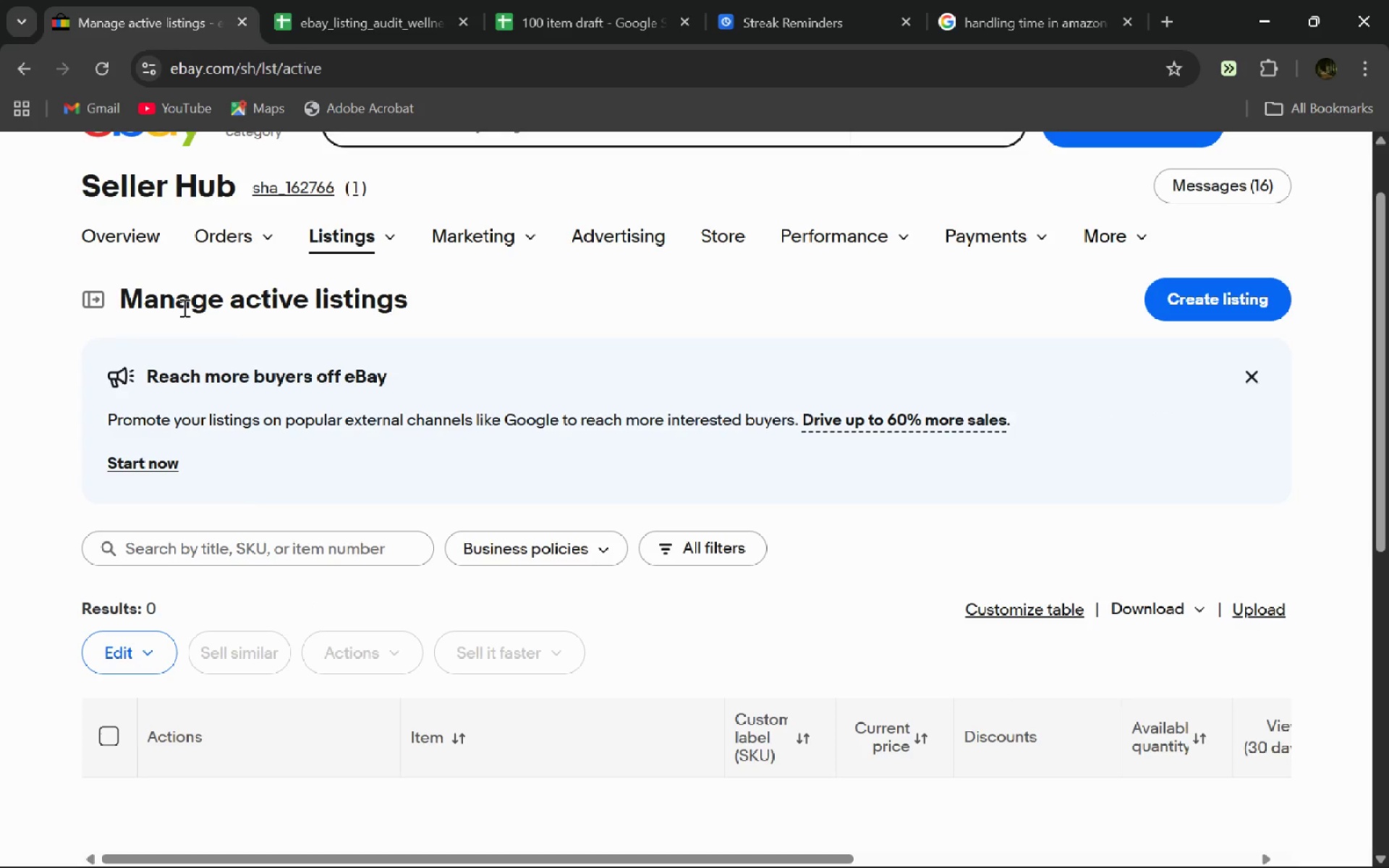 
left_click([91, 302])
 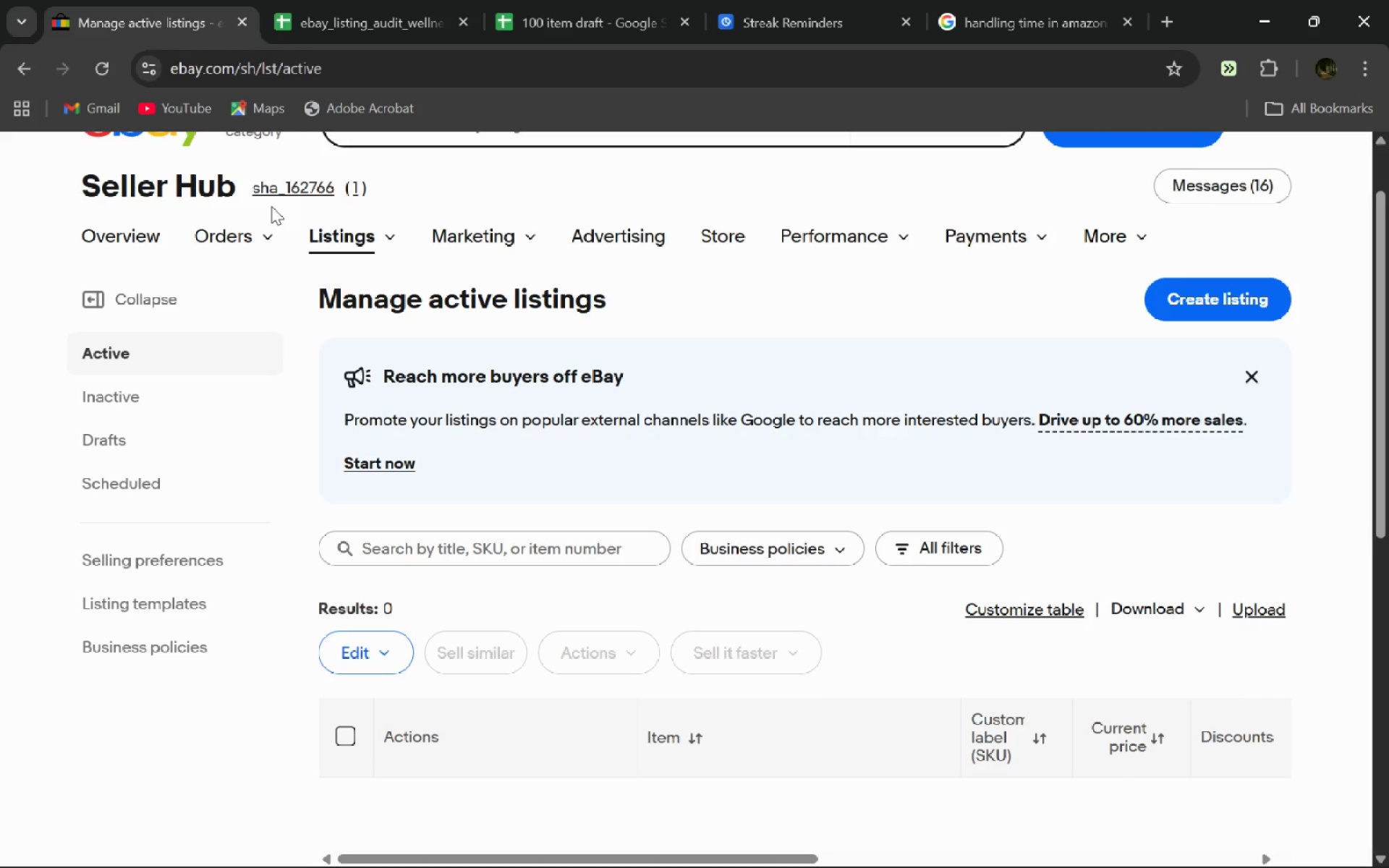 
mouse_move([228, 239])
 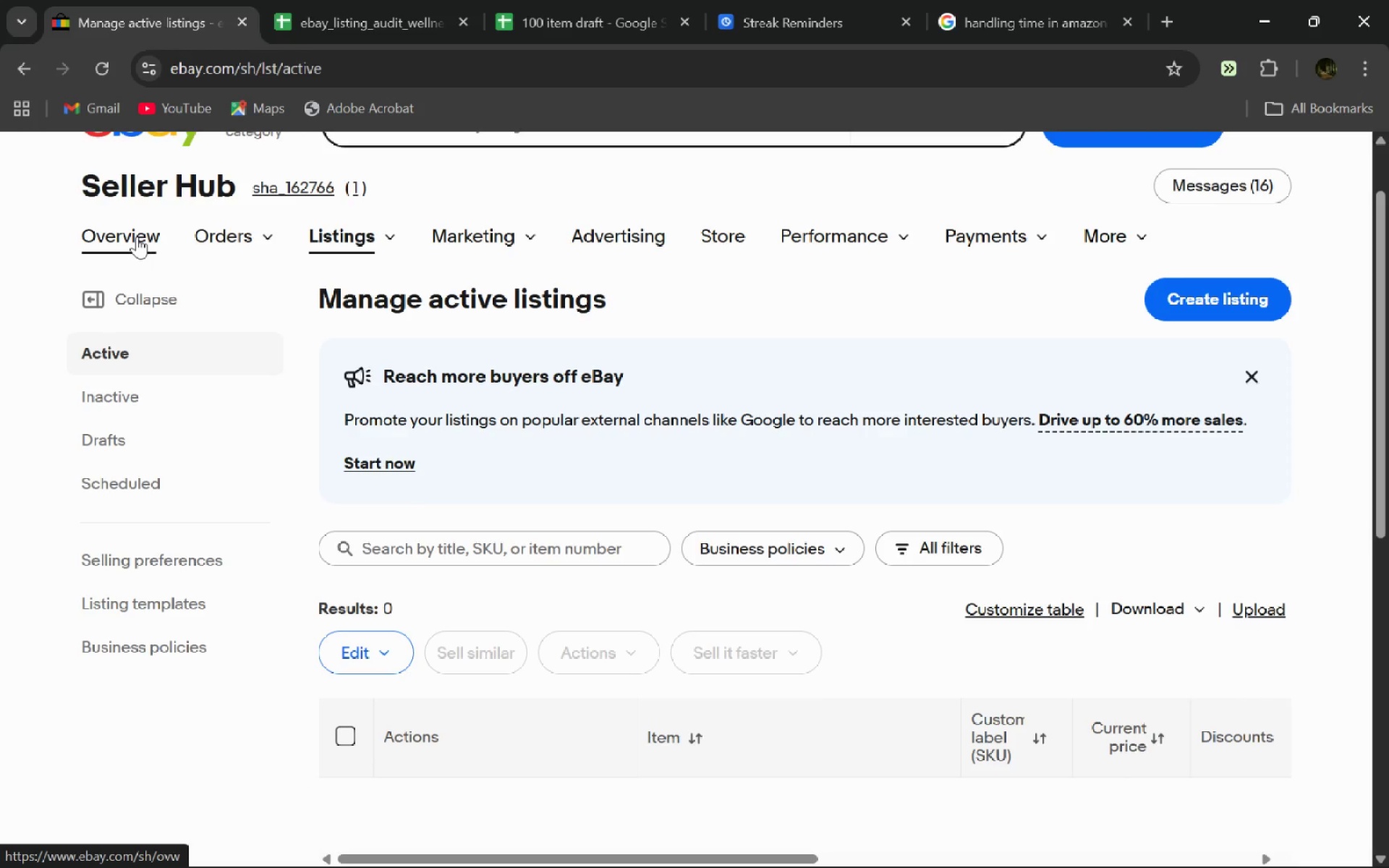 
left_click([137, 237])
 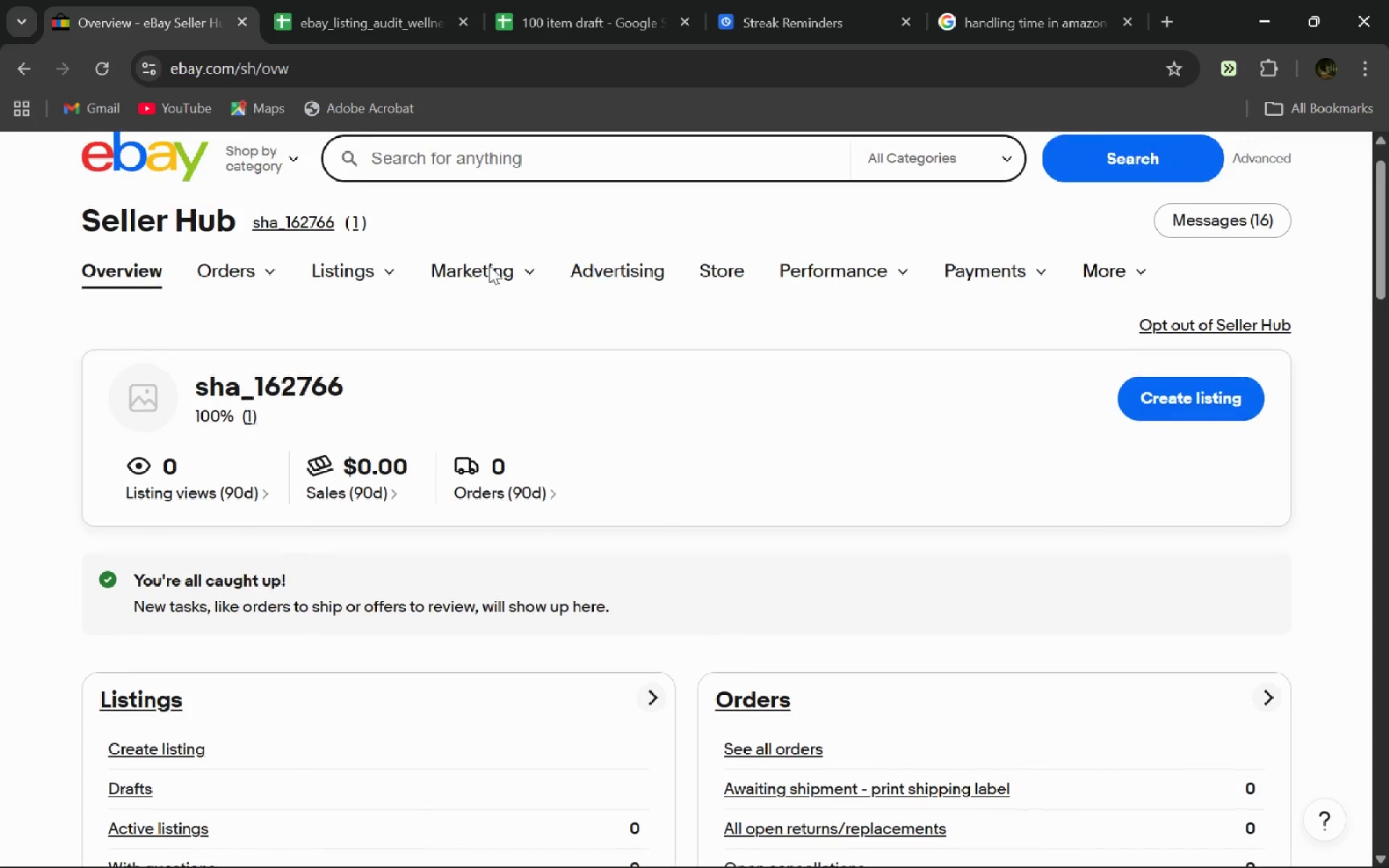 
wait(23.69)
 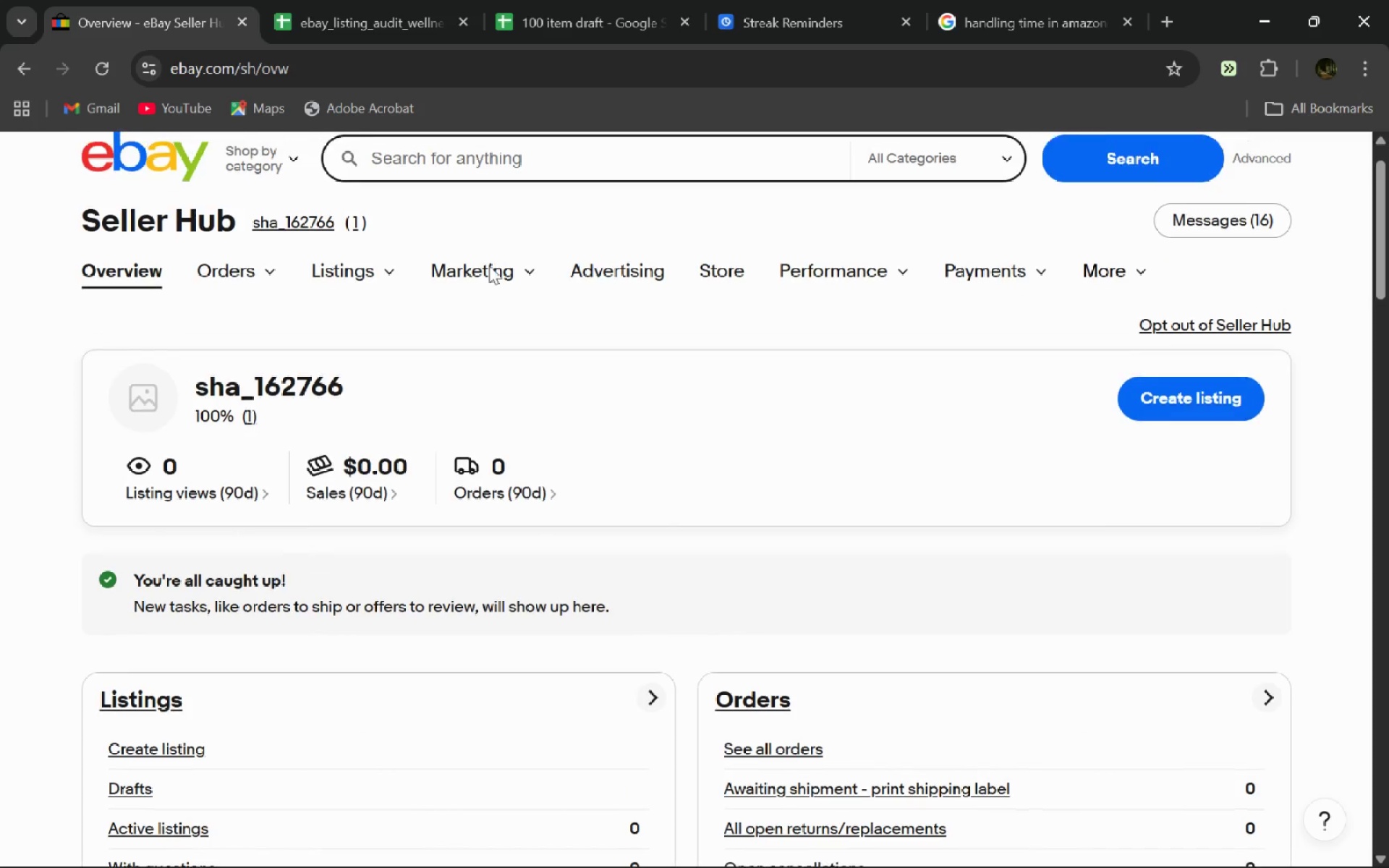 
left_click([394, 67])
 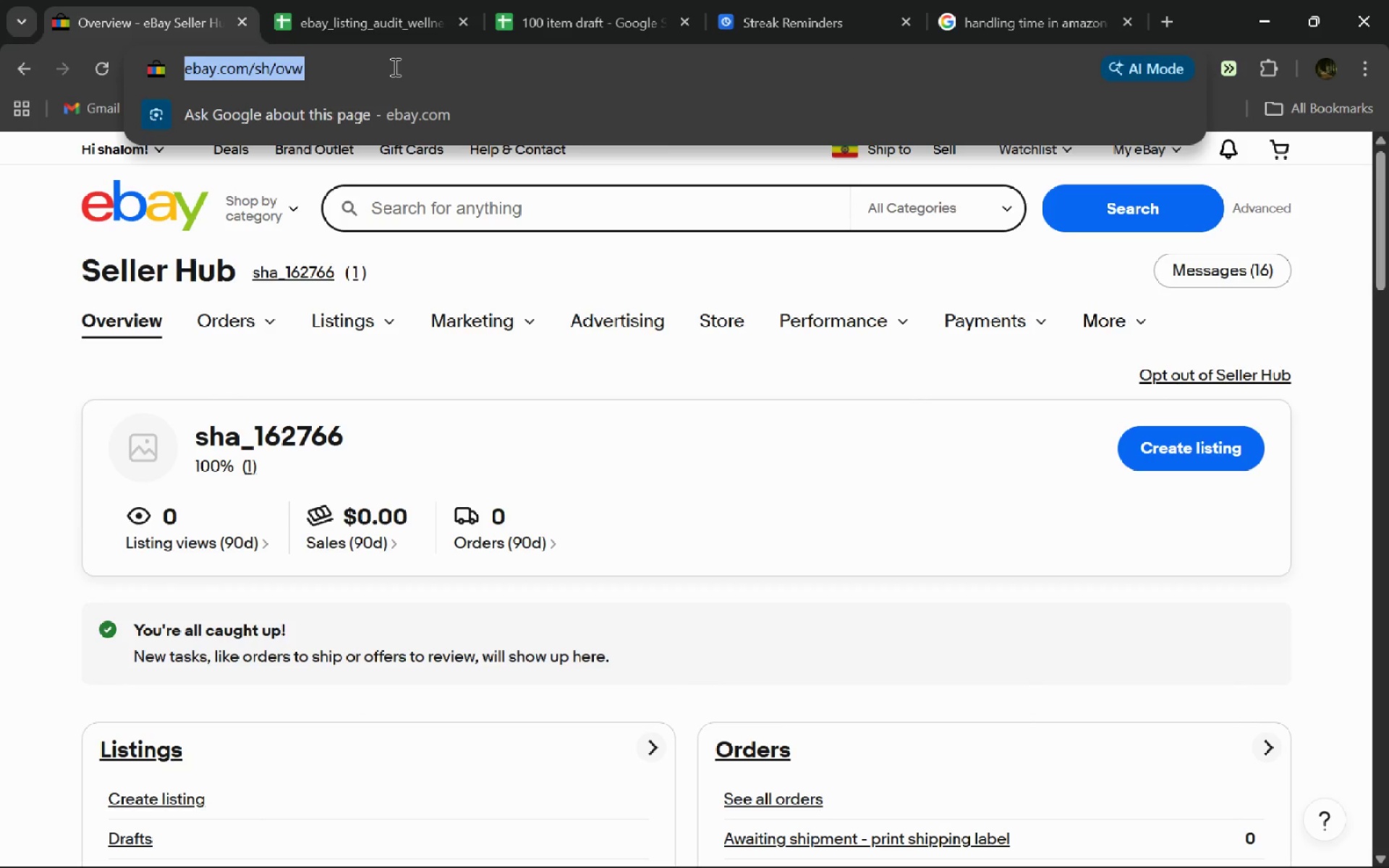 
type(bulk )
 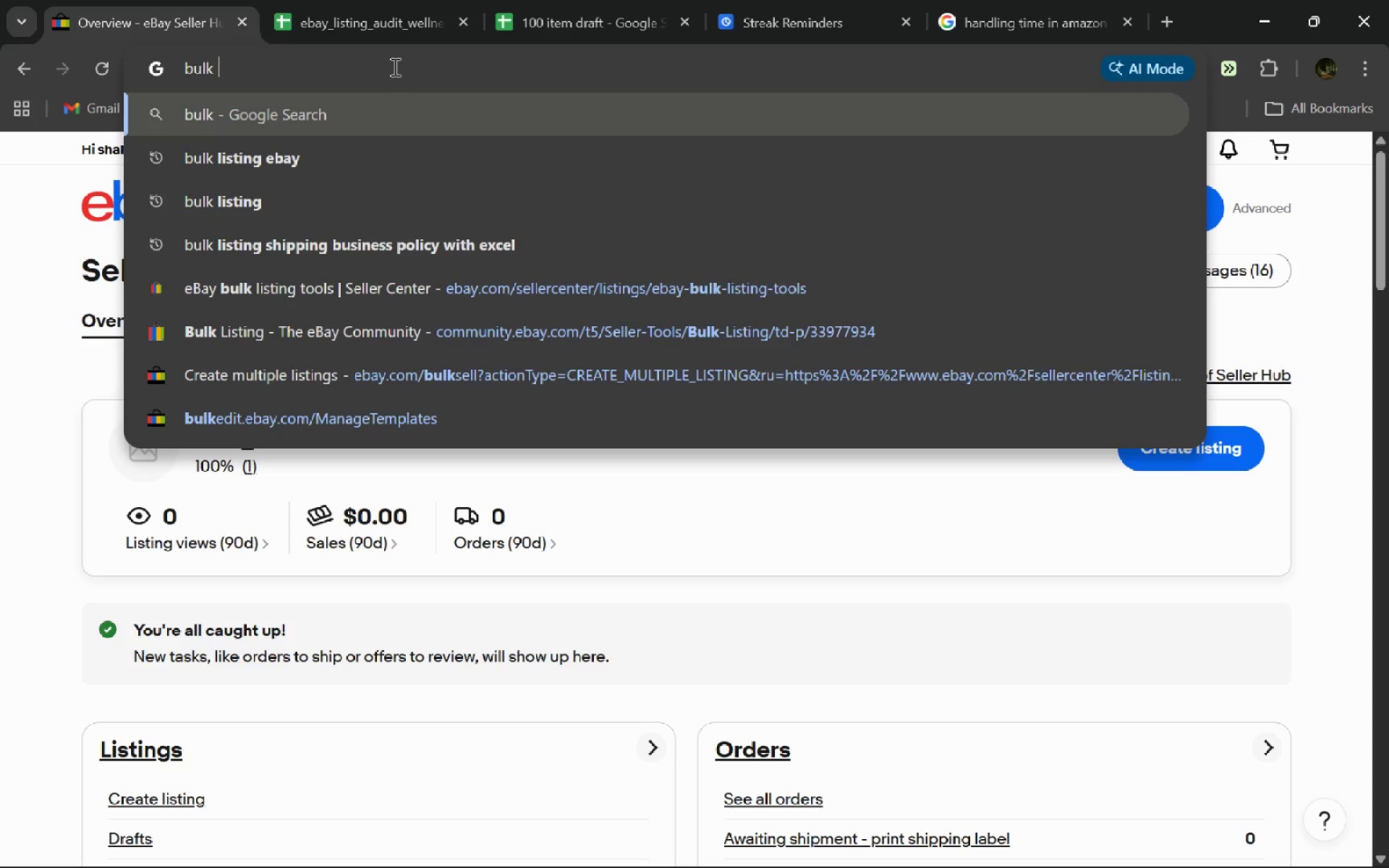 
type(listing eBay)
 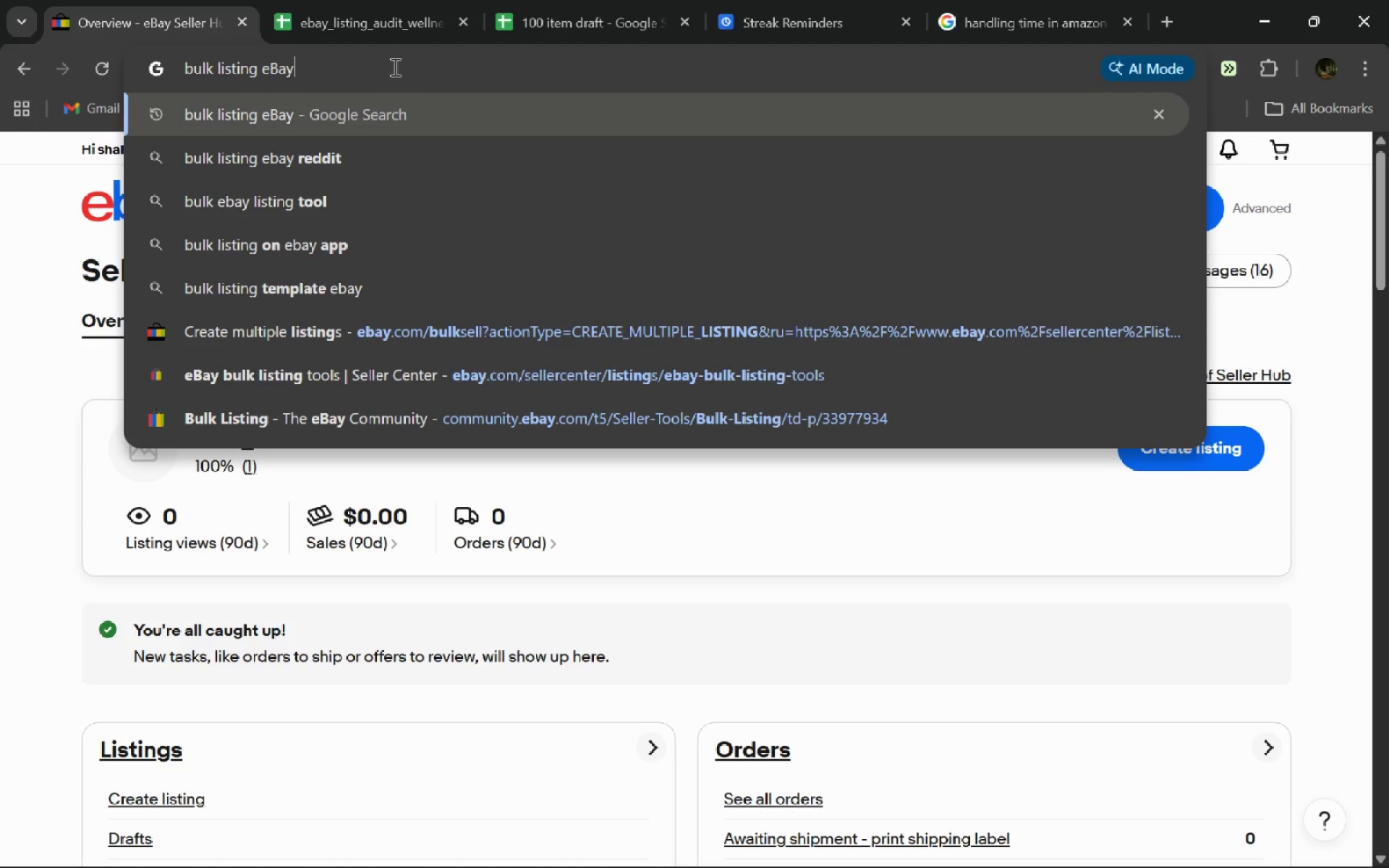 
key(Enter)
 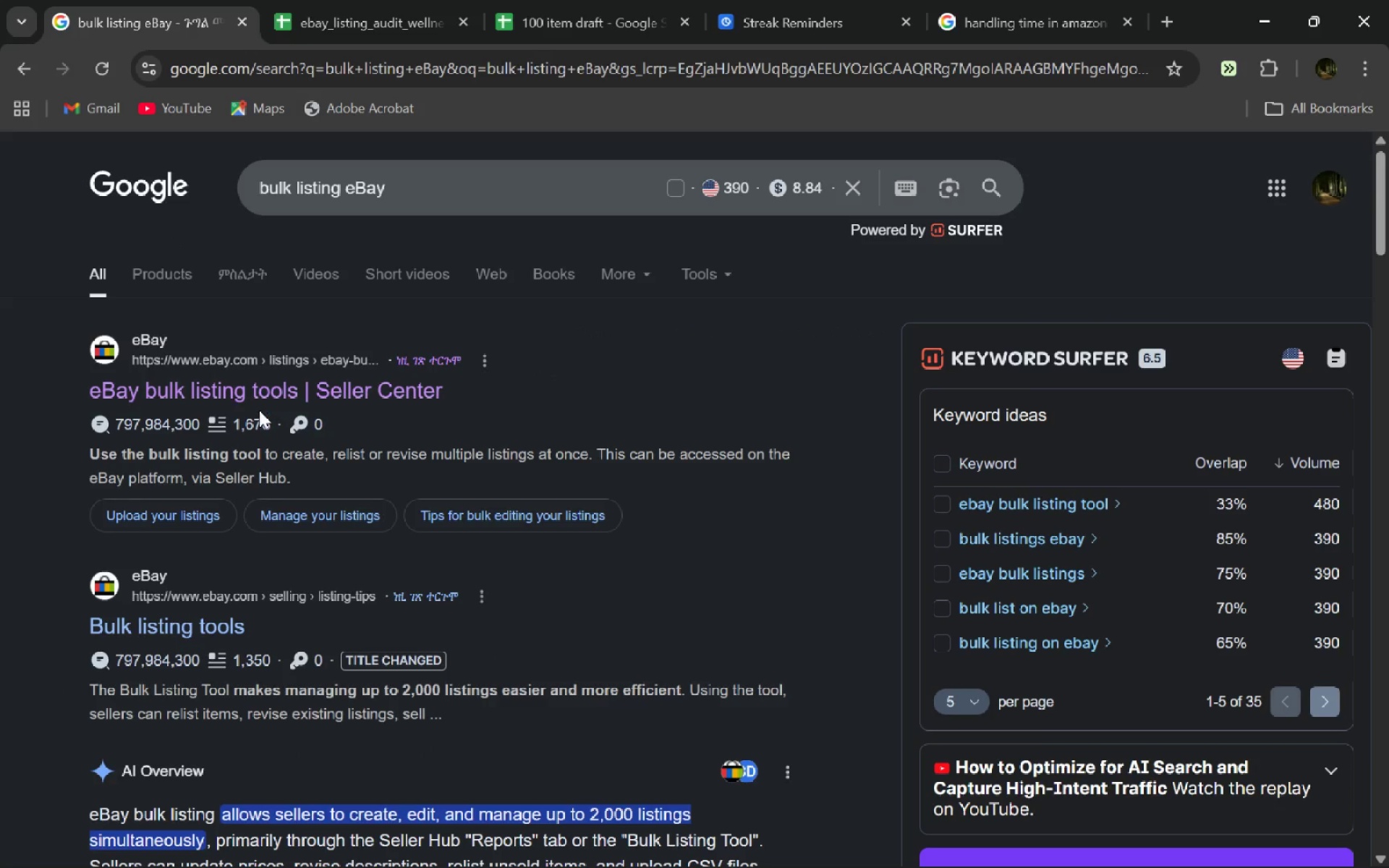 
left_click([268, 396])
 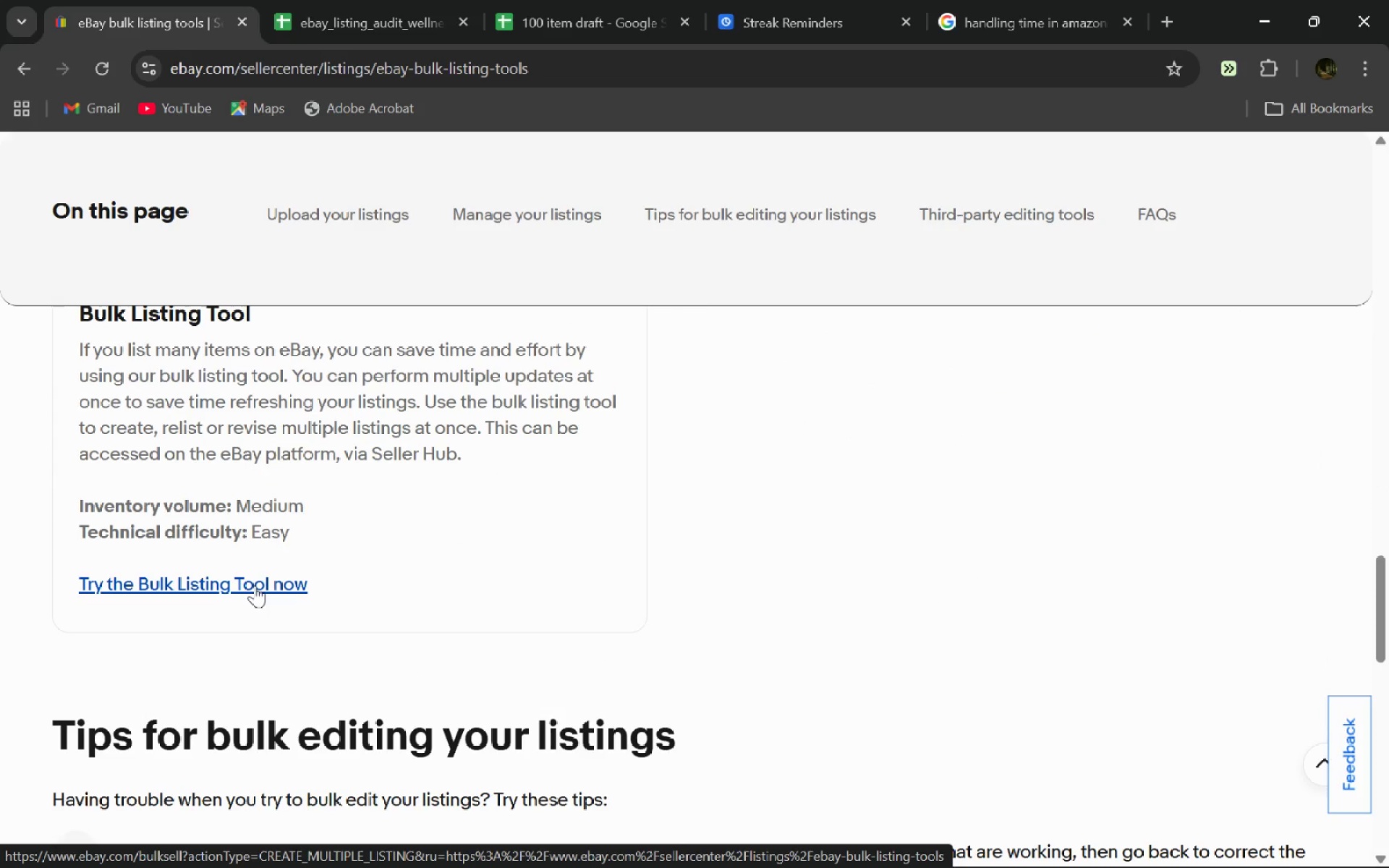 
wait(30.41)
 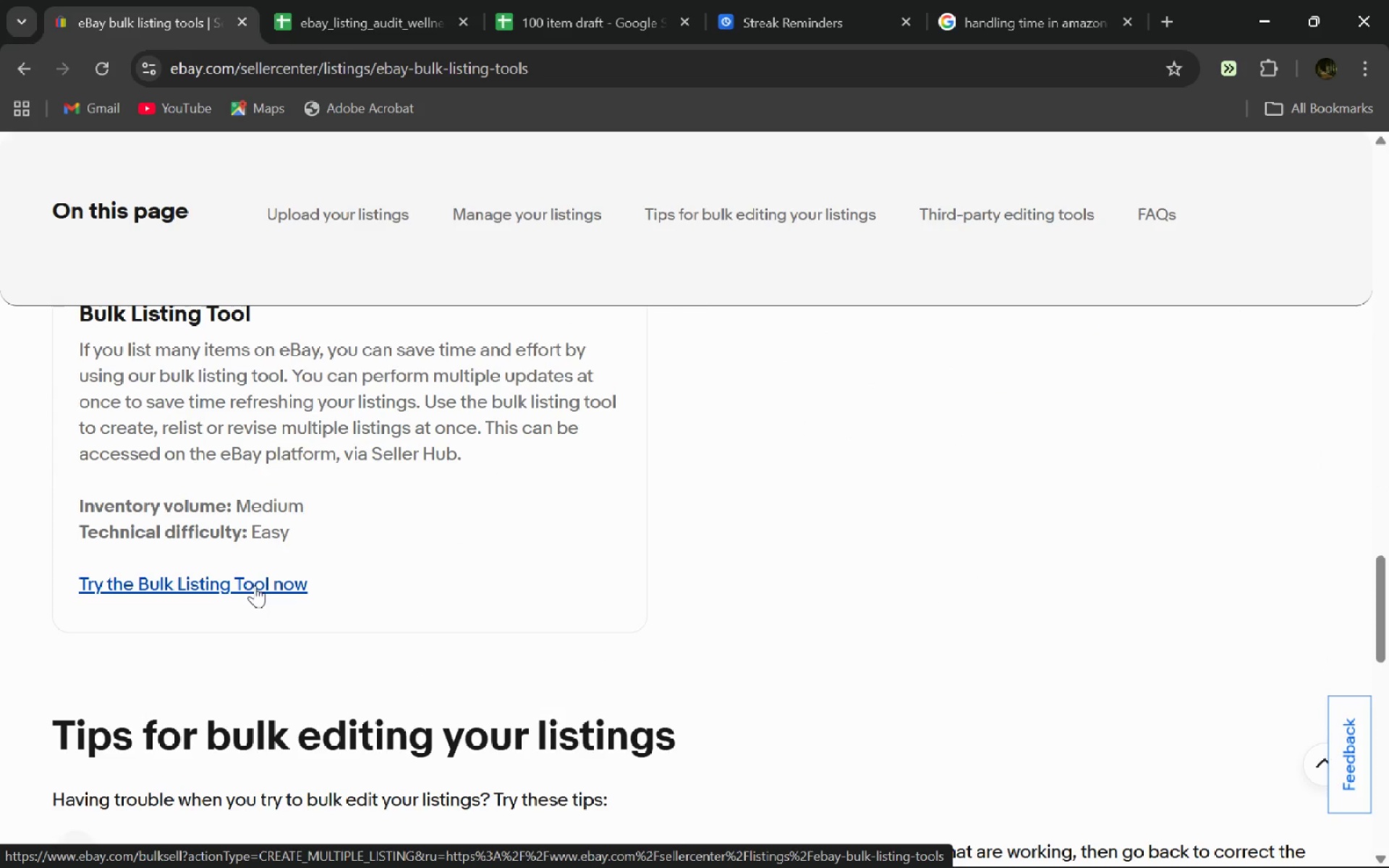 
left_click([225, 545])
 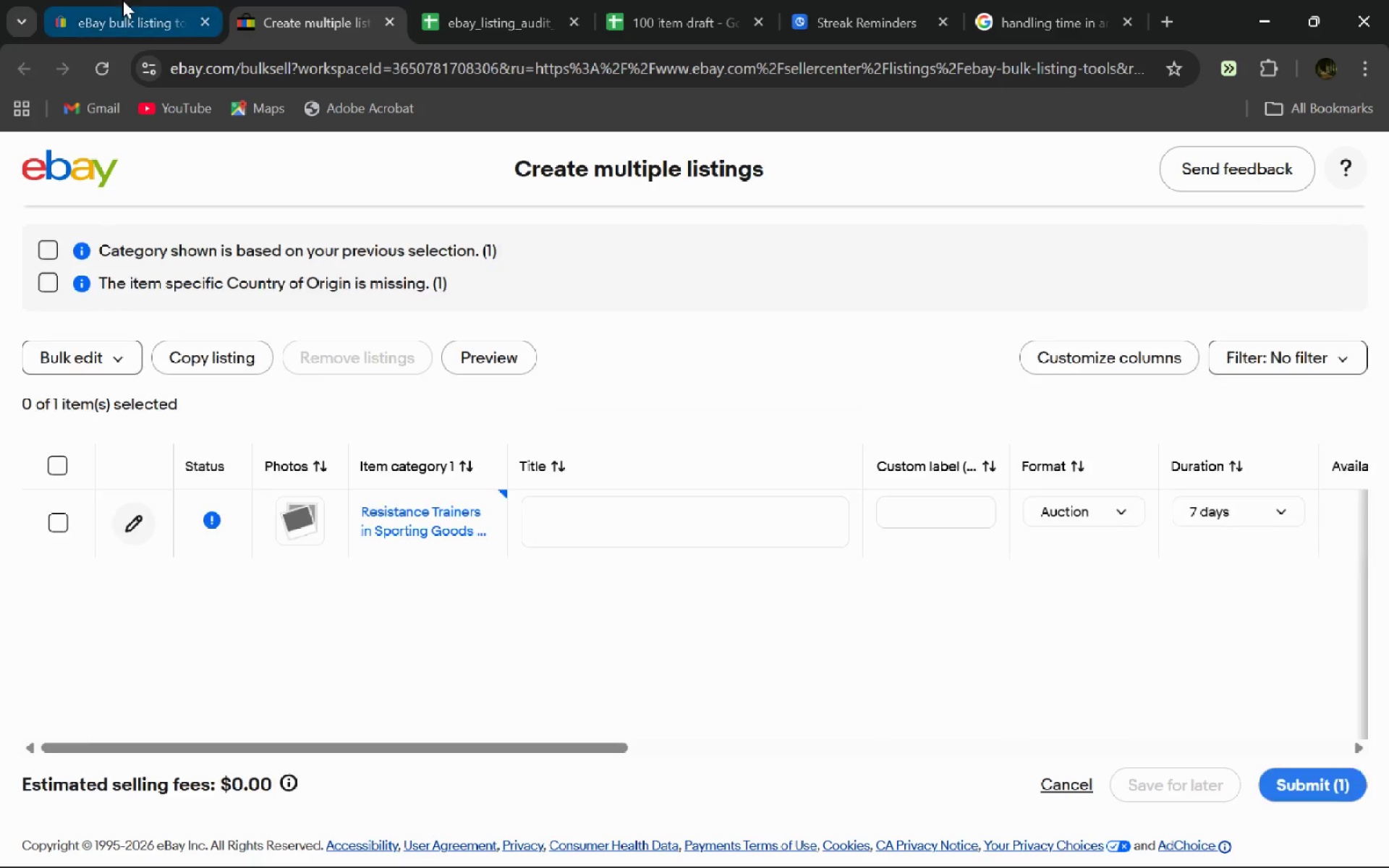 
left_click([122, 0])
 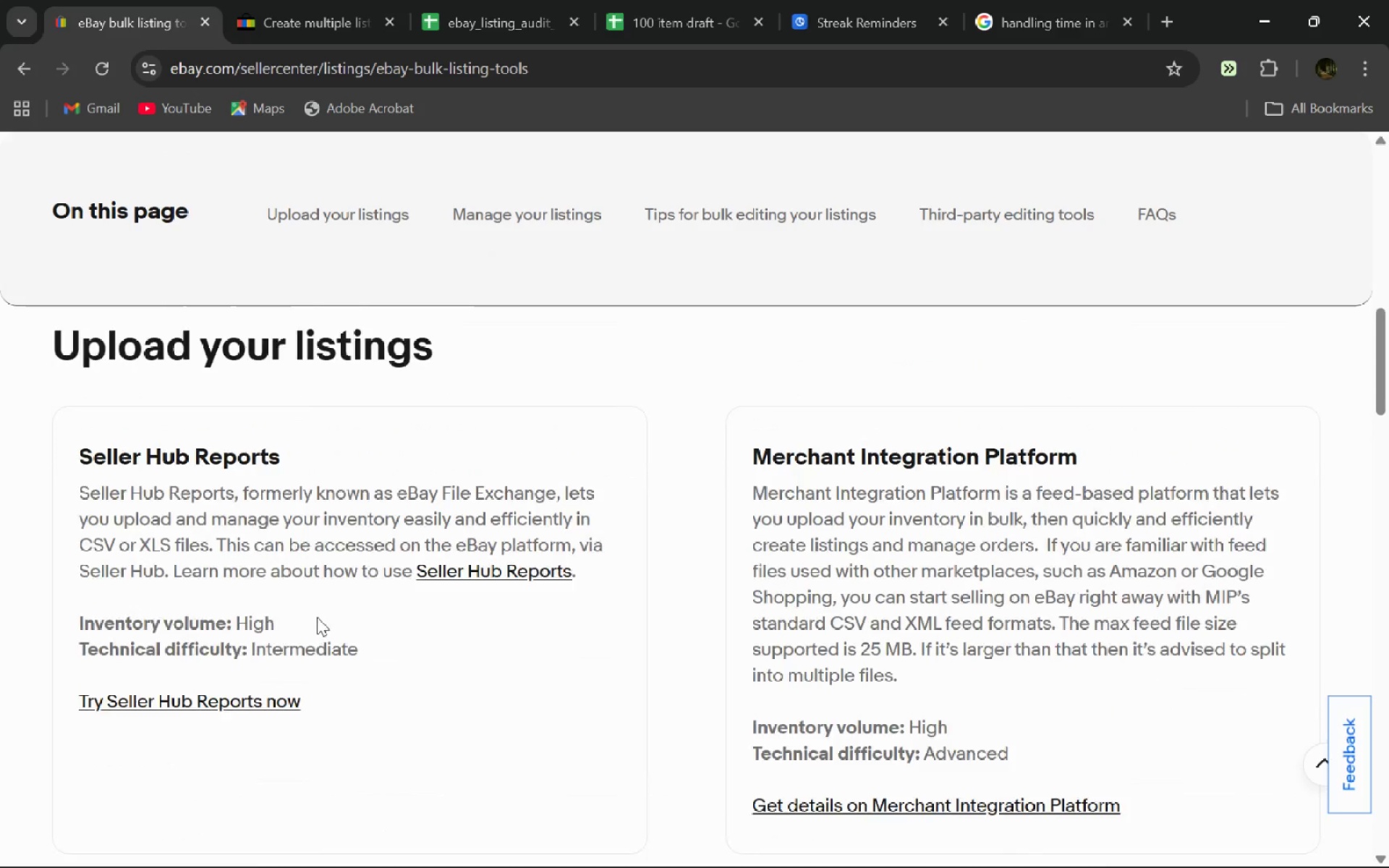 
wait(8.78)
 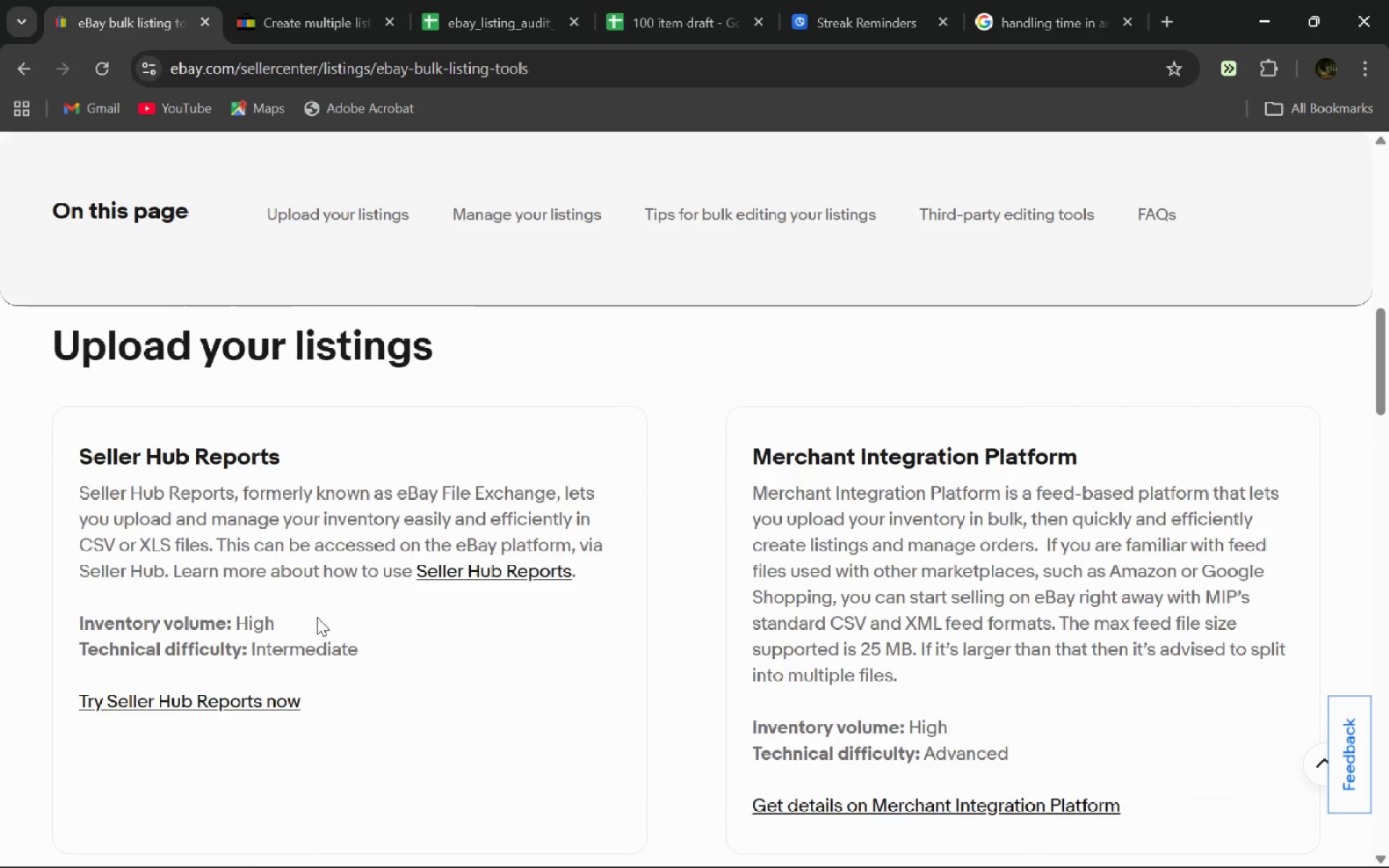 
left_click([1014, 850])
 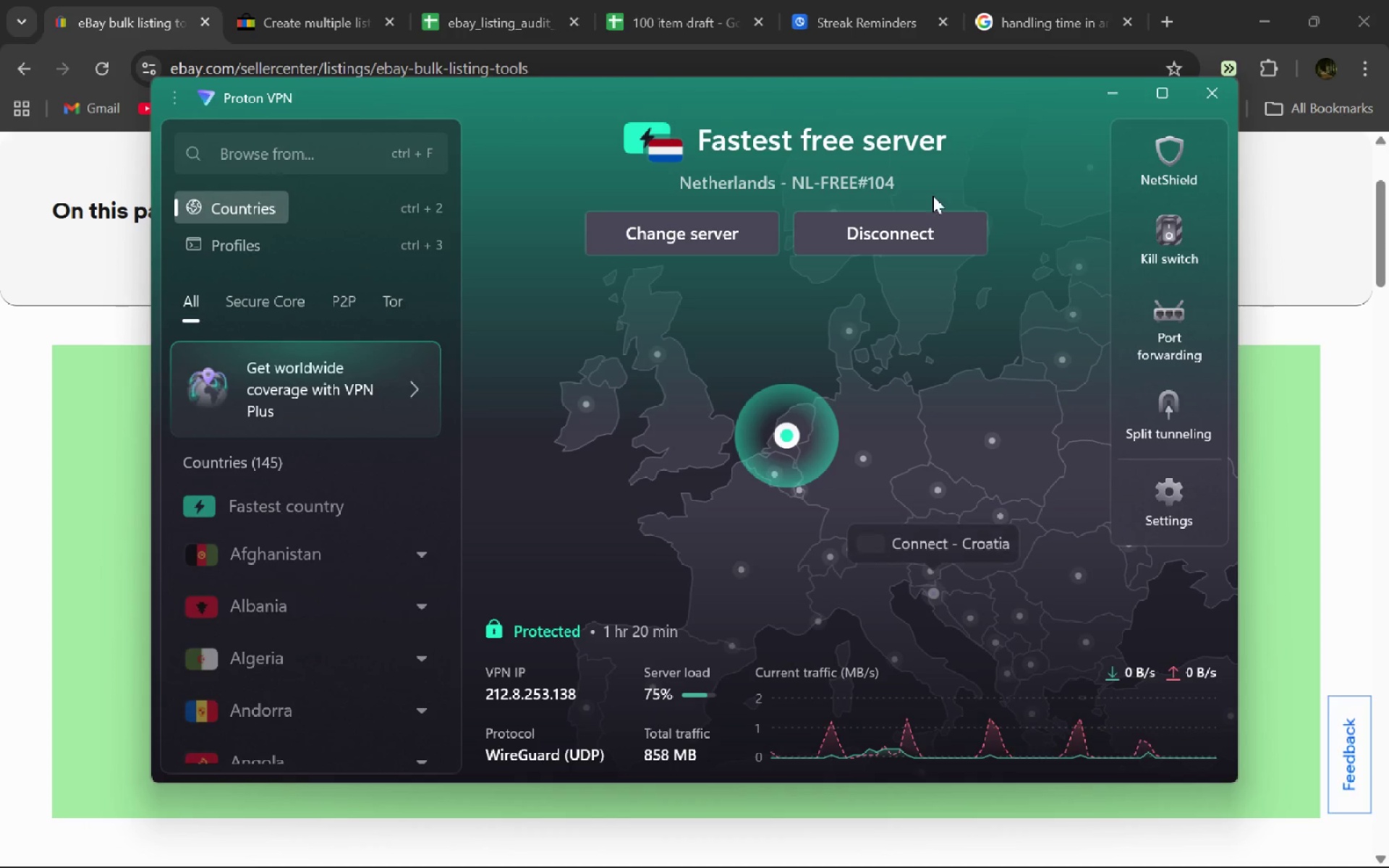 
left_click([901, 234])
 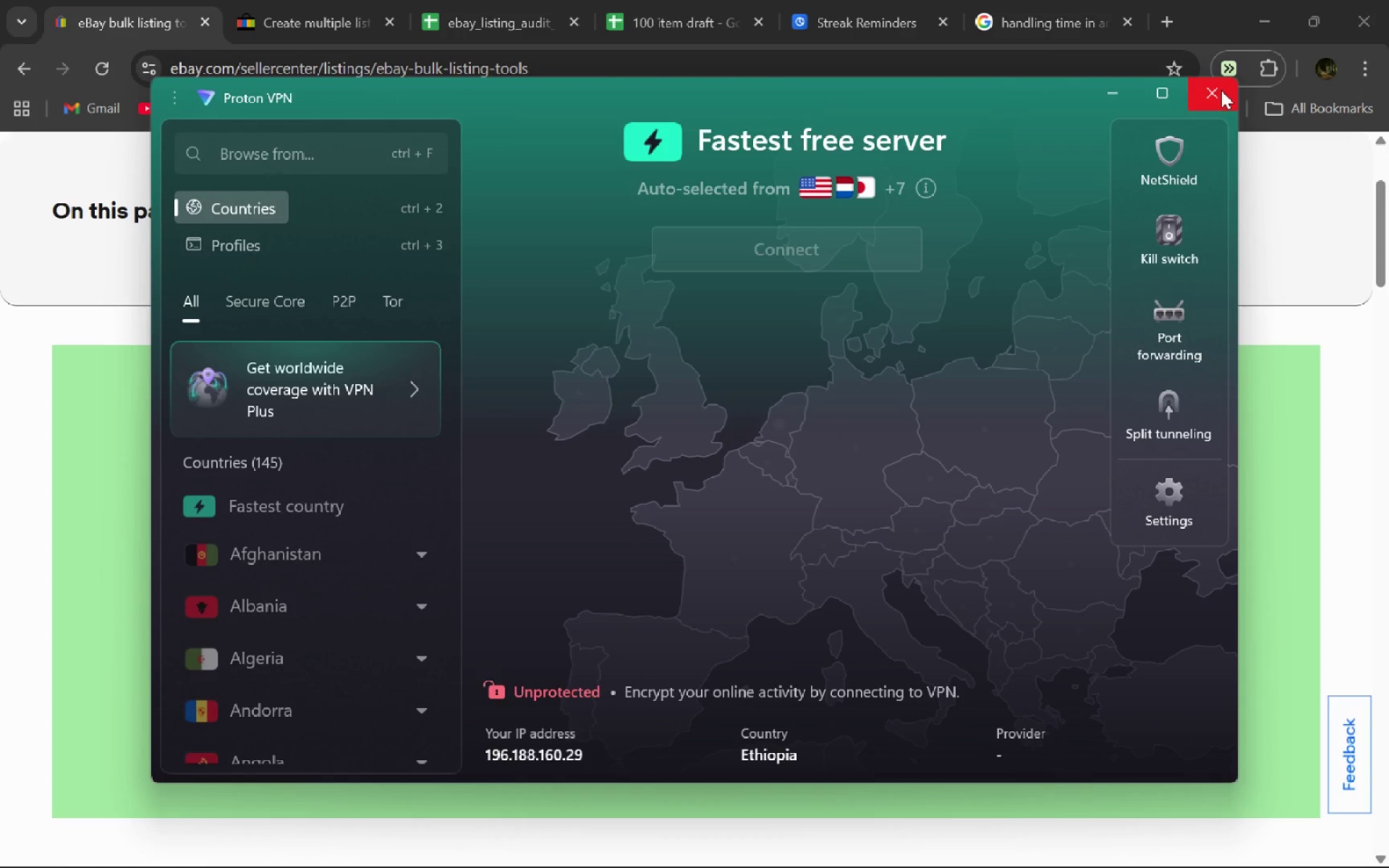 
left_click([1222, 90])
 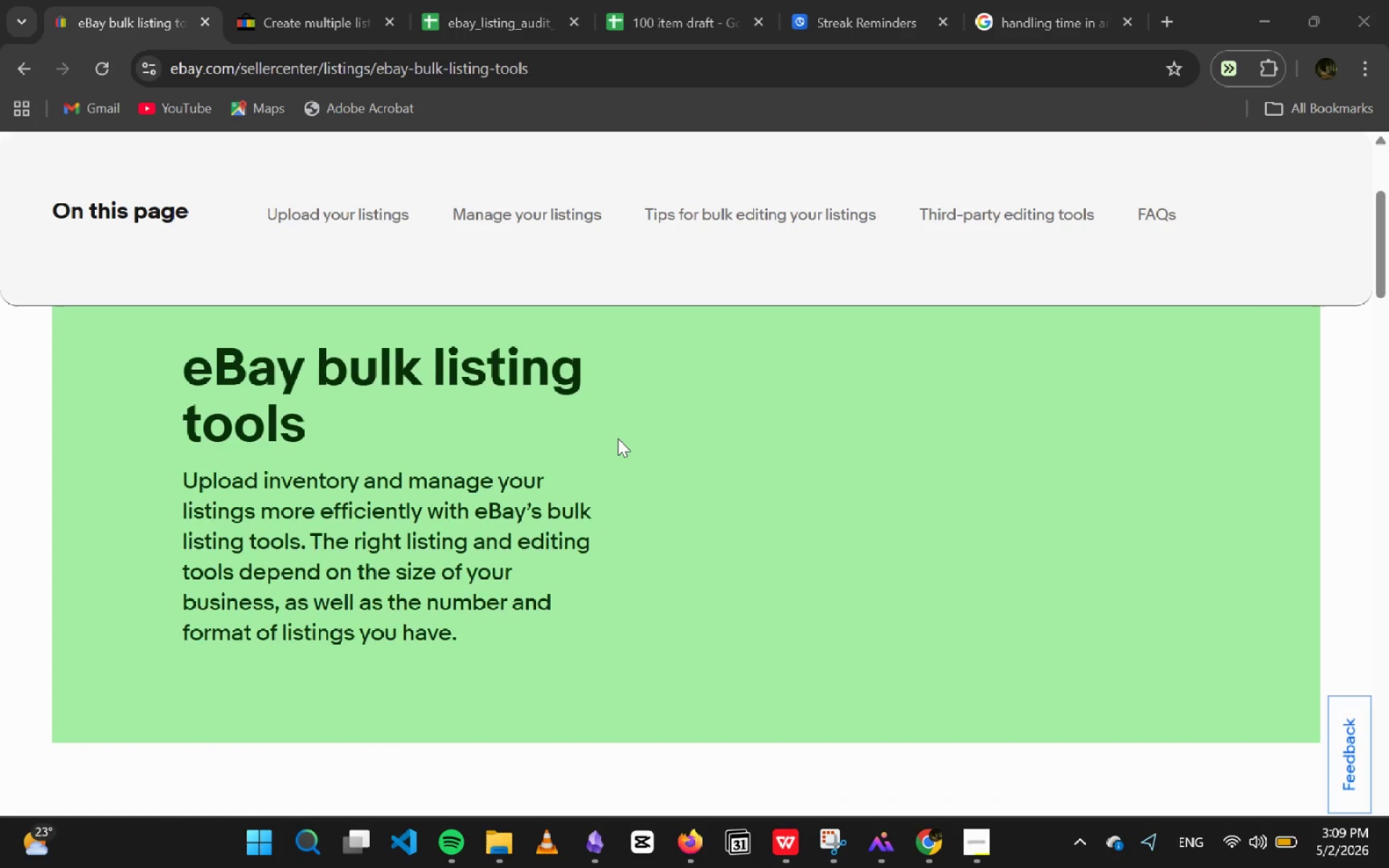 
key(Control+R)
 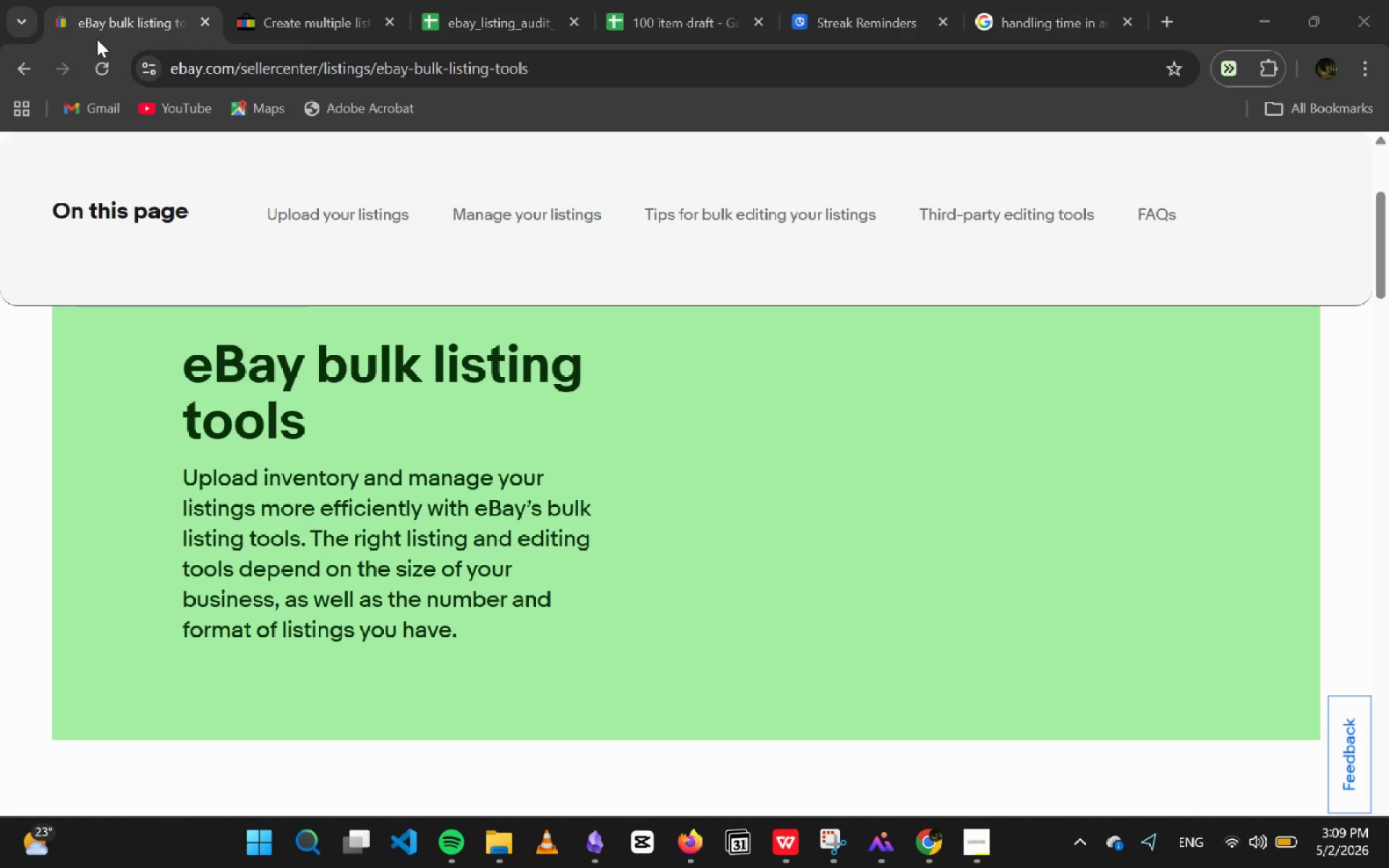 
left_click([99, 74])
 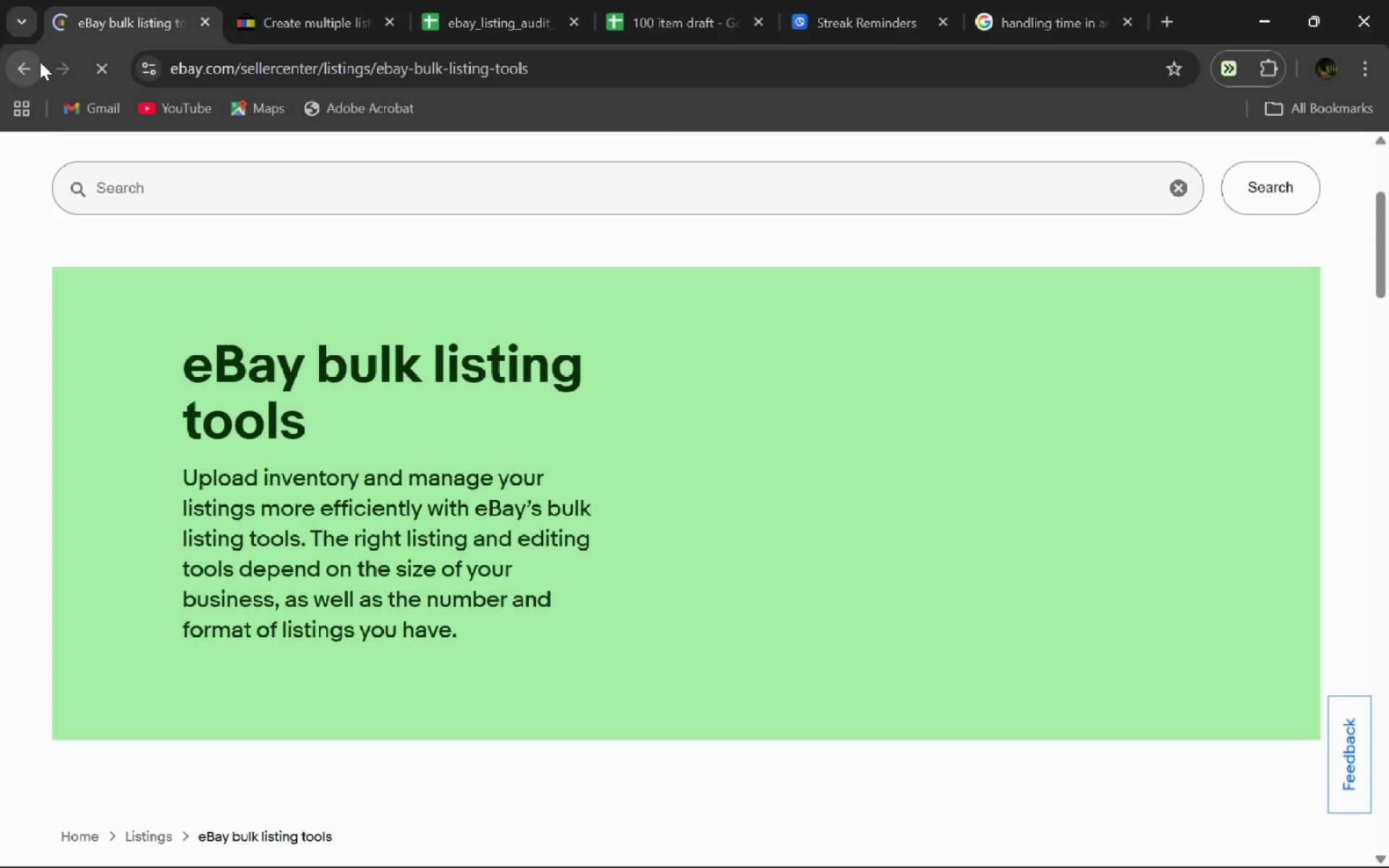 
left_click([439, 216])
 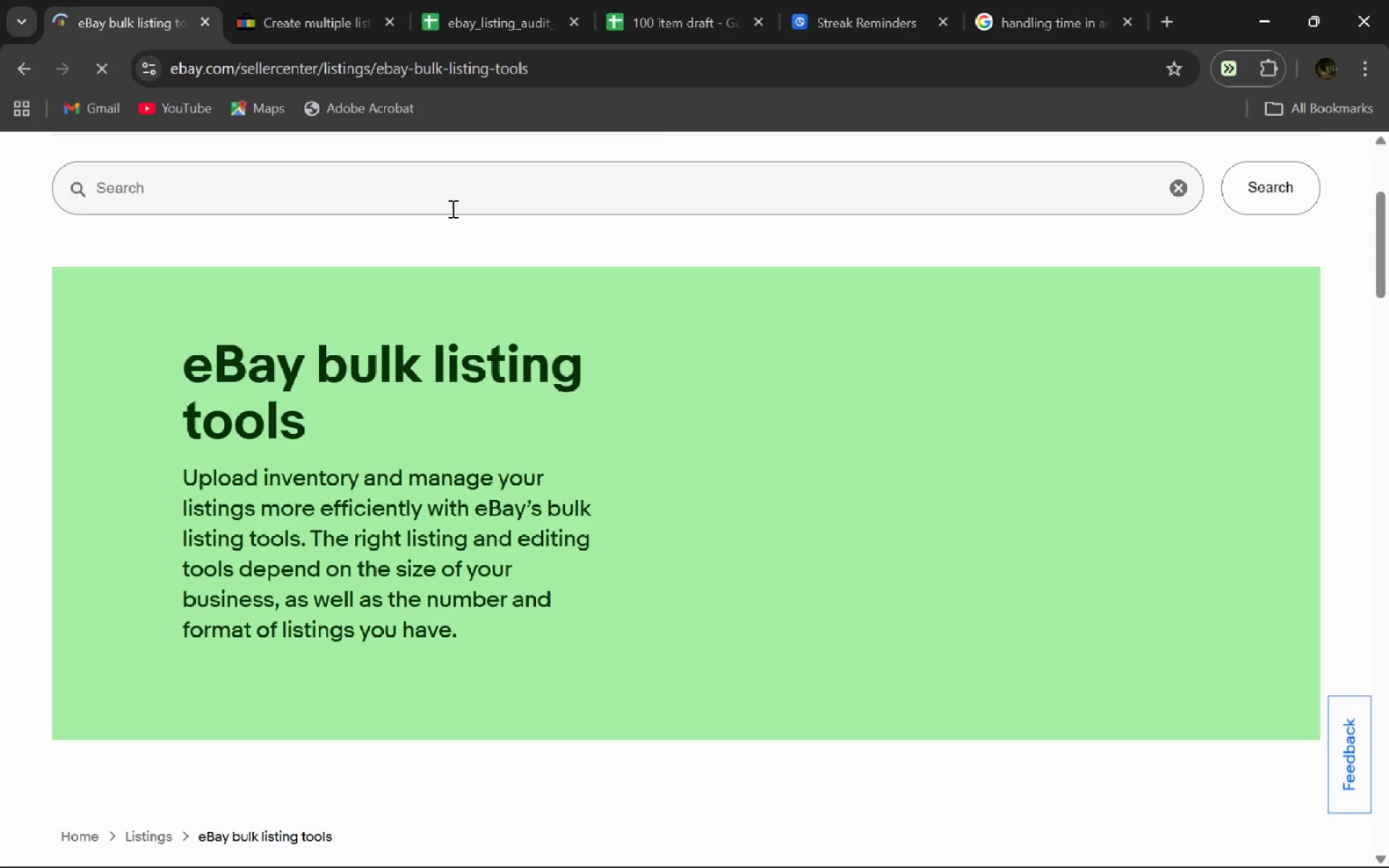 
left_click([451, 208])
 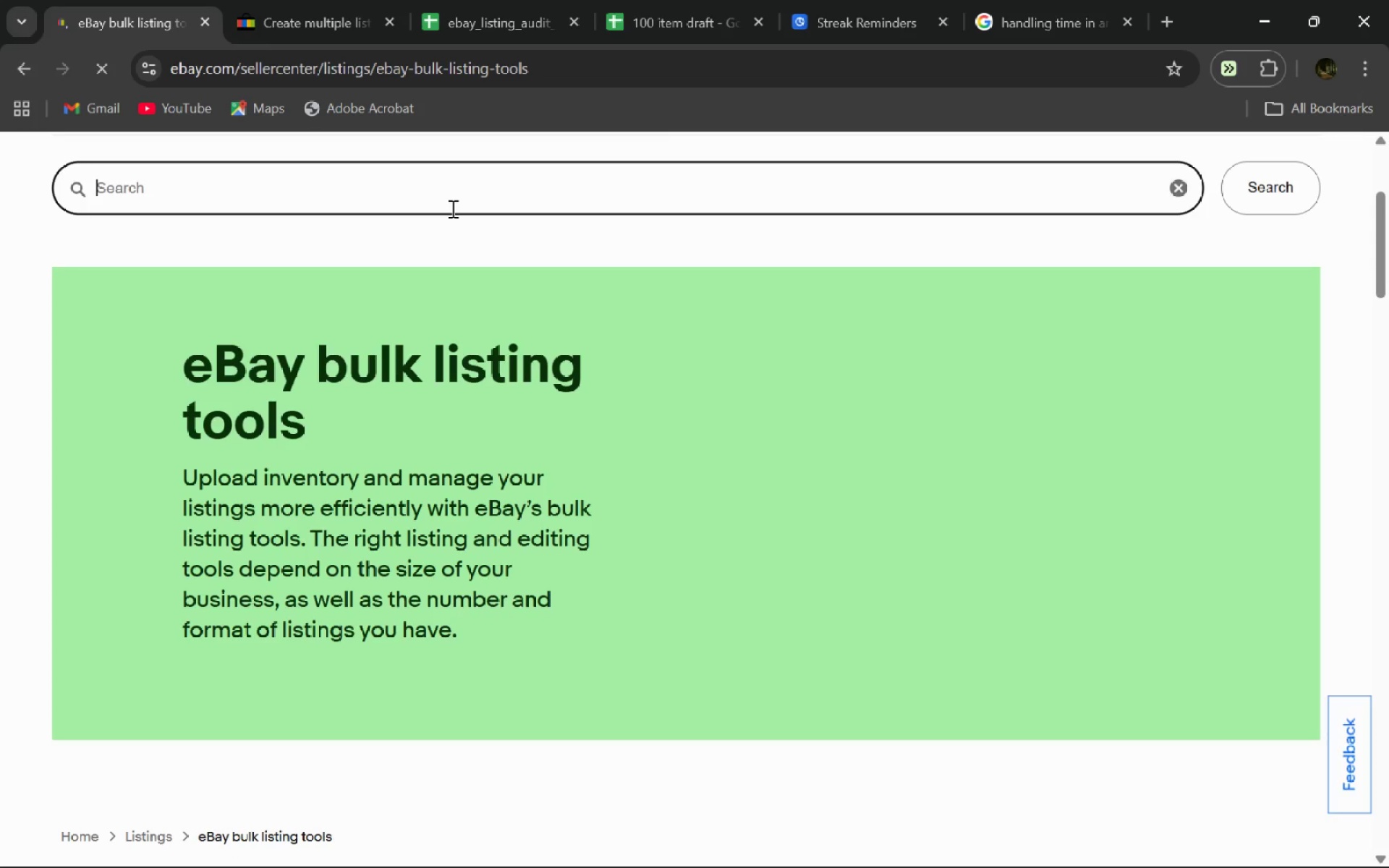 
type(bulk)
 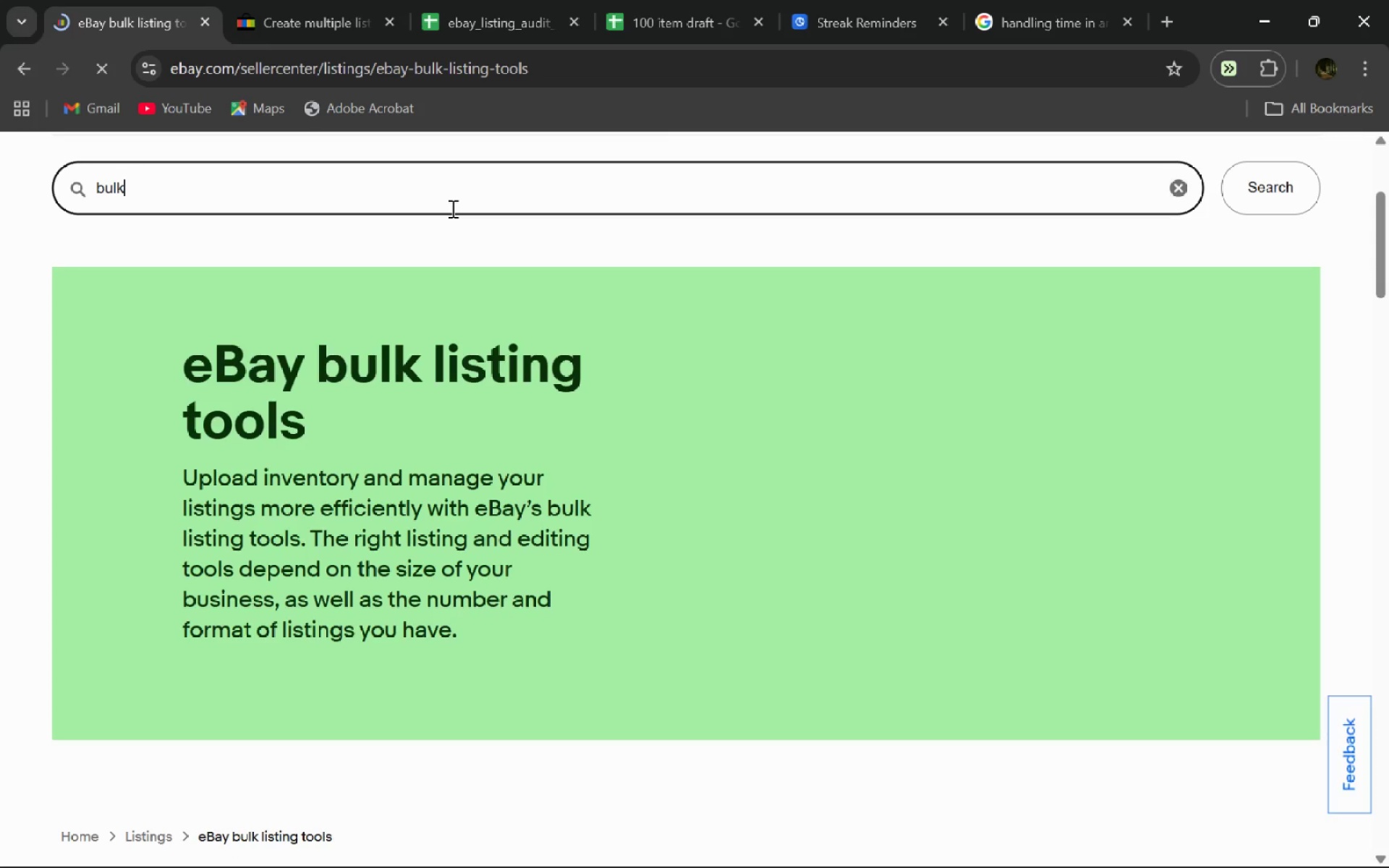 
key(Enter)
 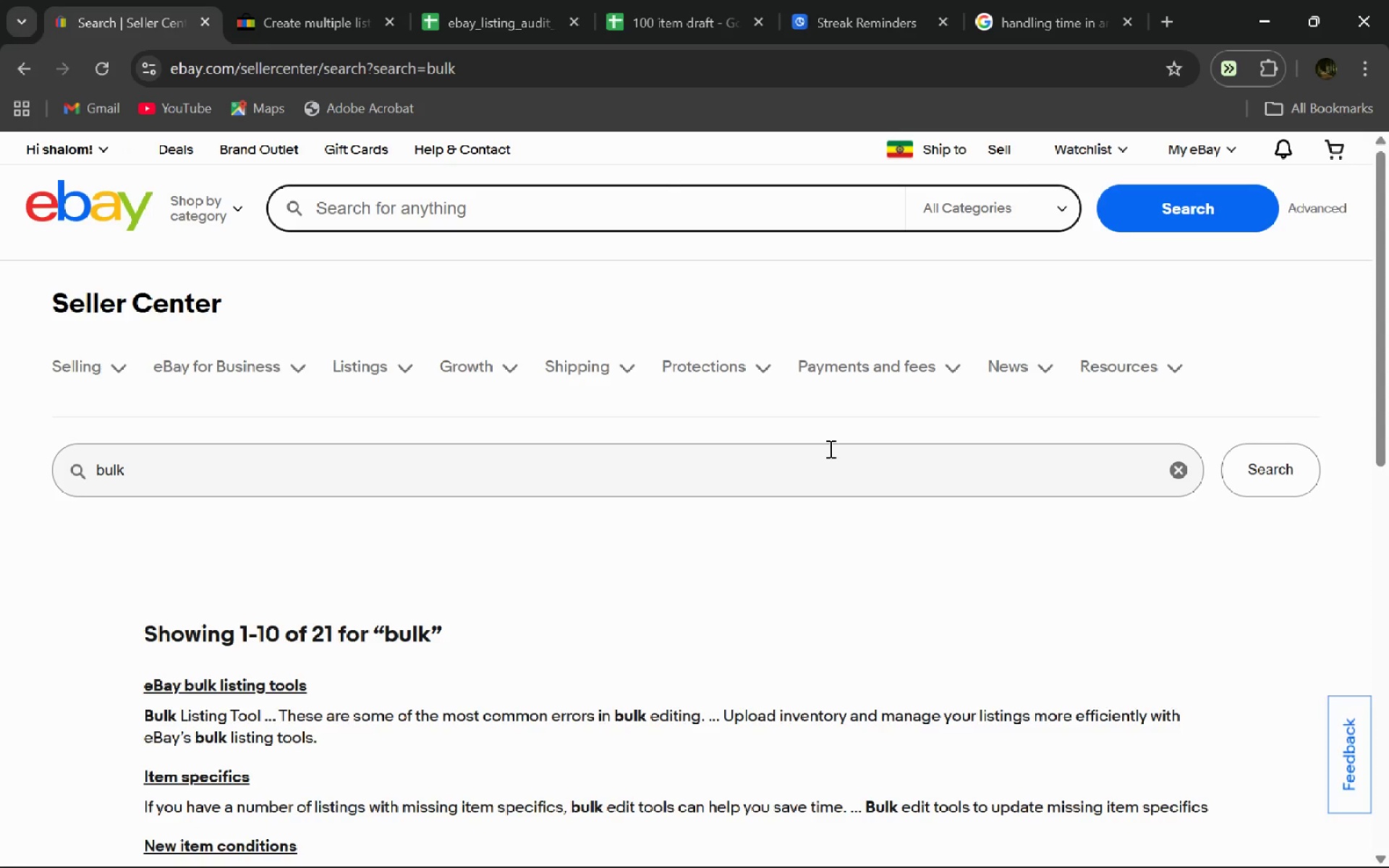 
left_click([1175, 475])
 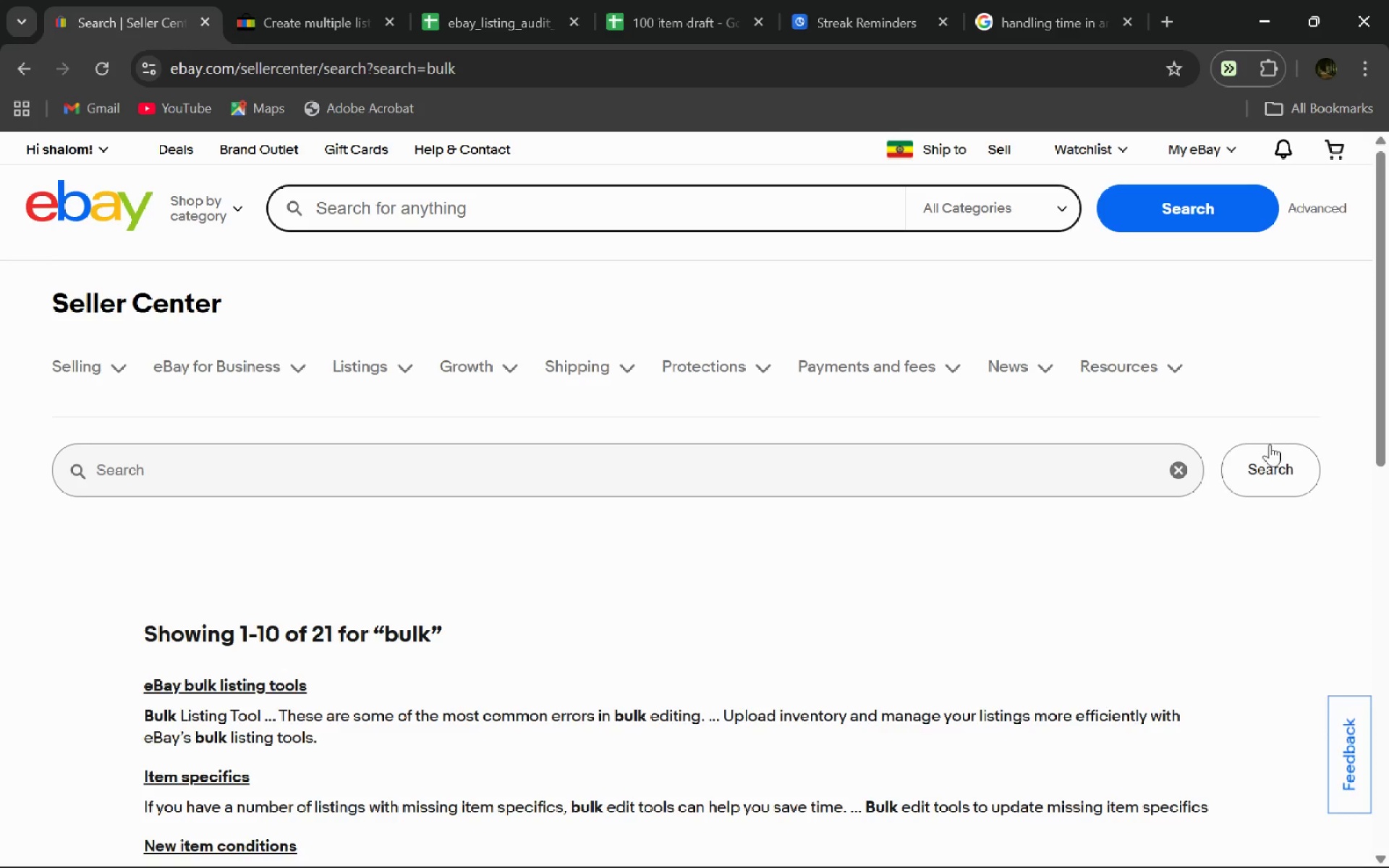 
left_click([1270, 449])
 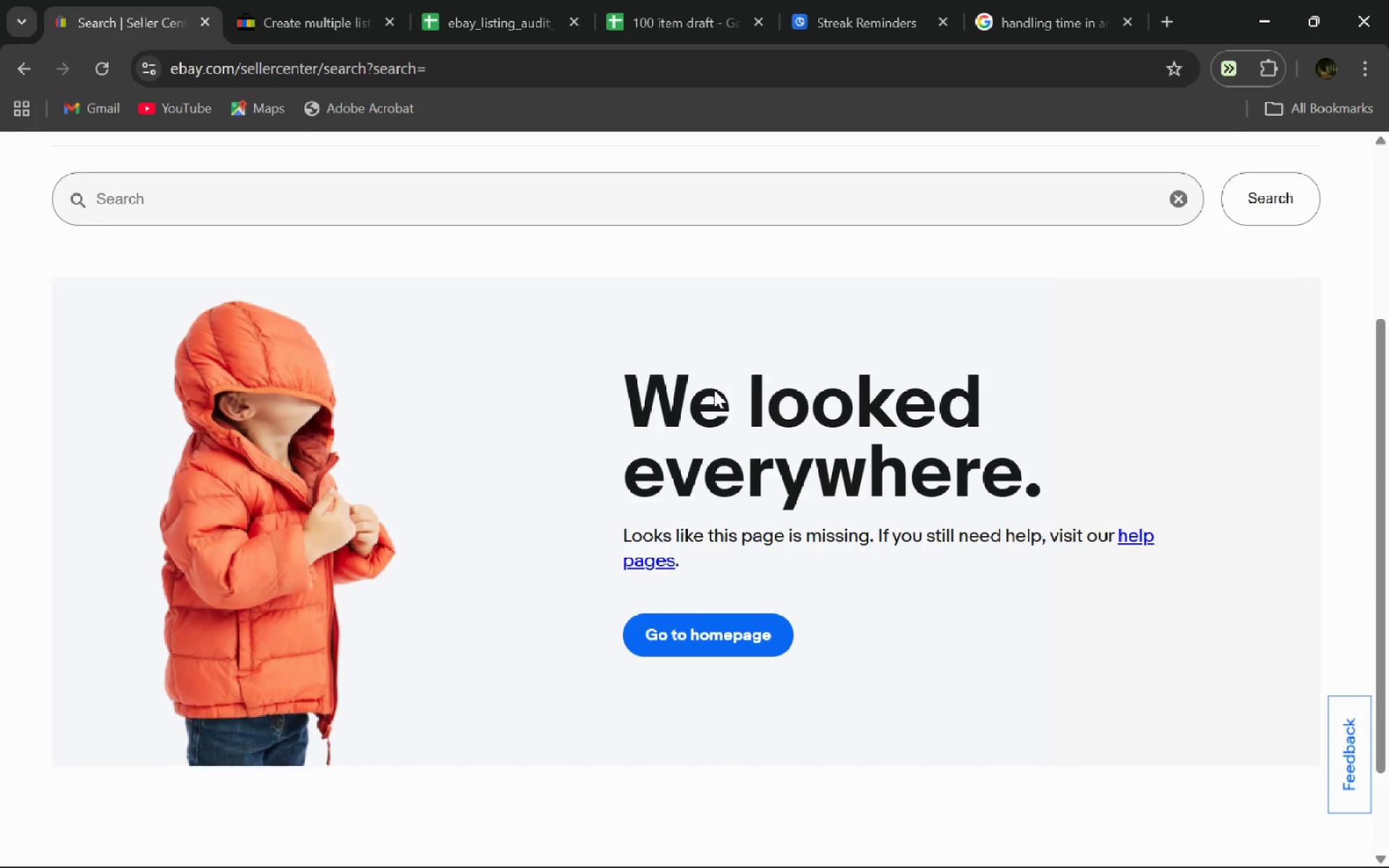 
key(Control+R)
 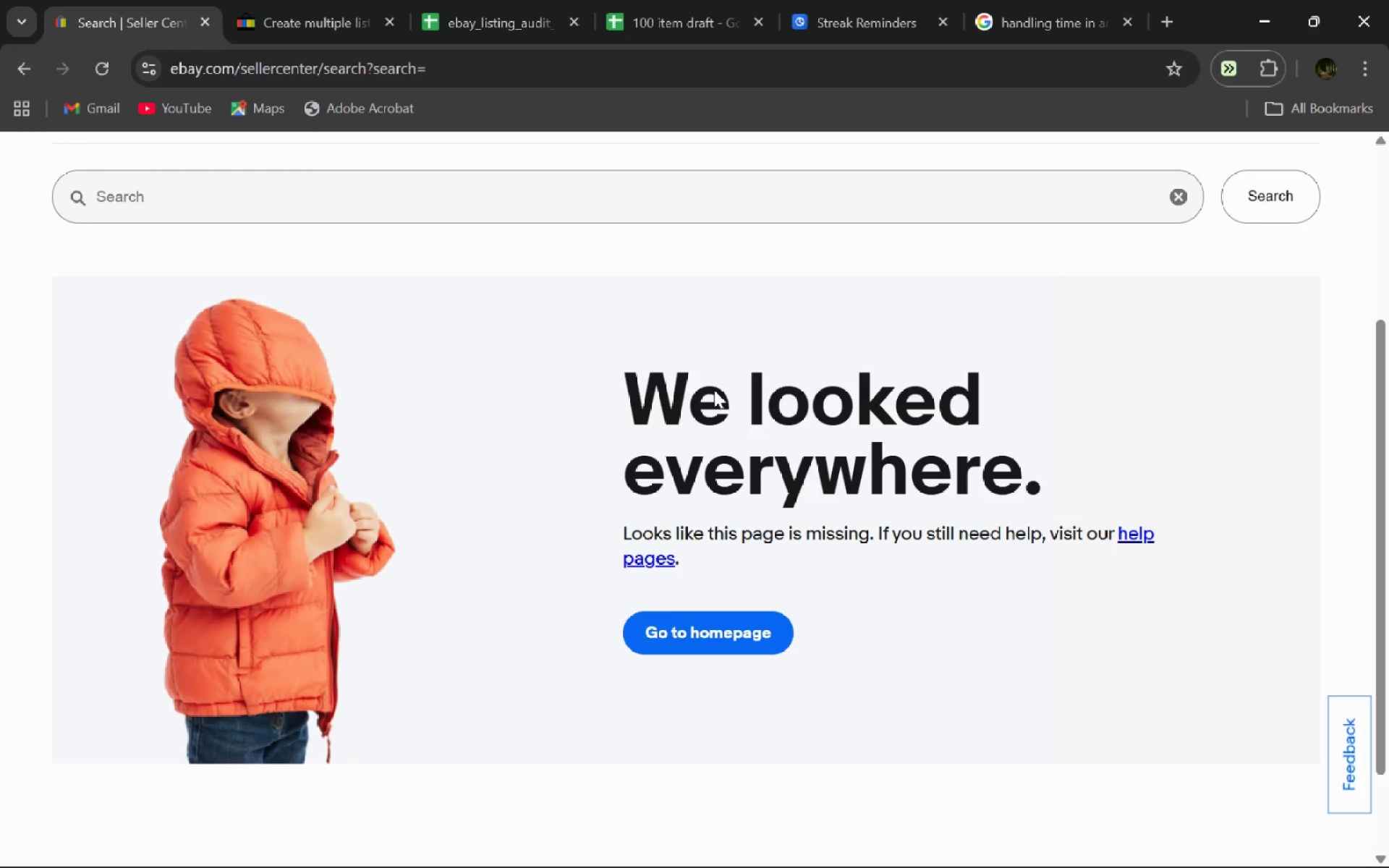 
key(Alt+ArrowLeft)
 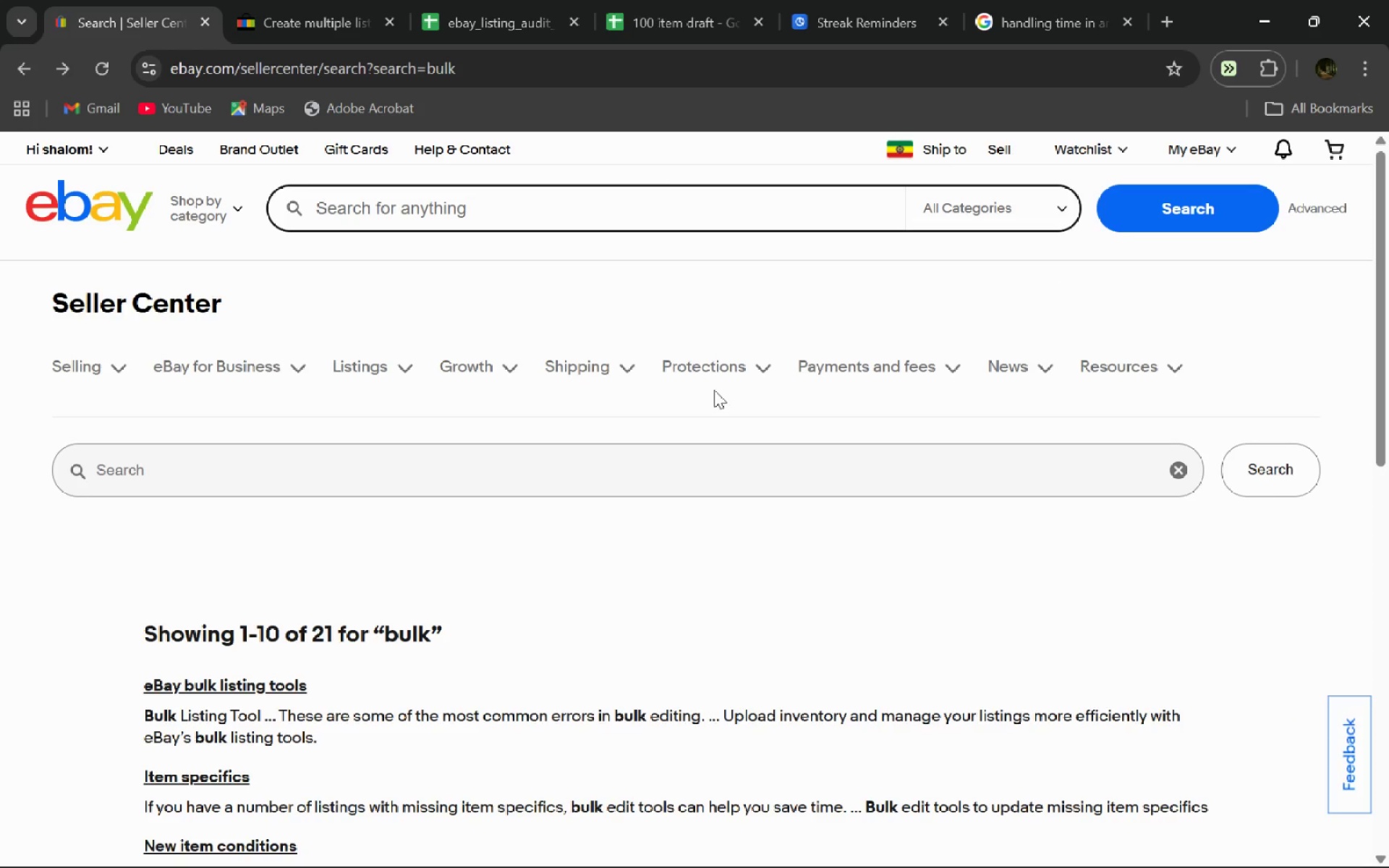 
key(Alt+ArrowLeft)
 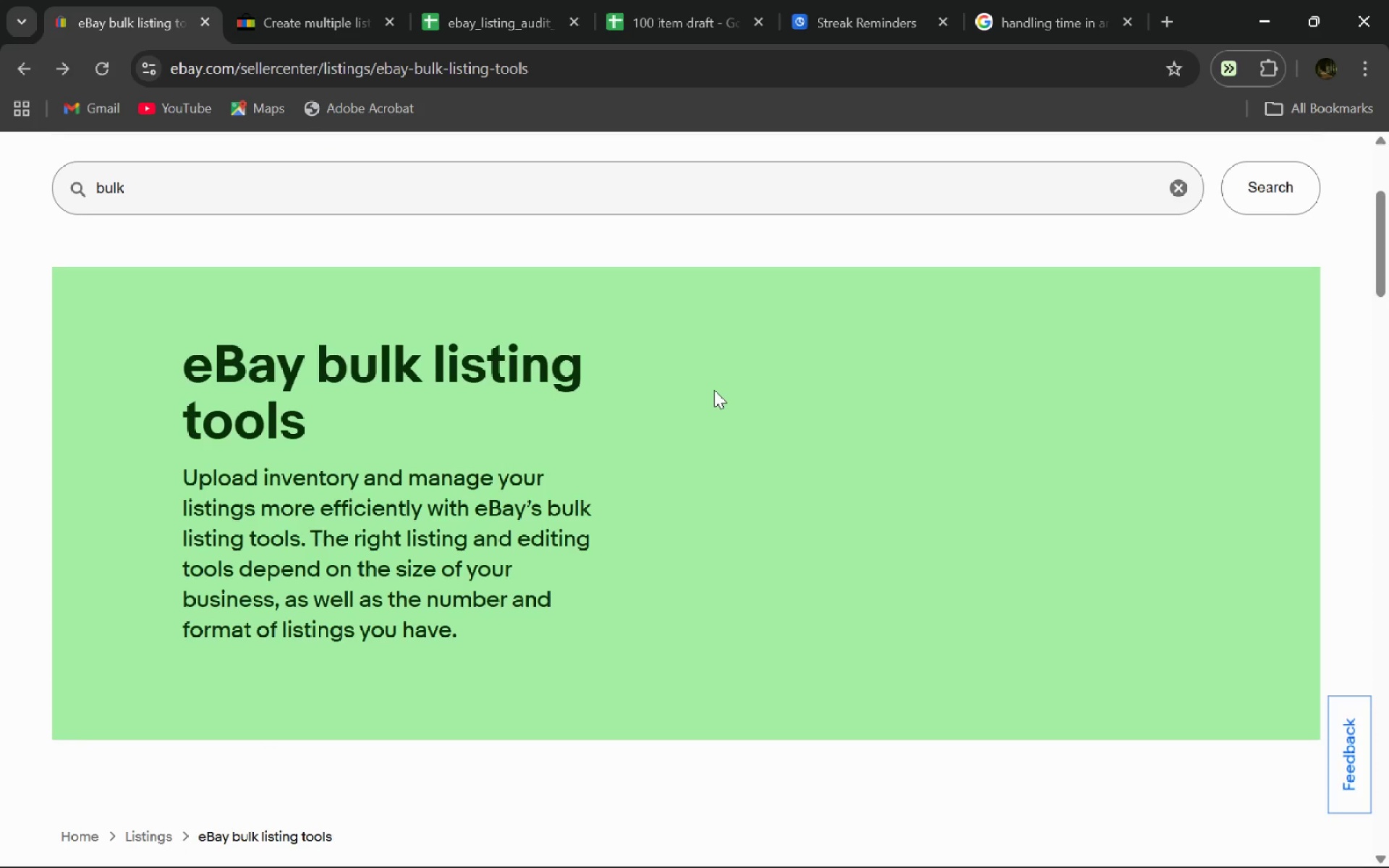 
key(Control+R)
 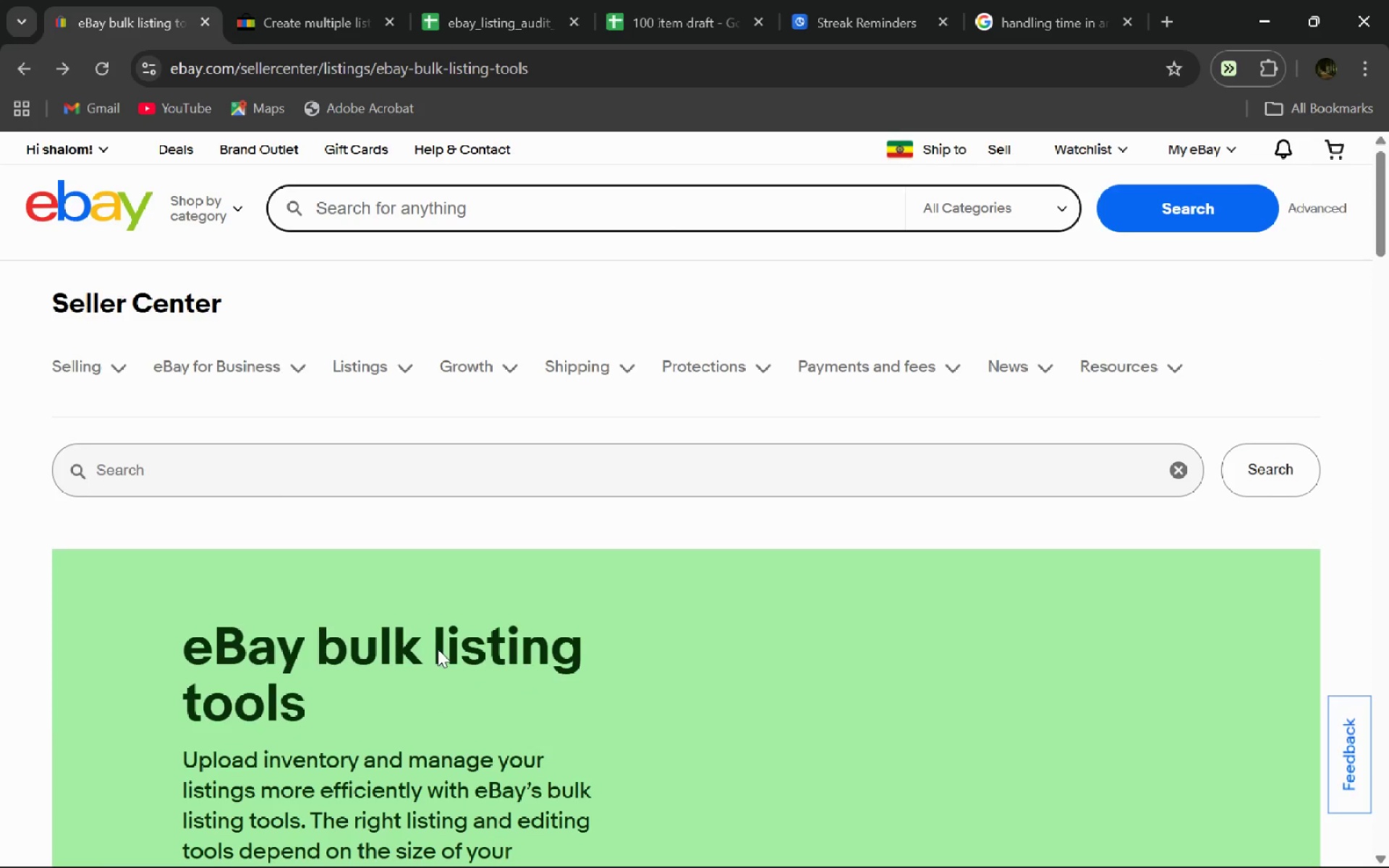 
wait(5.72)
 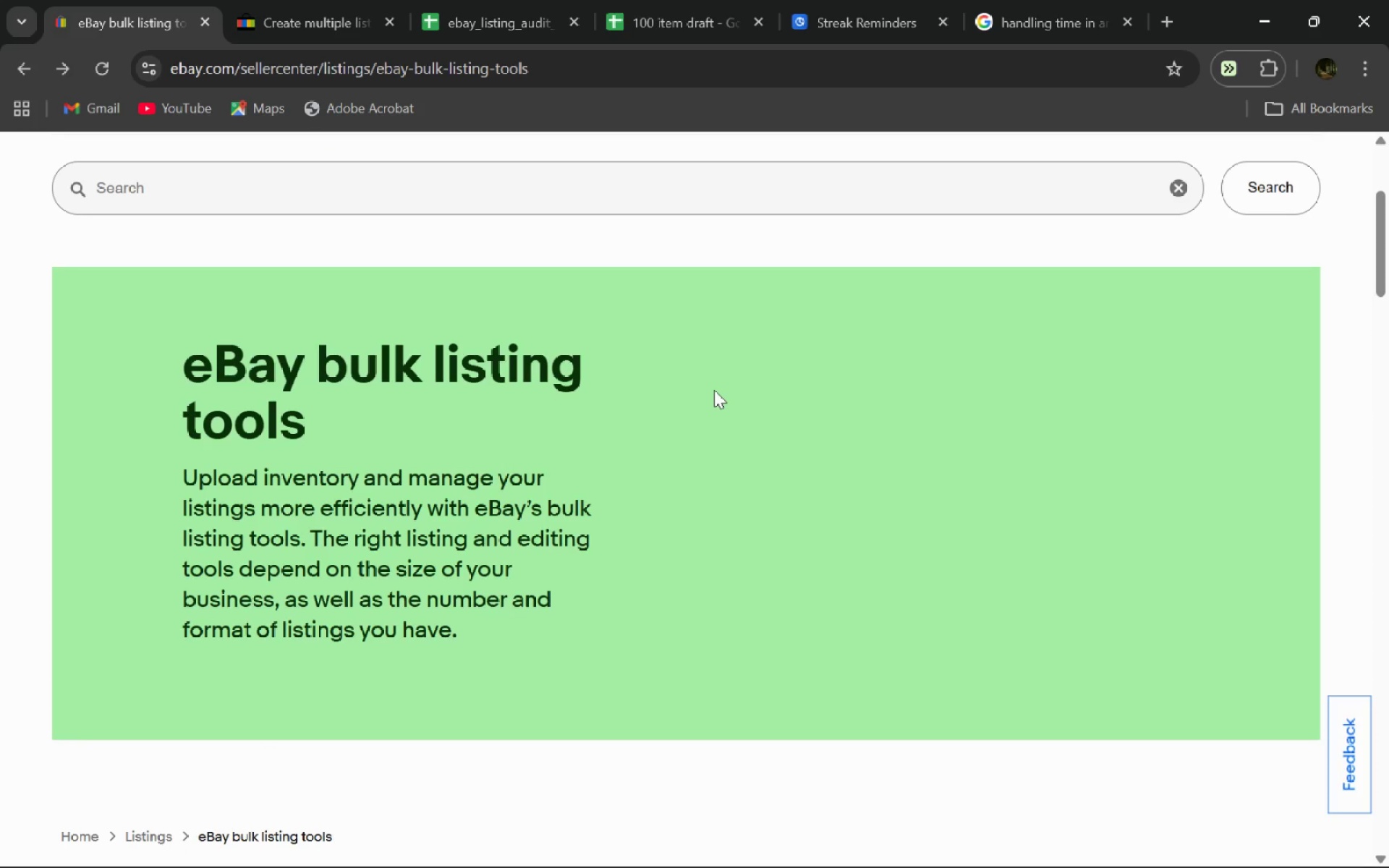 
left_click([86, 315])
 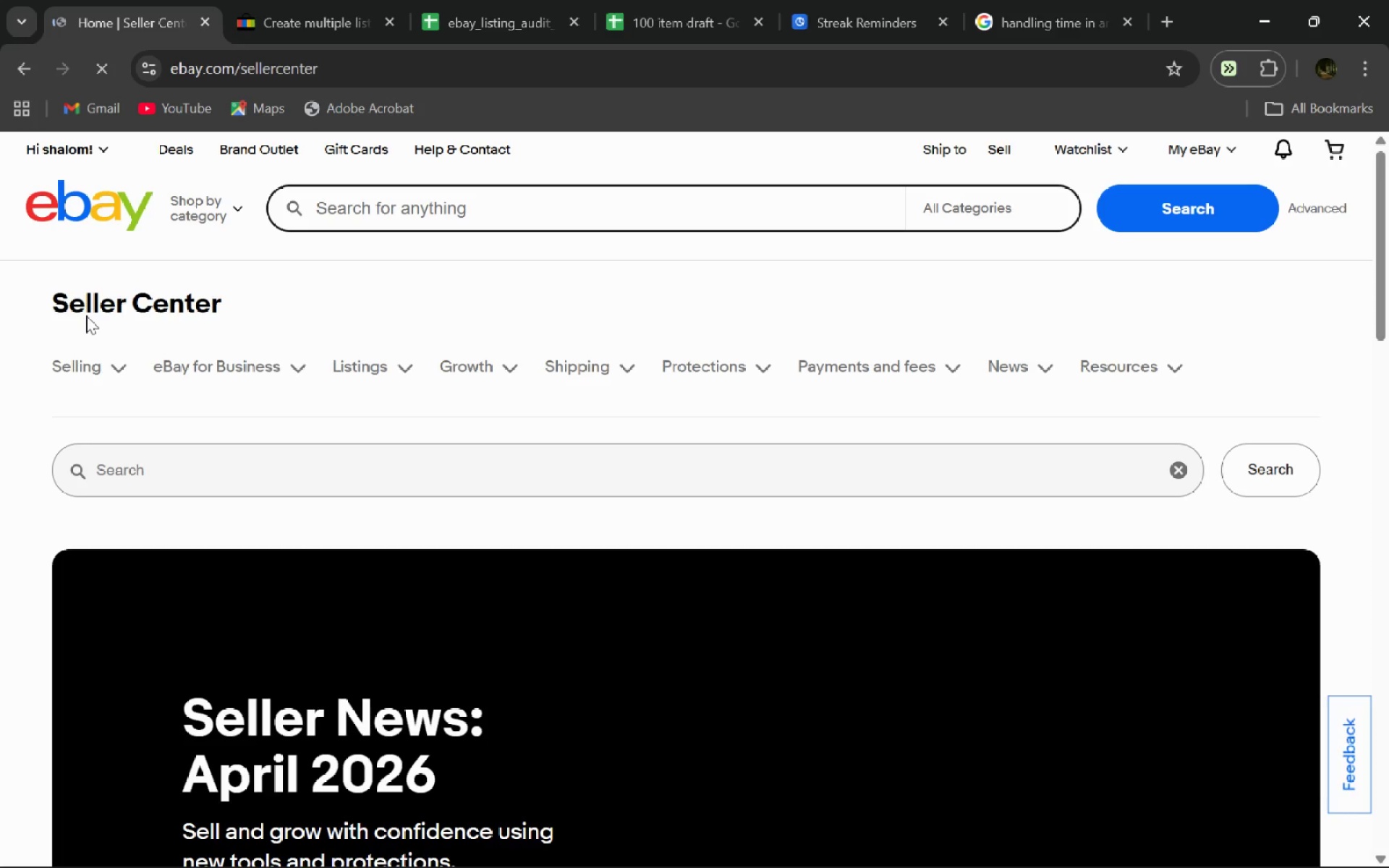 
mouse_move([336, 479])
 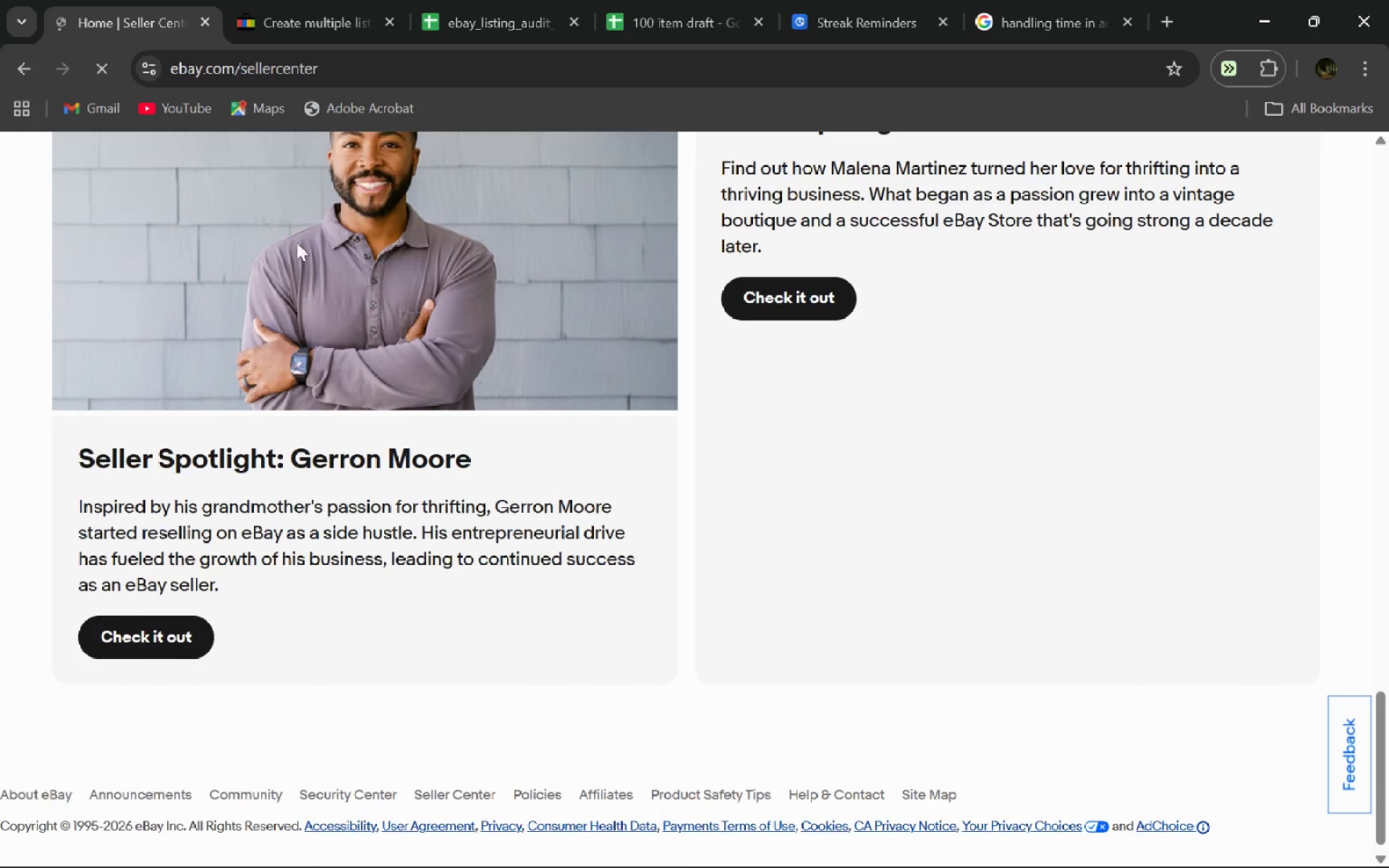 
wait(5.46)
 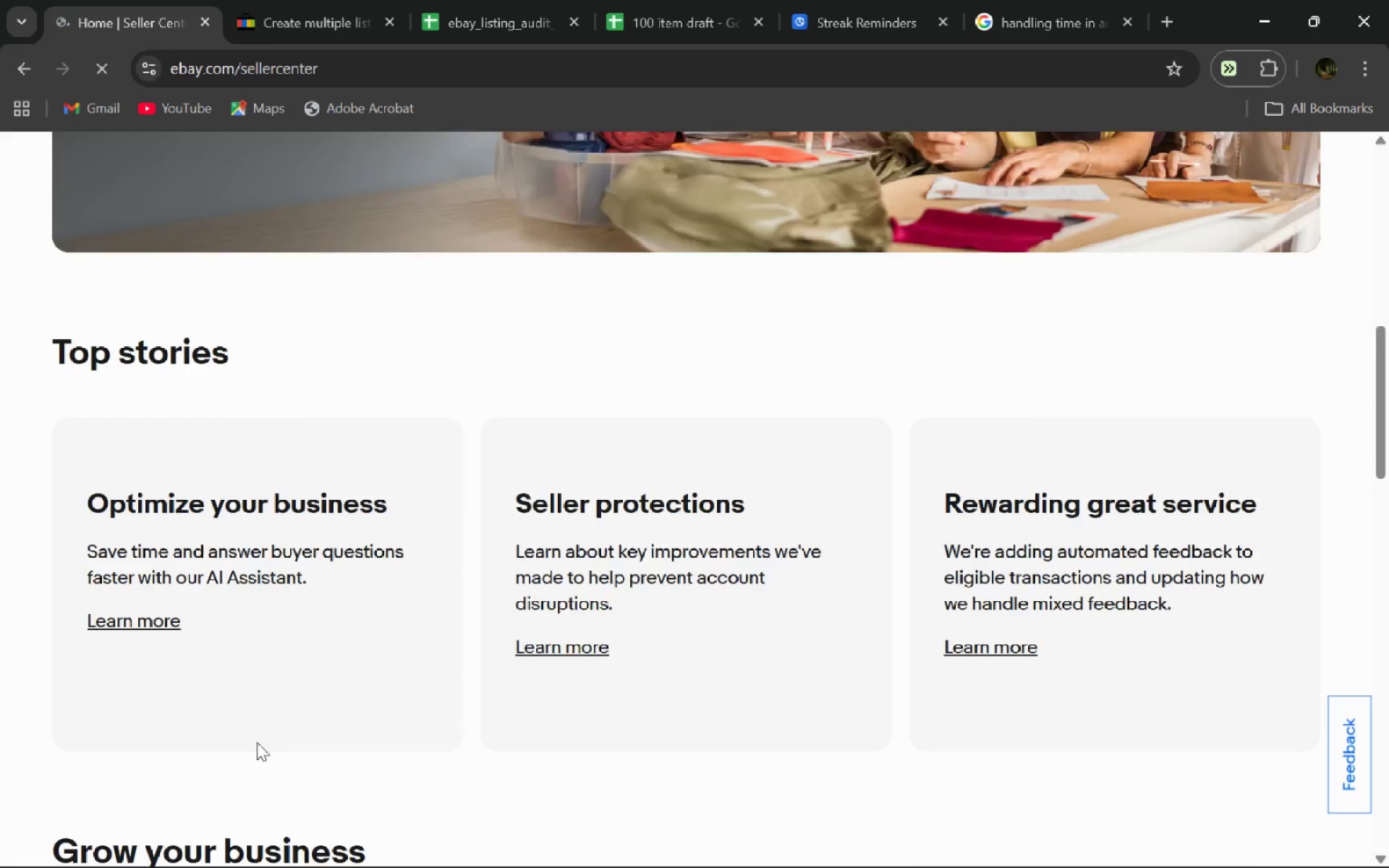 
left_click([375, 64])
 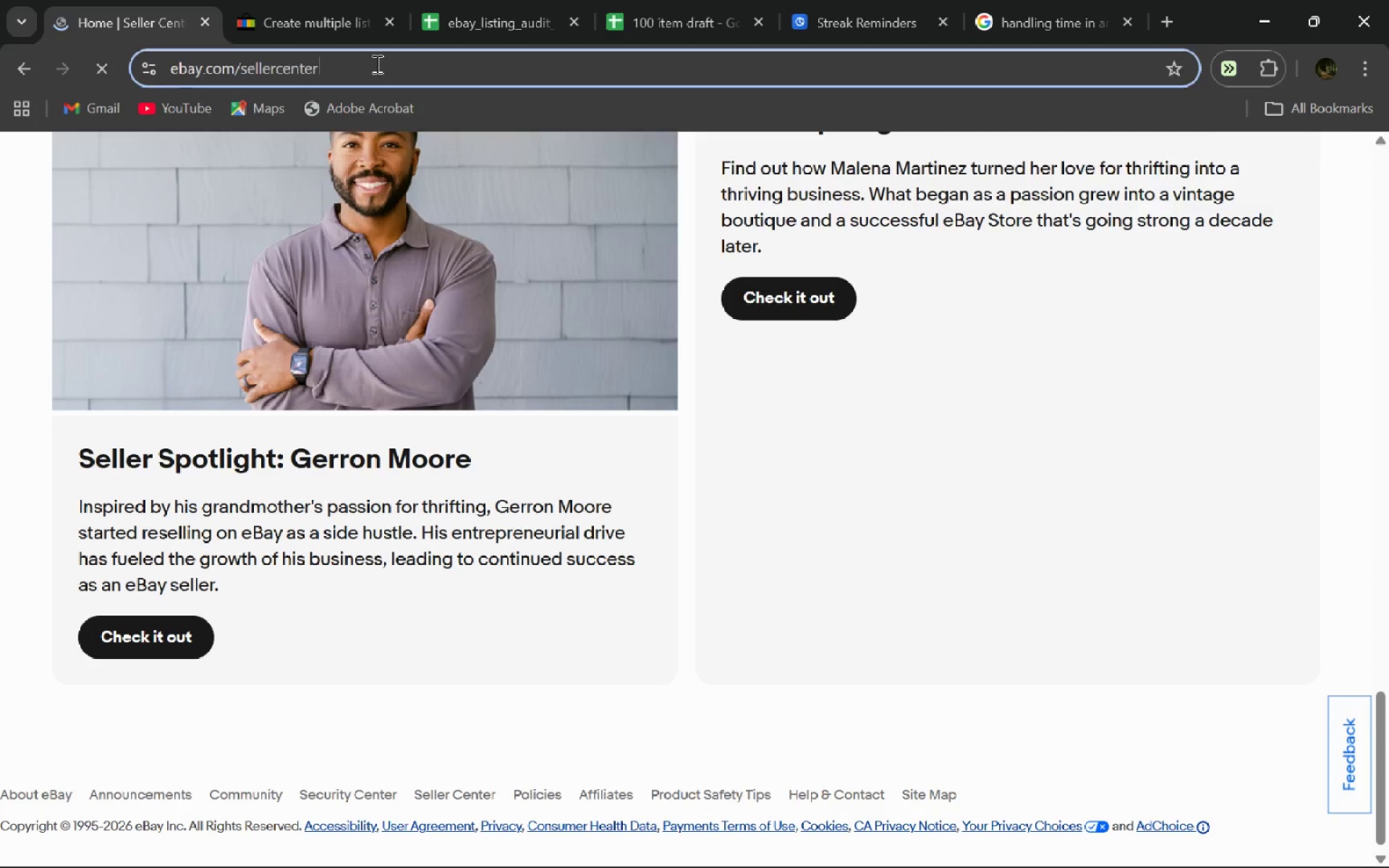 
type(ebay bulk lis)
 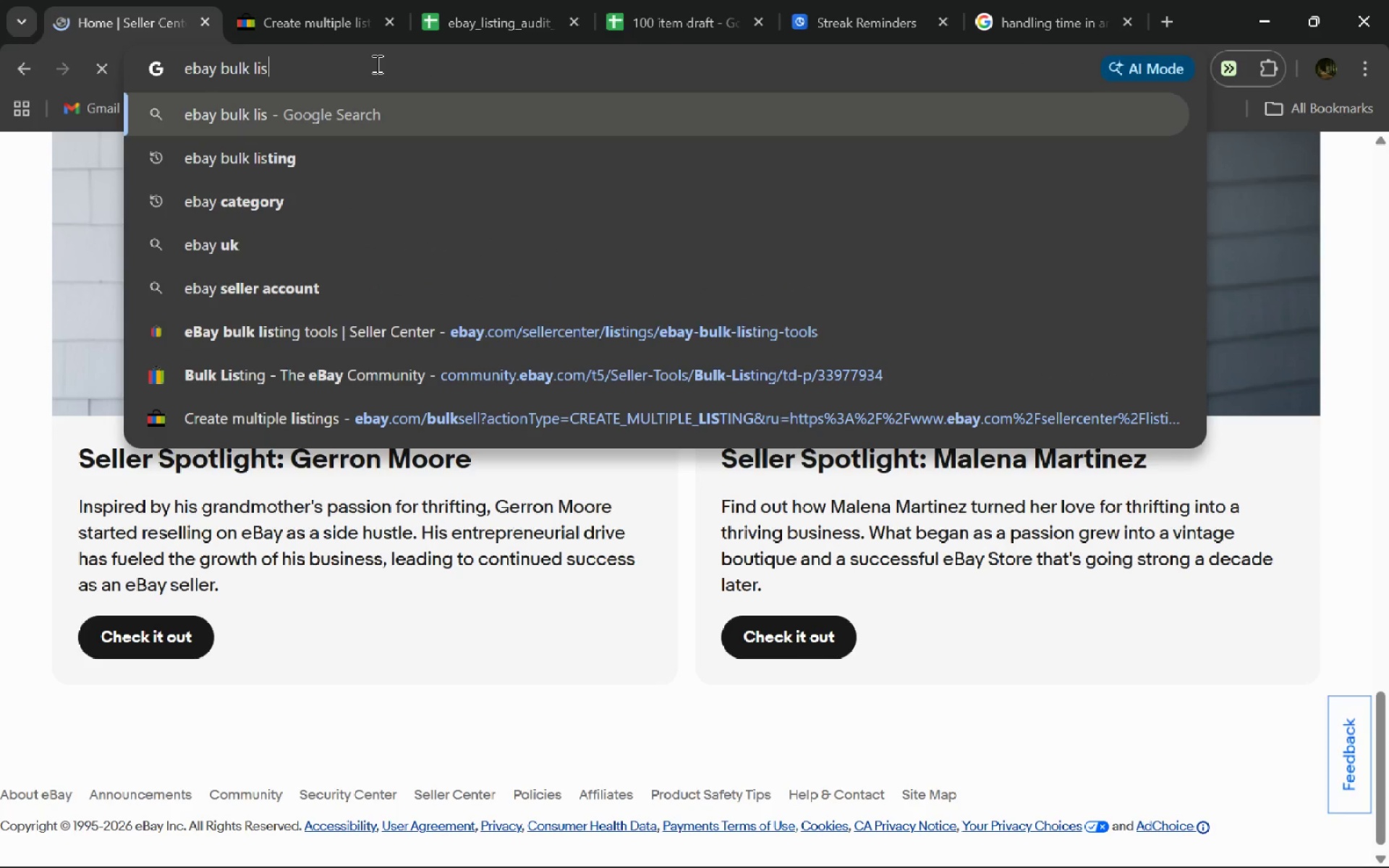 
key(Control+T)
 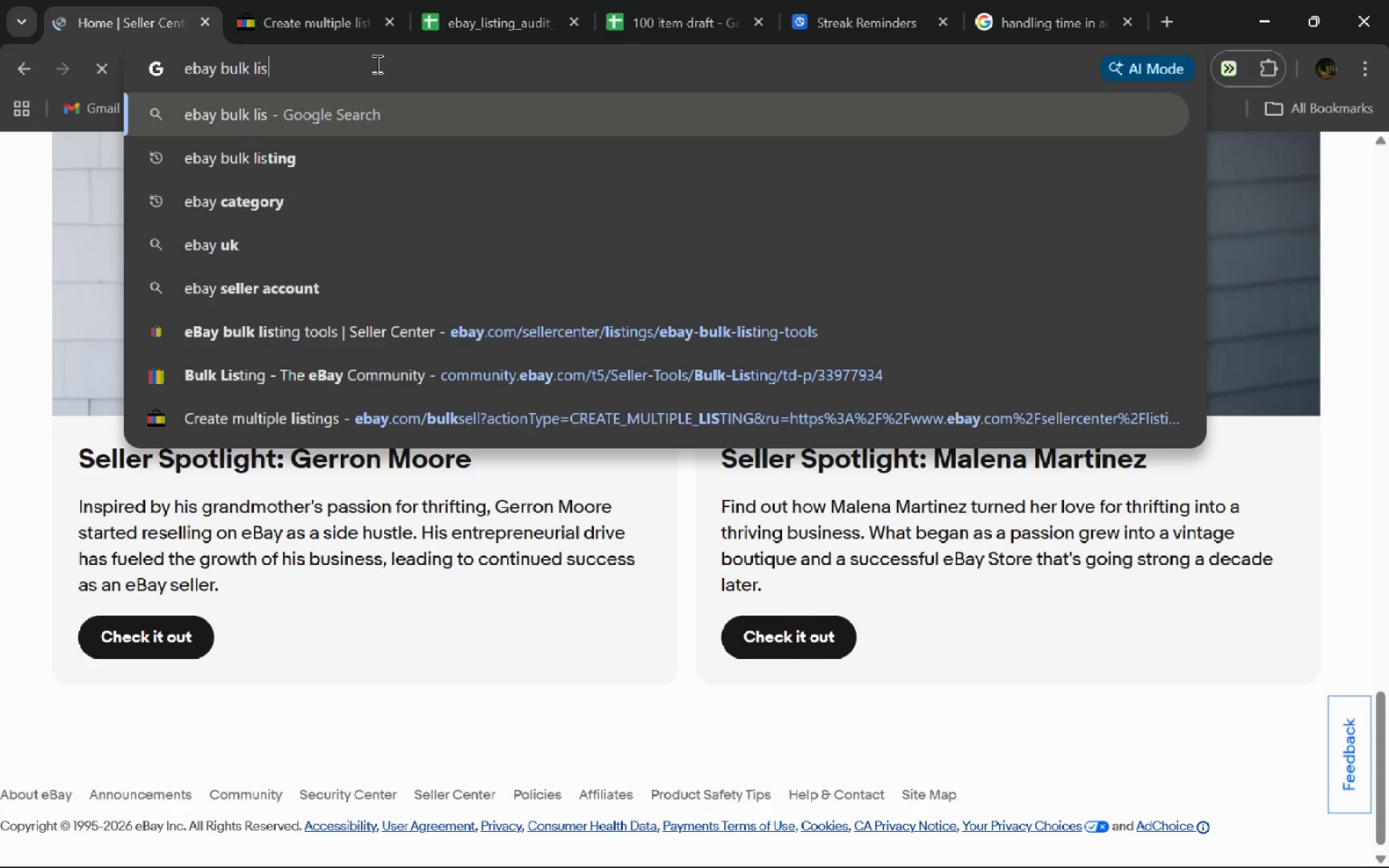 
key(Control+I)
 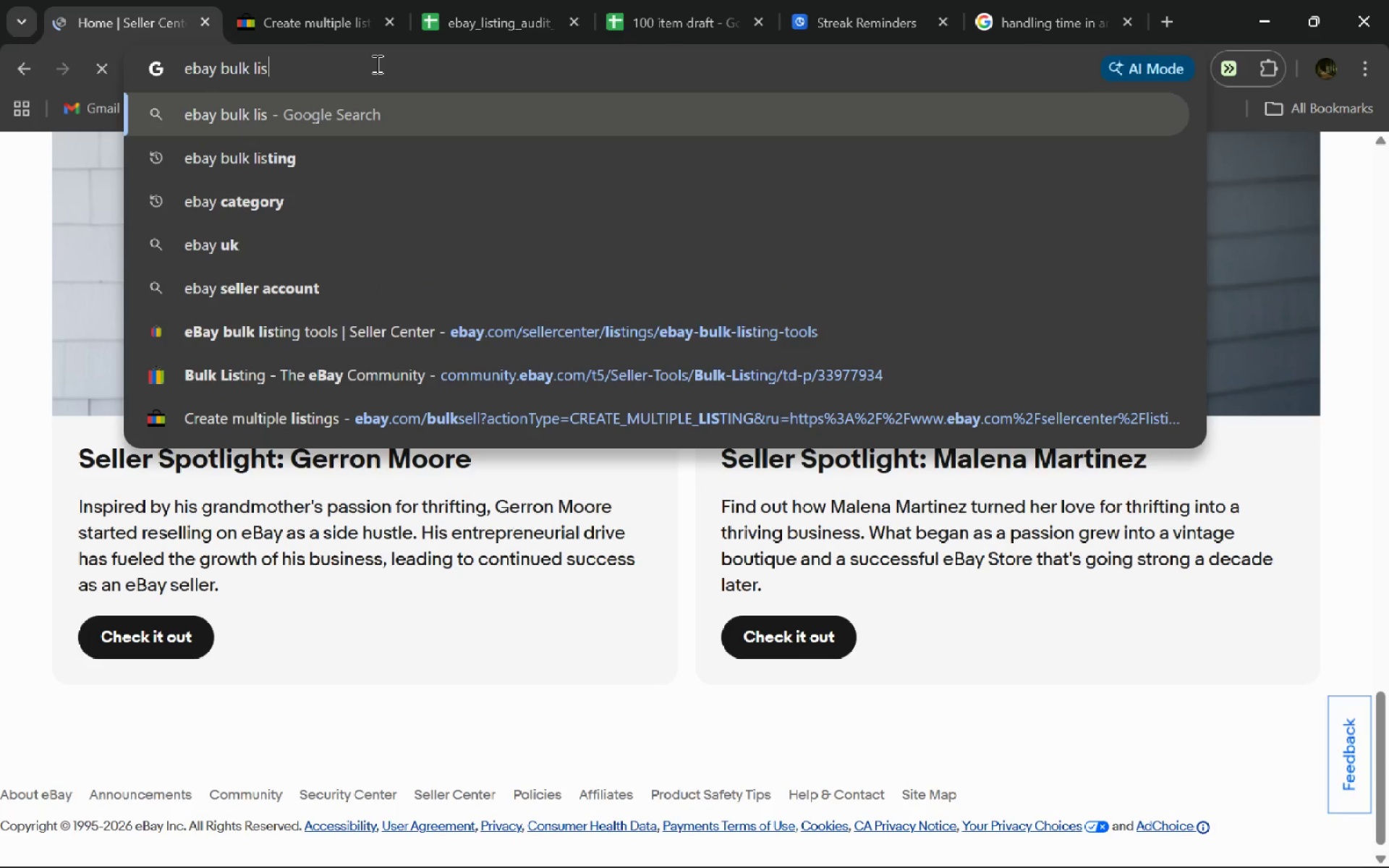 
left_click([375, 64])
 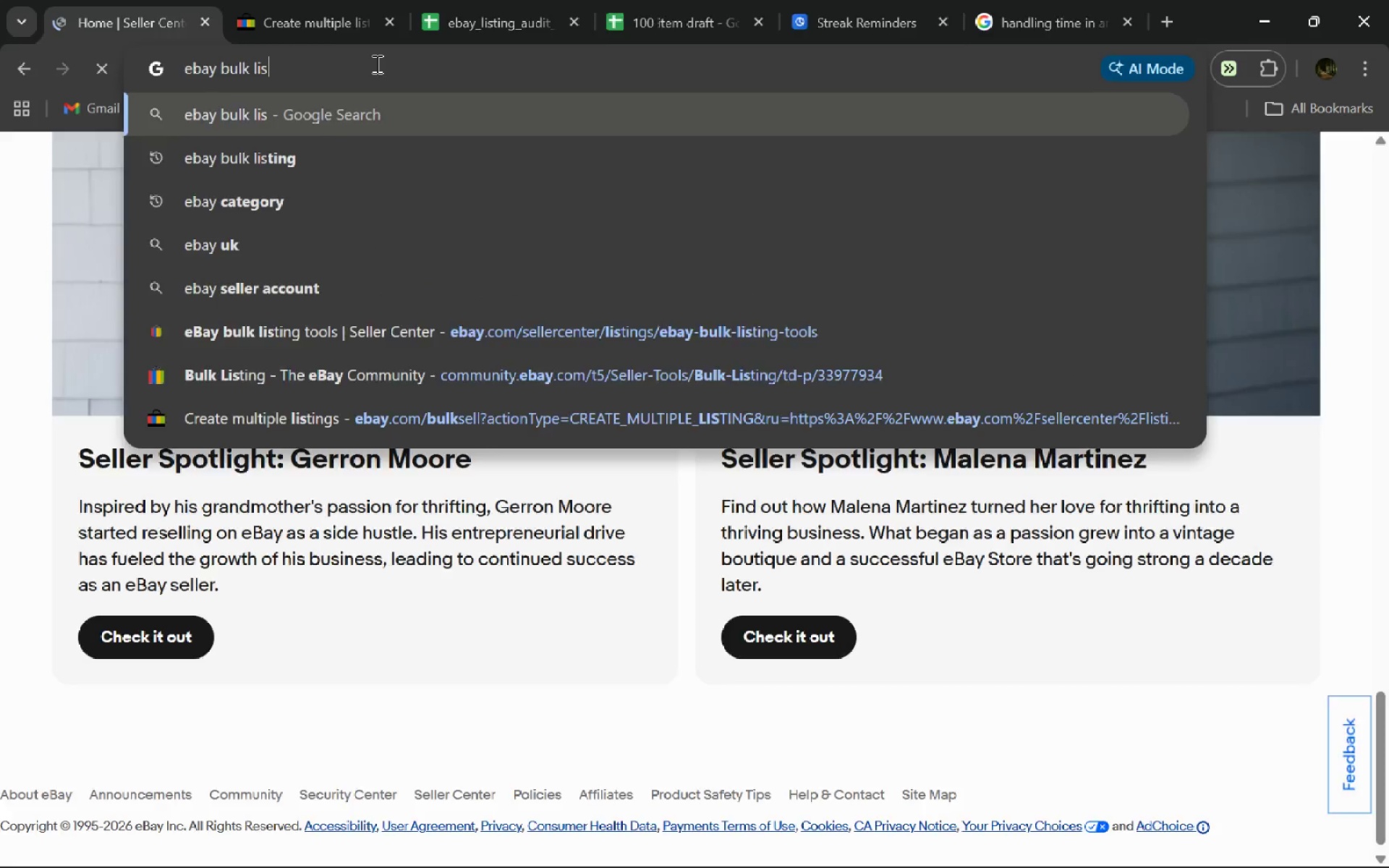 
key(Control+N)
 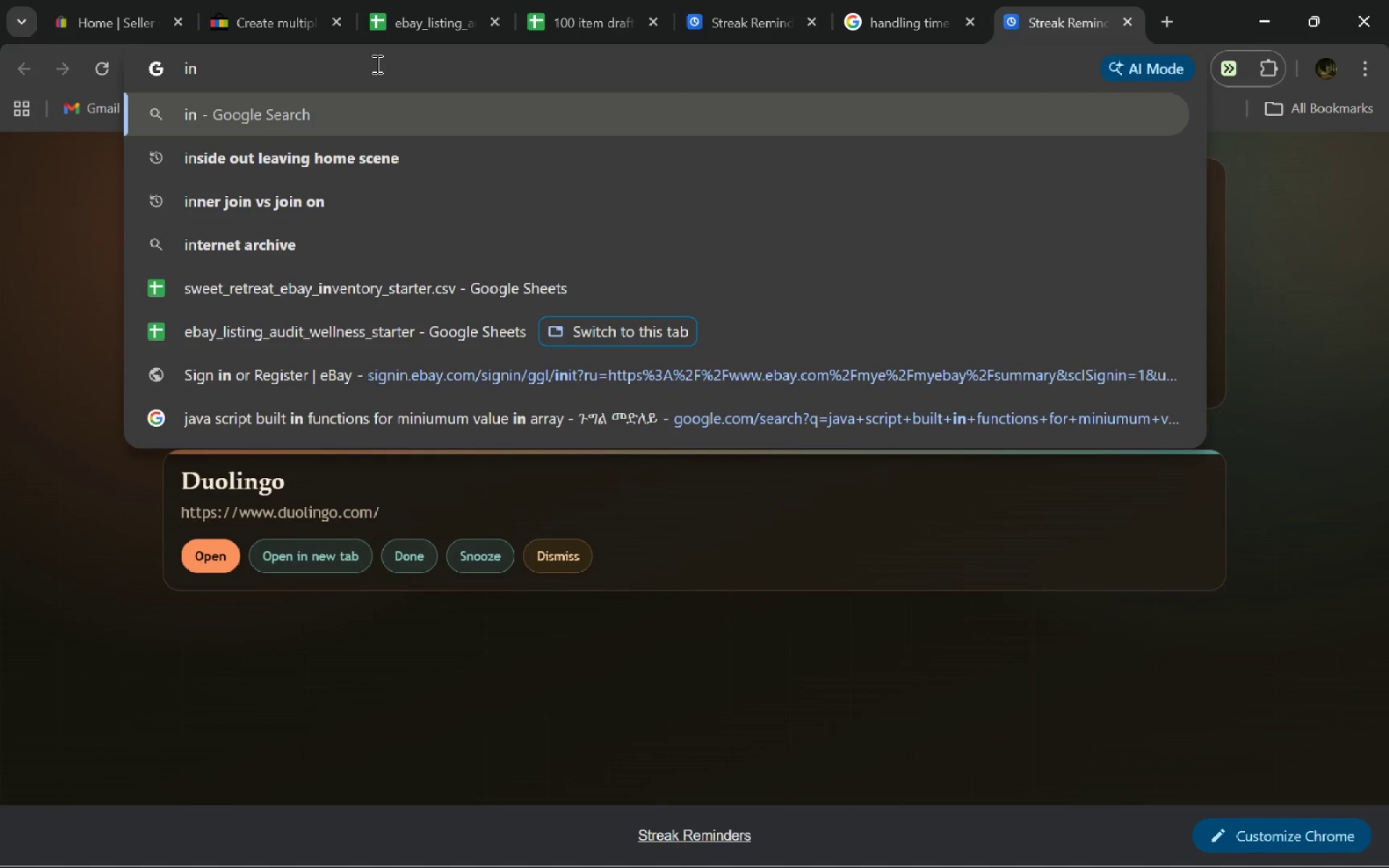 
key(Alt+AltLeft)
 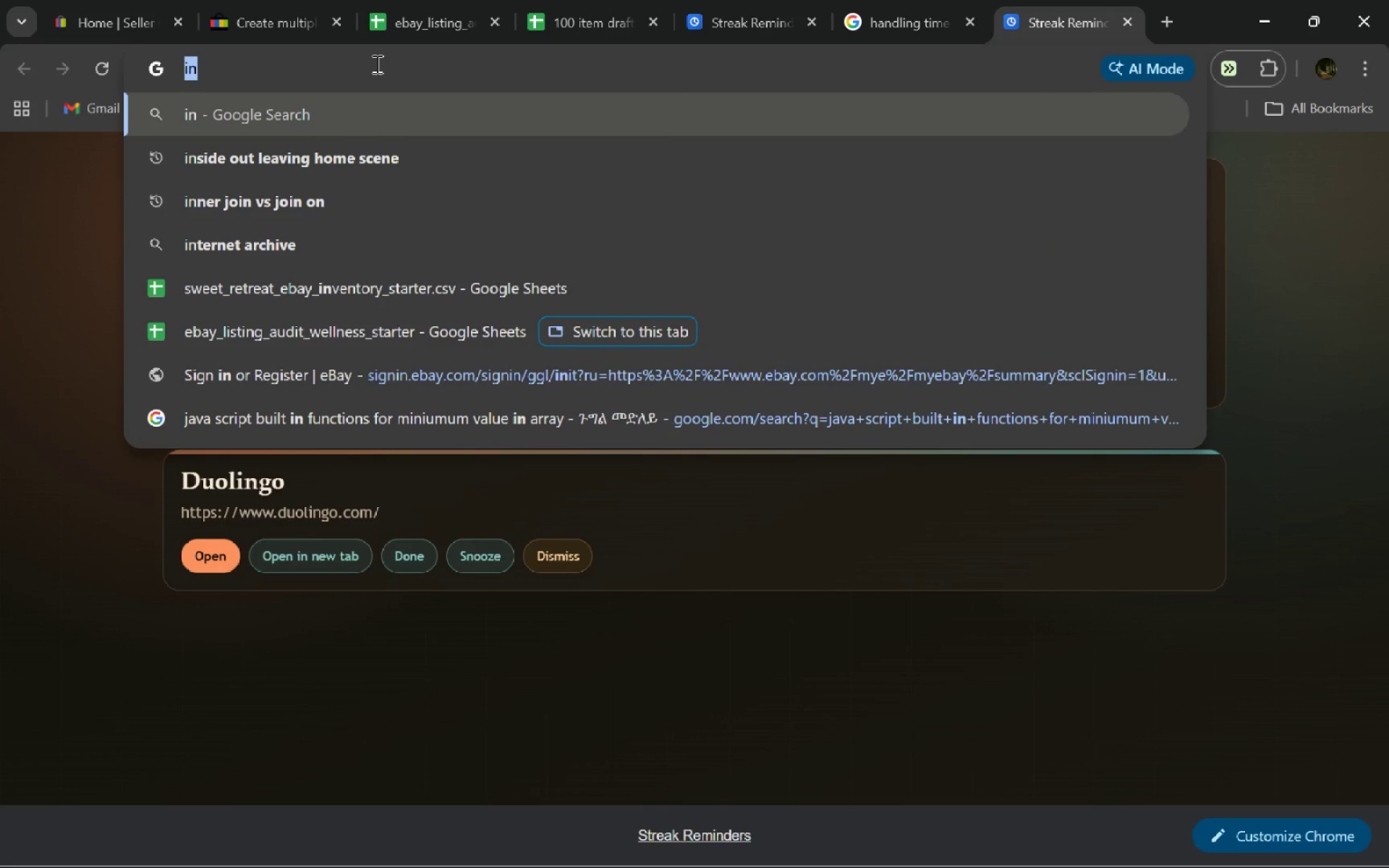 
type(debay listig )
key(Backspace)
 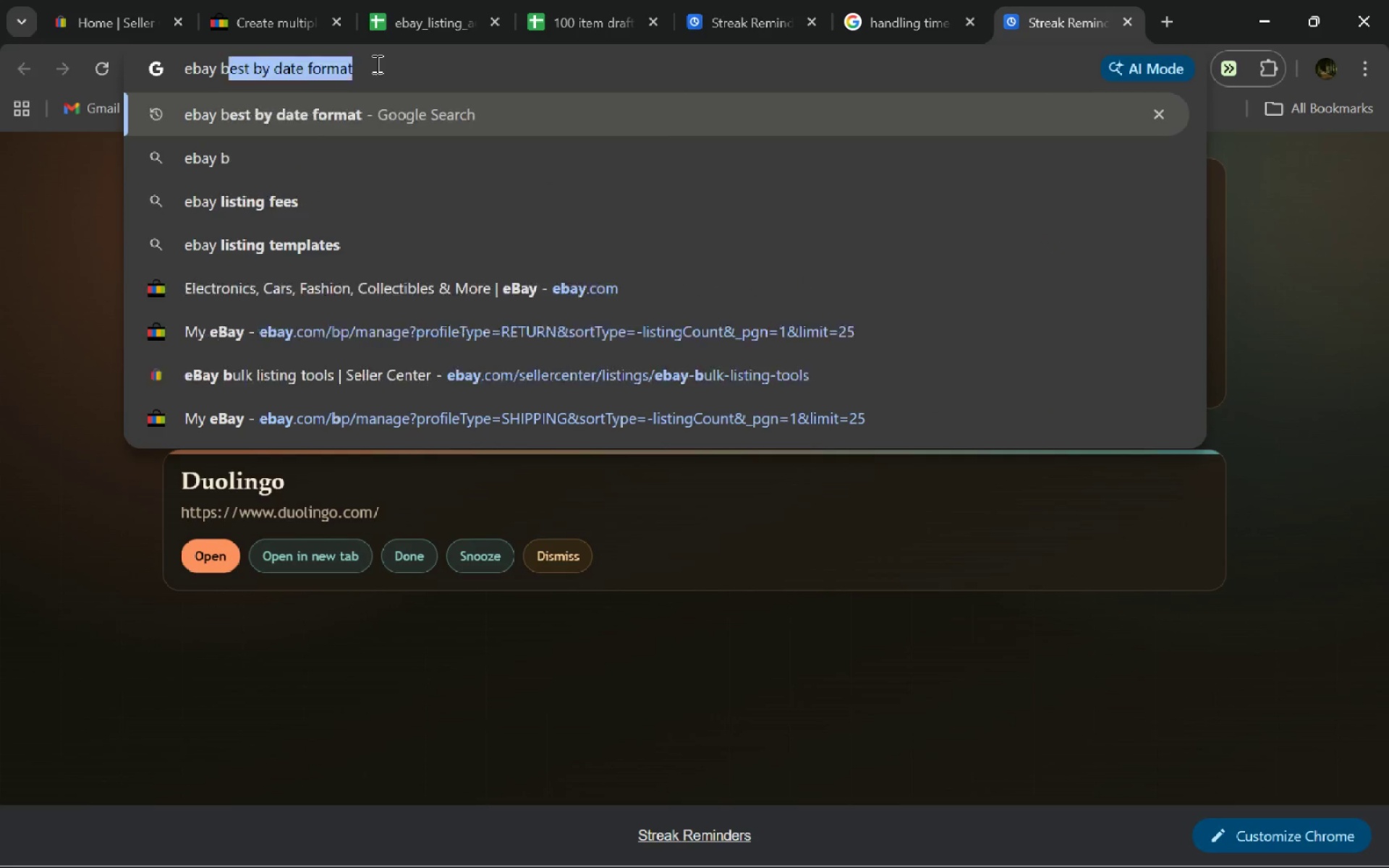 
hold_key(key=N, duration=2.8)
 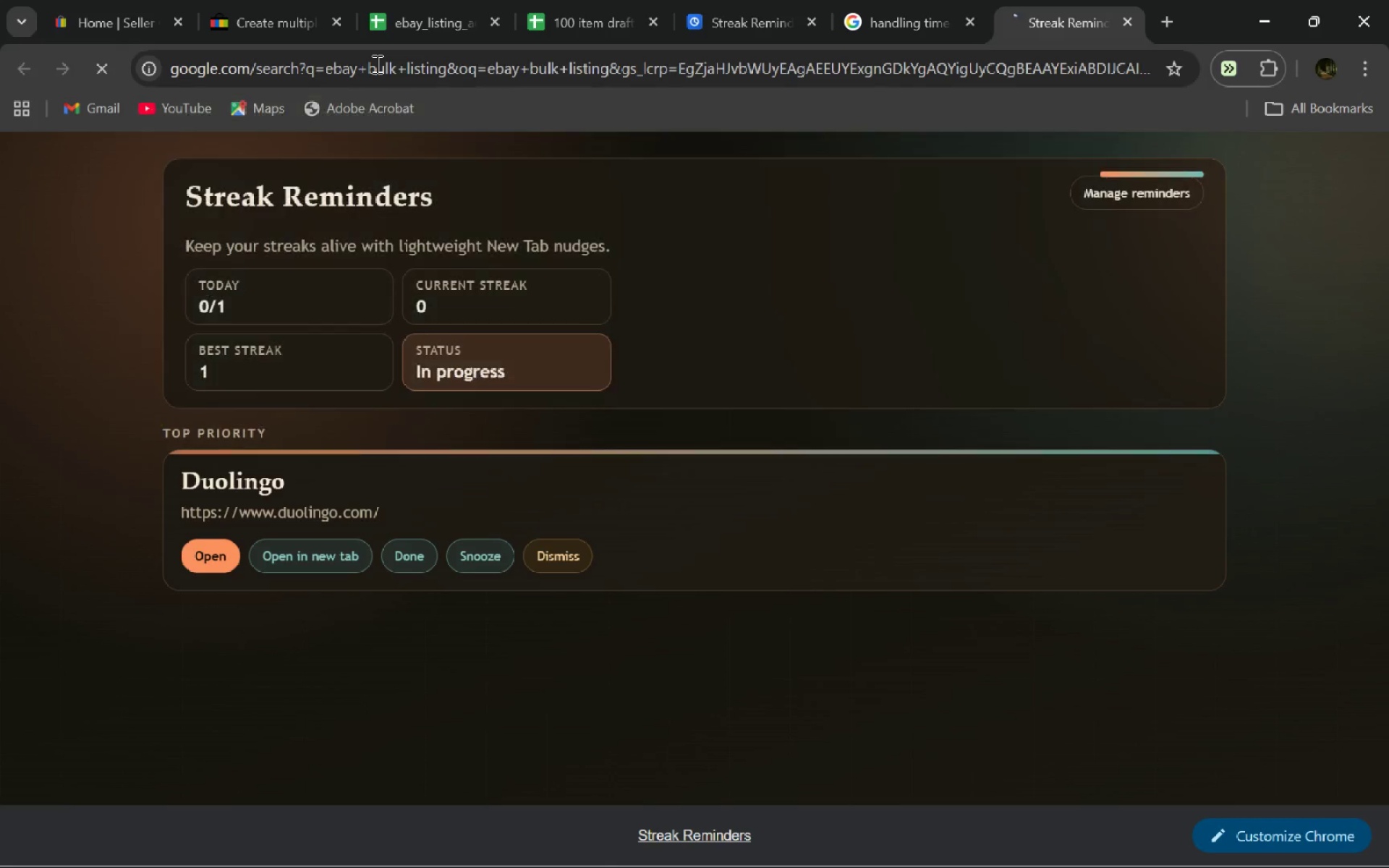 
key(Control+Backspace)
 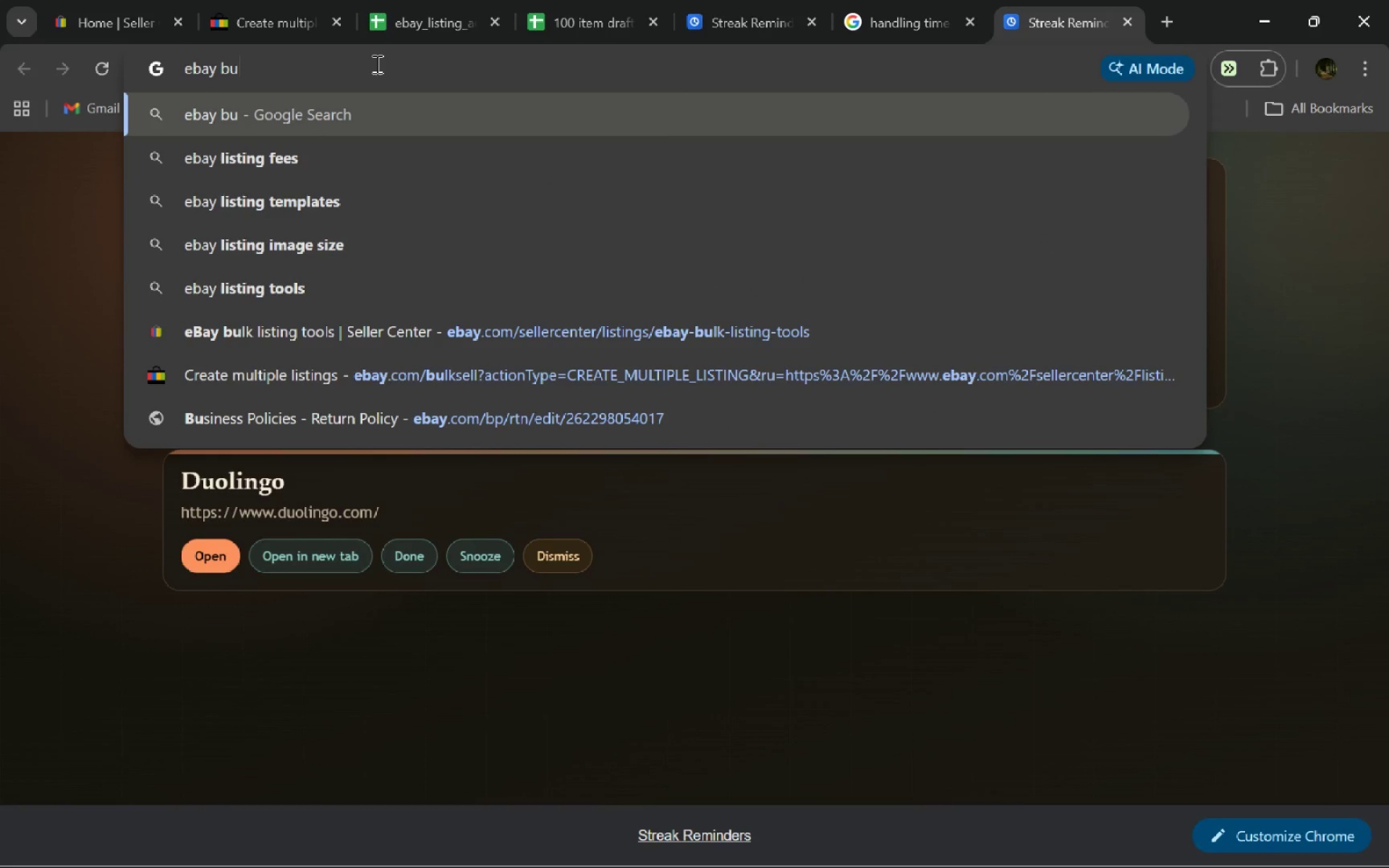 
type(bulk listig)
 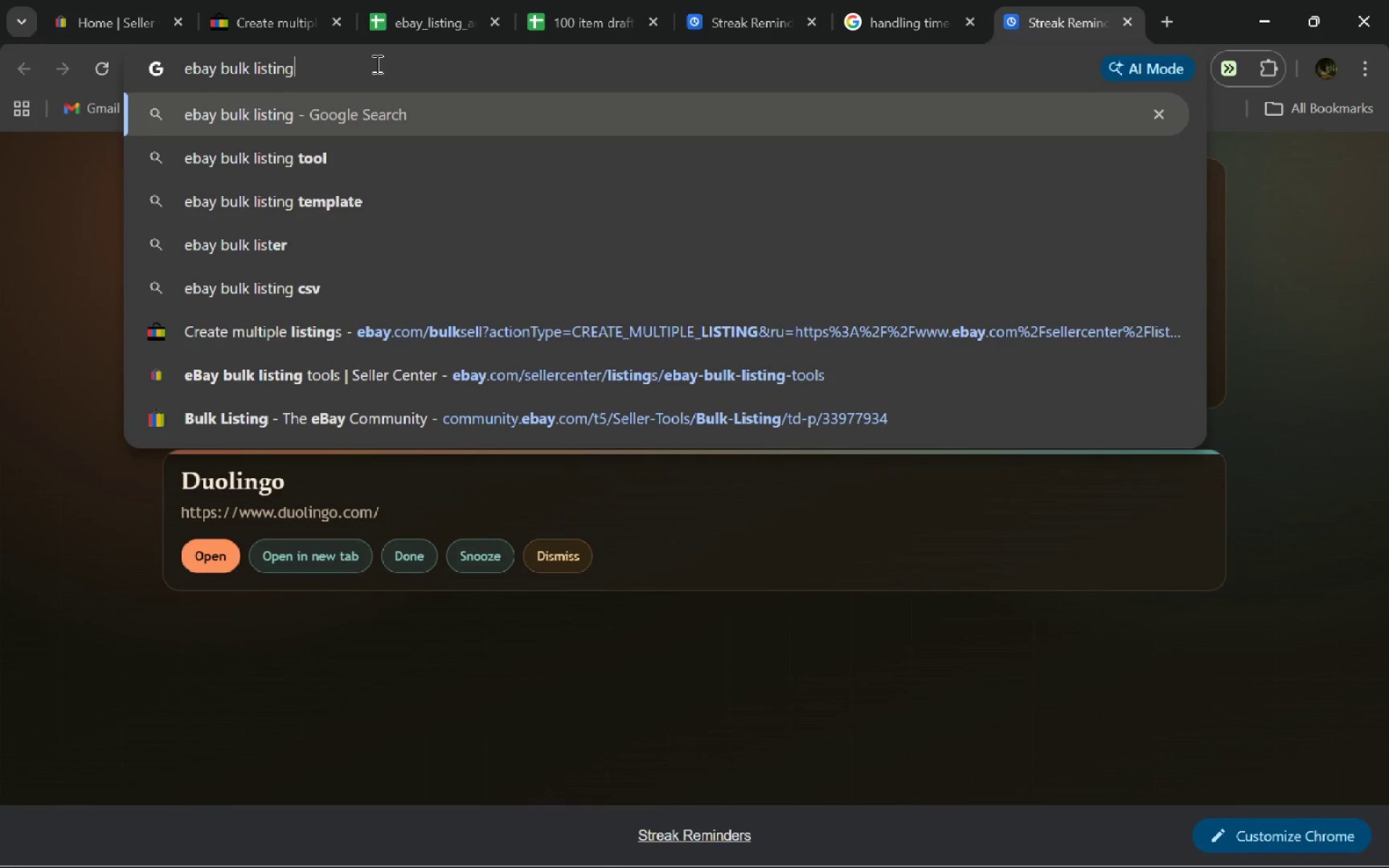 
key(Enter)
 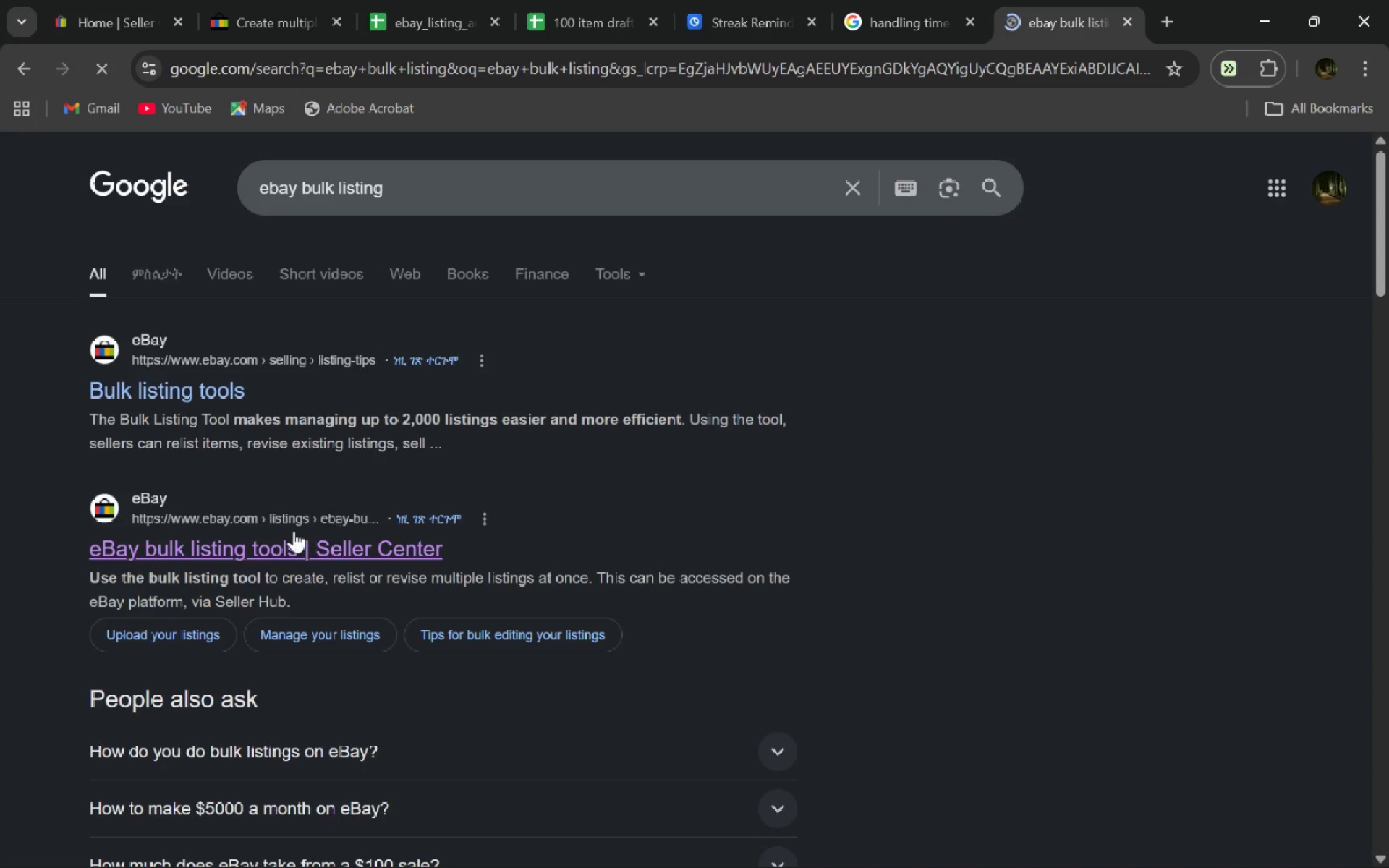 
left_click([287, 536])
 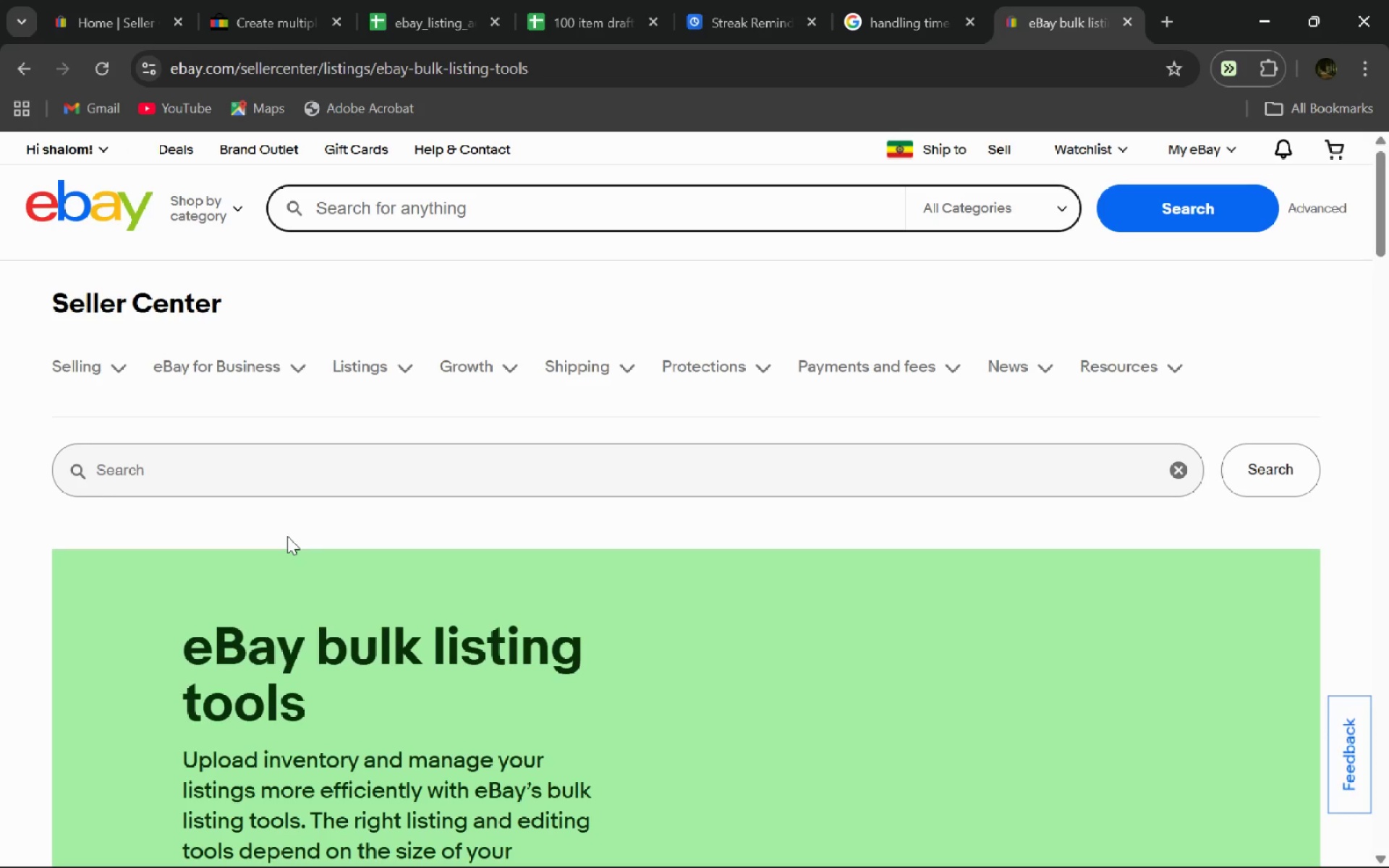 
hold_key(key=AltLeft, duration=0.36)
 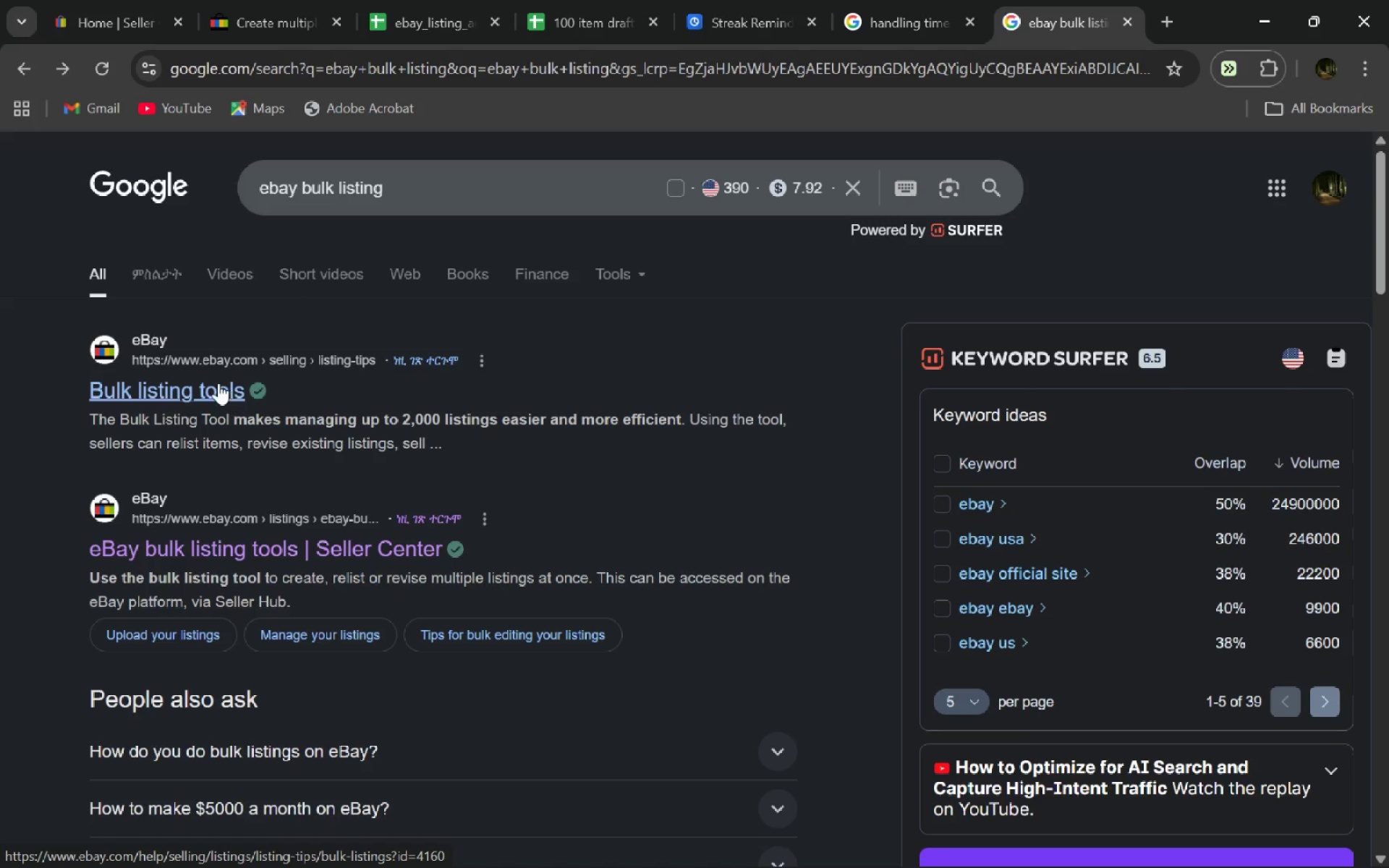 
key(ArrowLeft)
 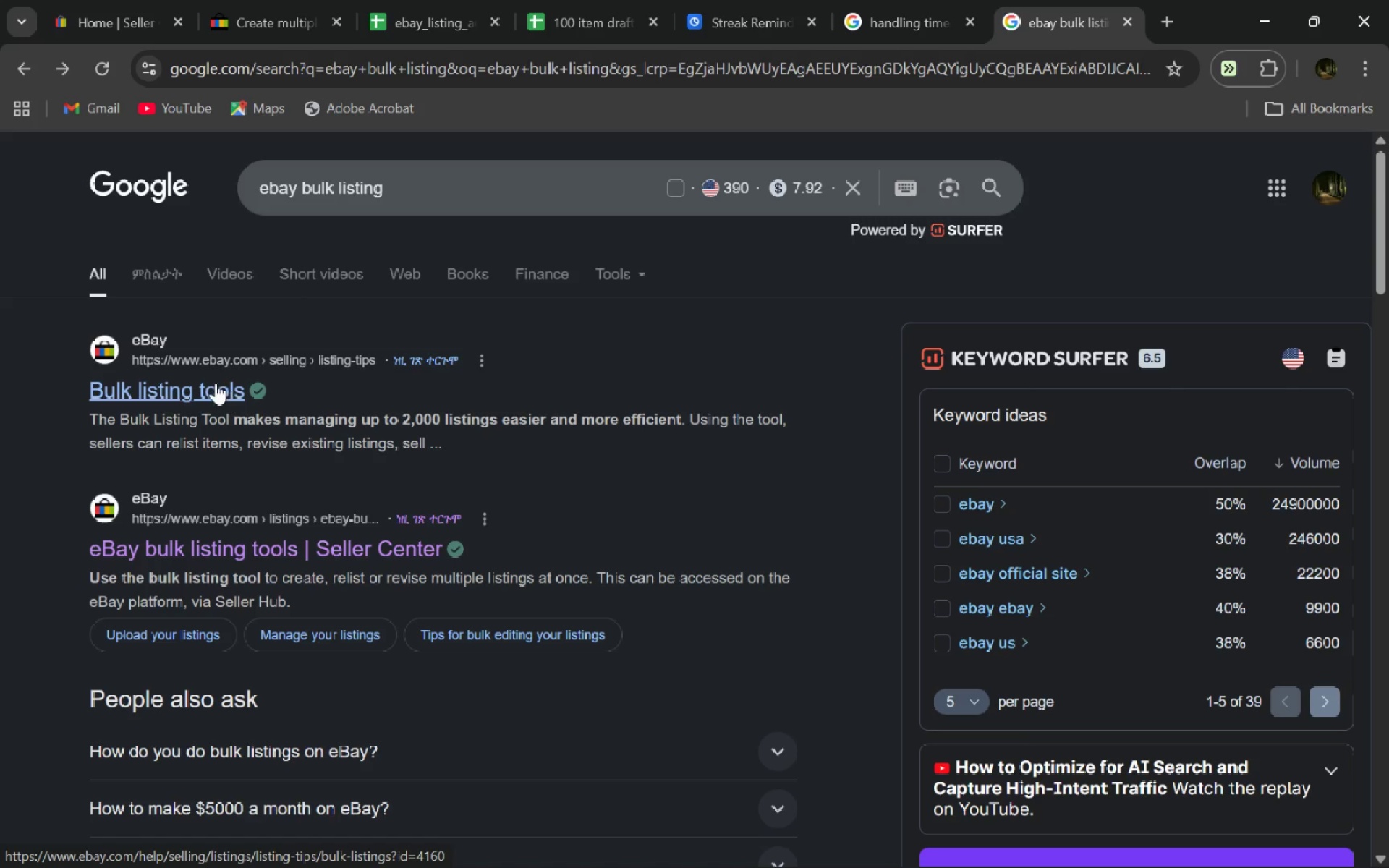 
left_click([215, 383])
 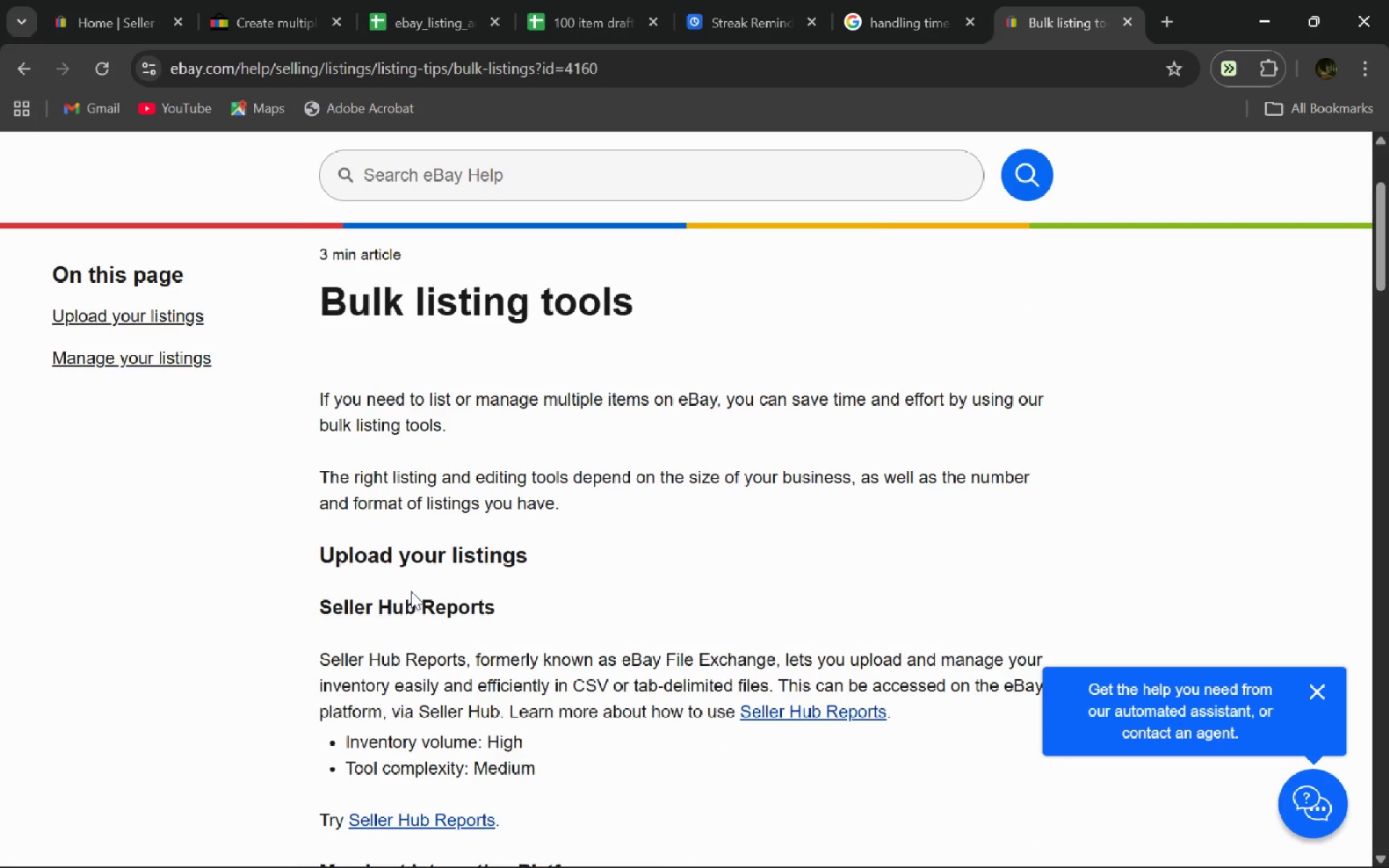 
wait(15.7)
 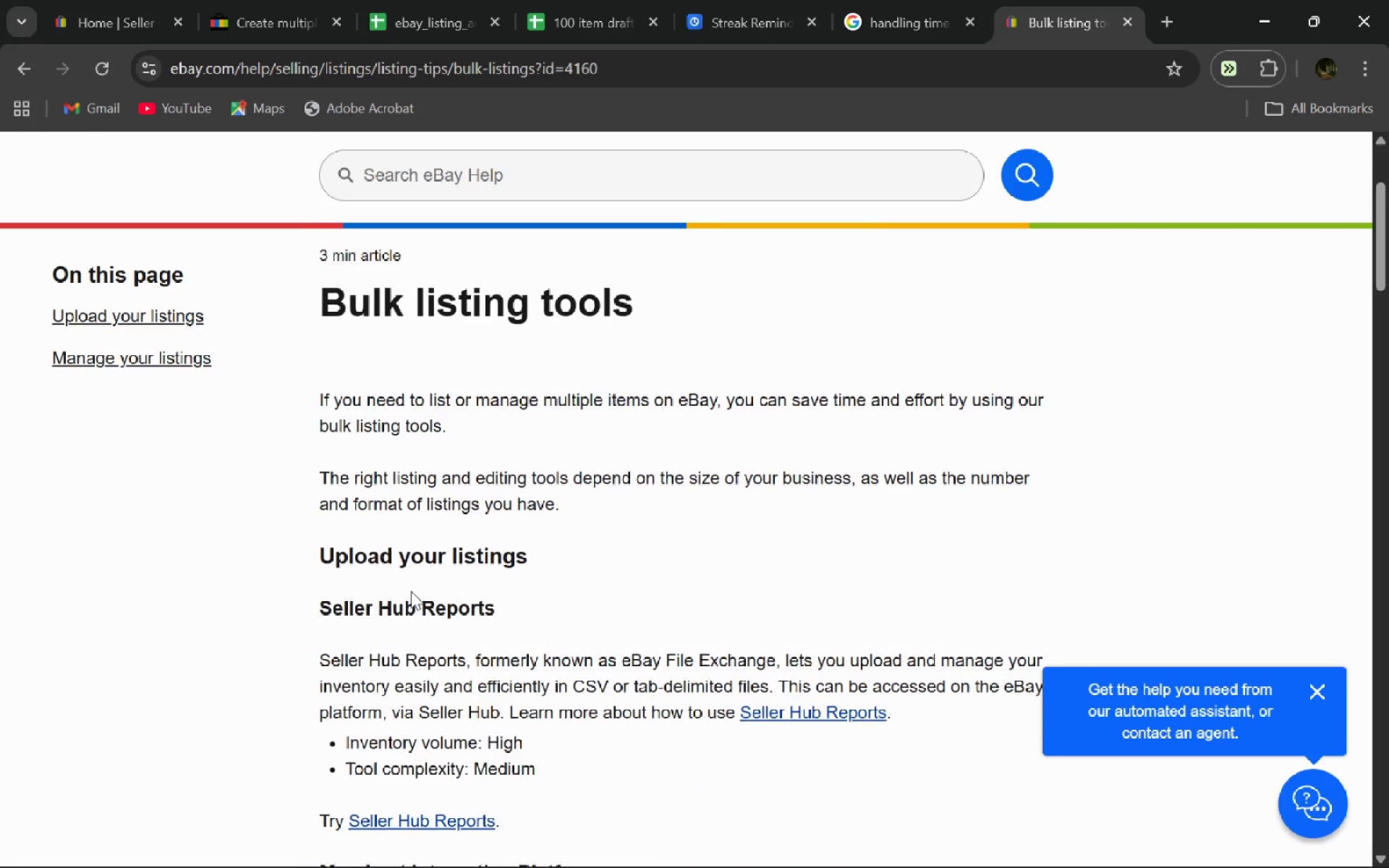 
key(Alt+ArrowLeft)
 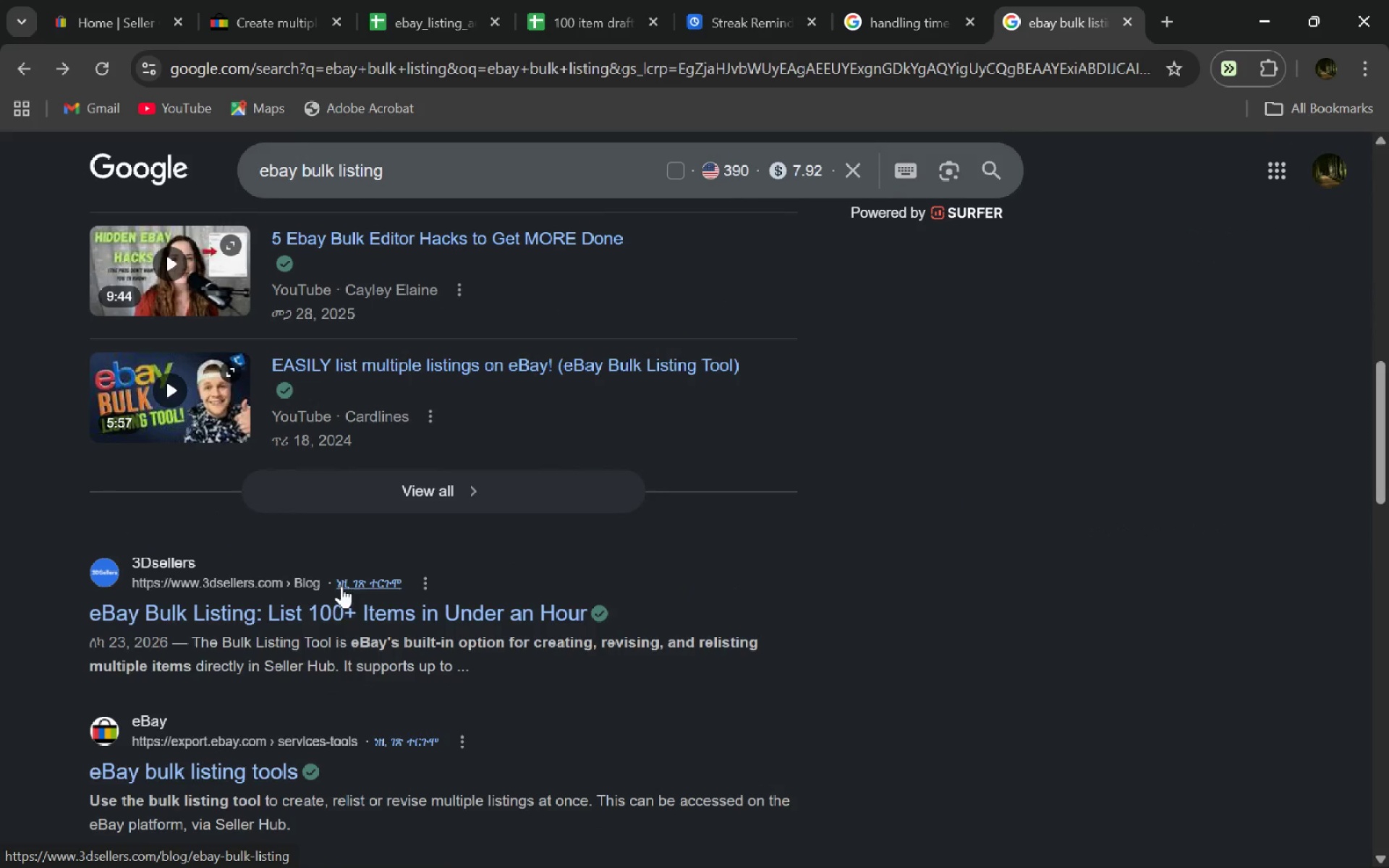 
left_click([250, 756])
 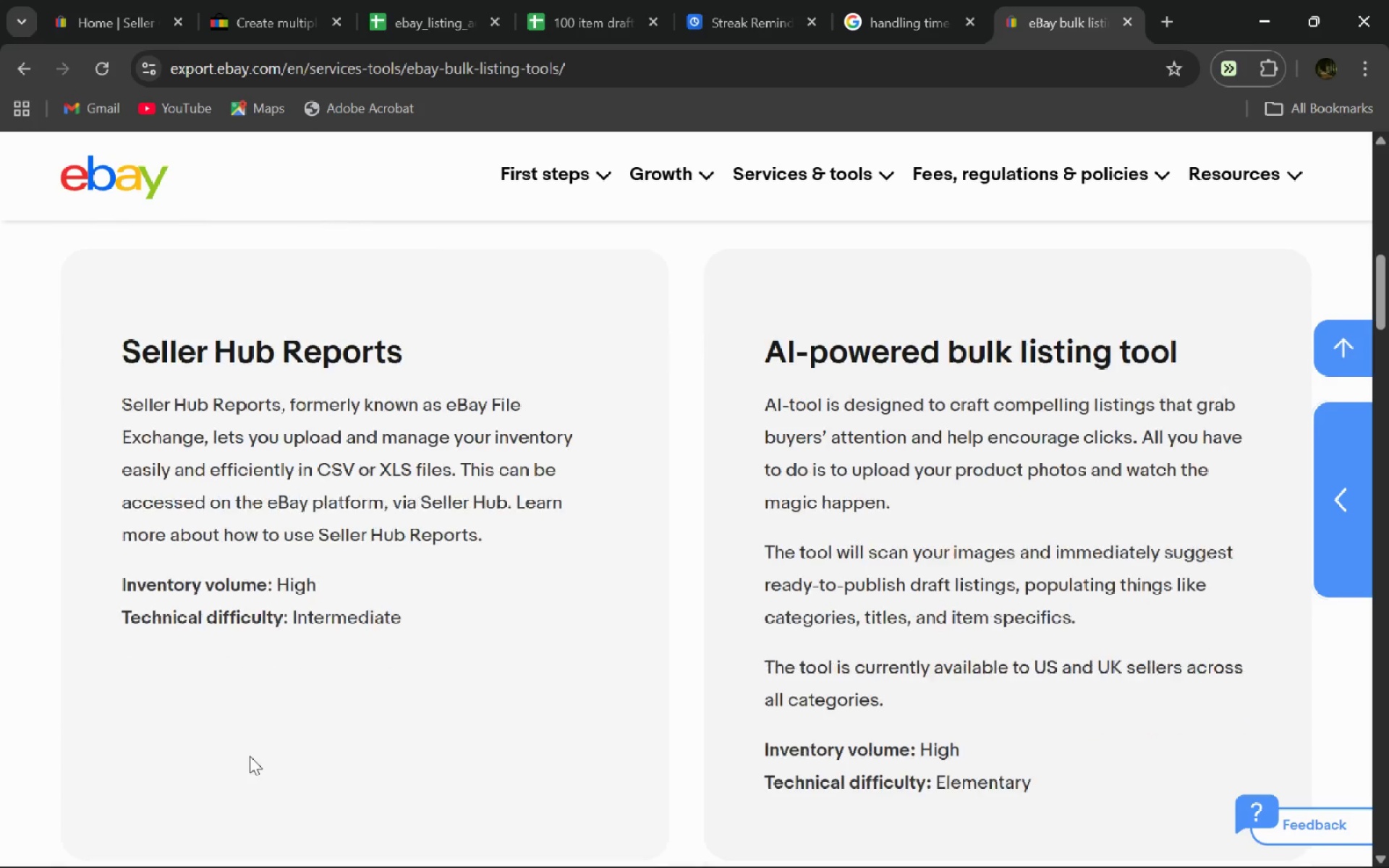 
wait(10.86)
 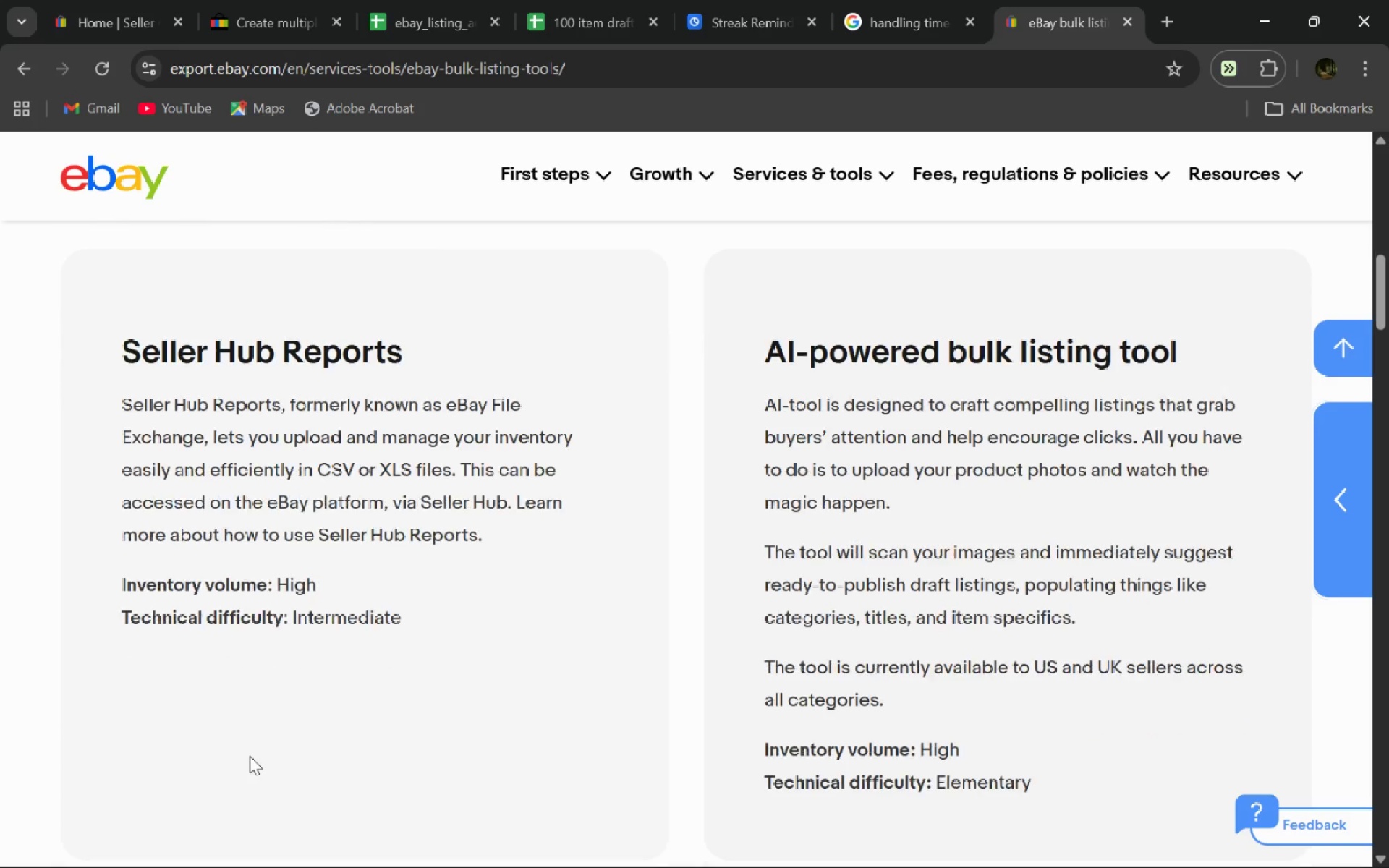 
left_click([917, 278])
 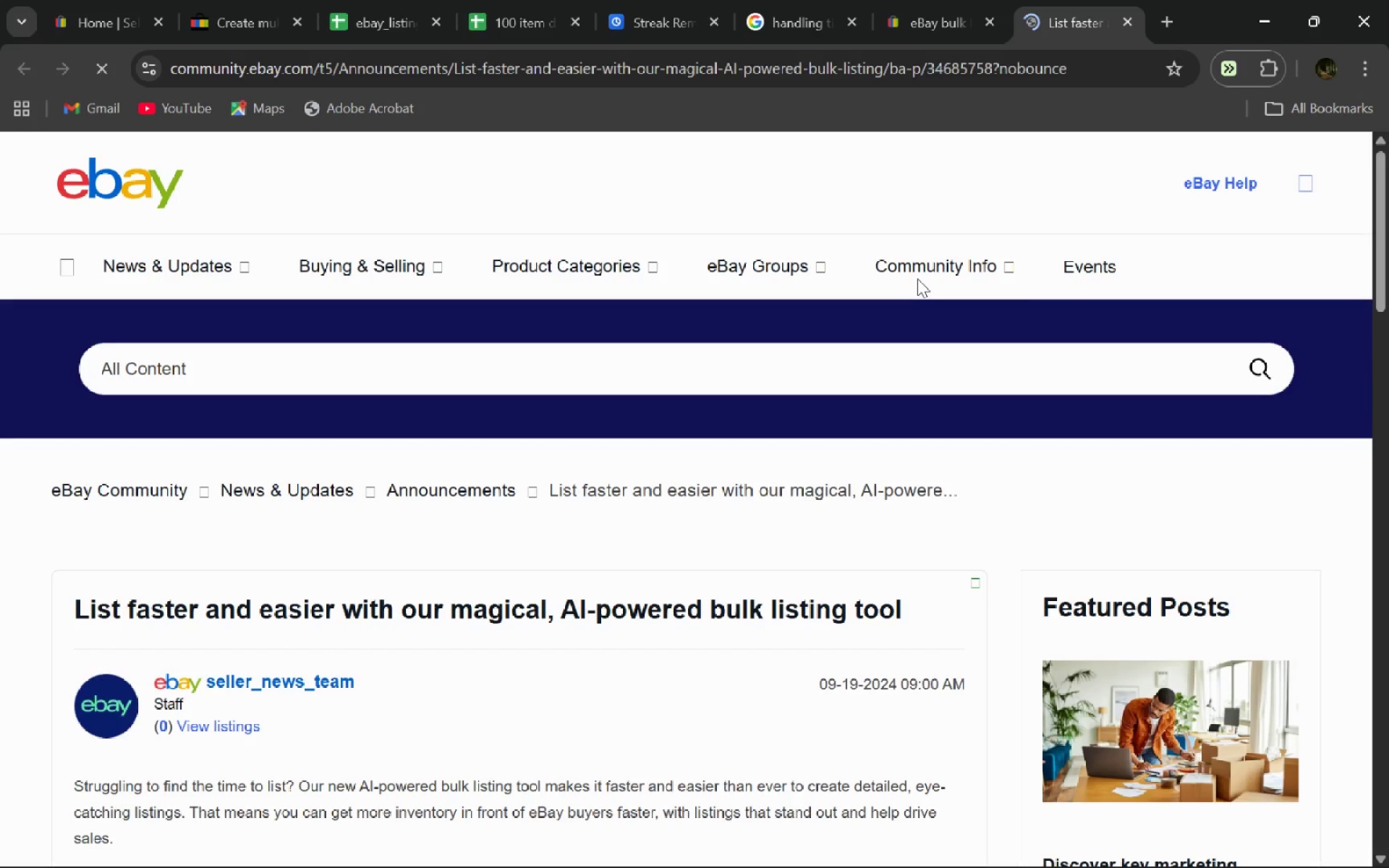 
mouse_move([665, 533])
 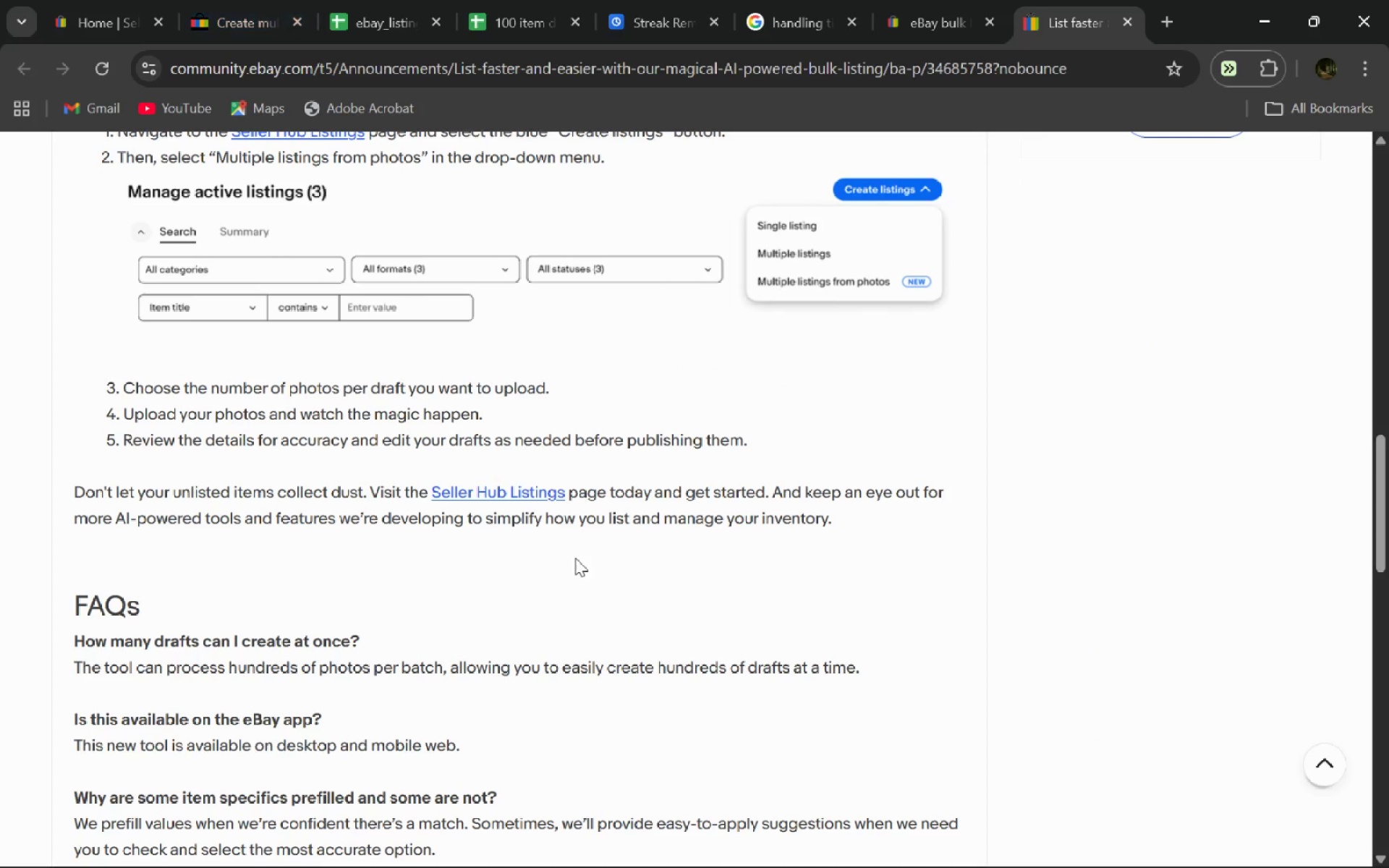 
key(Alt+AltLeft)
 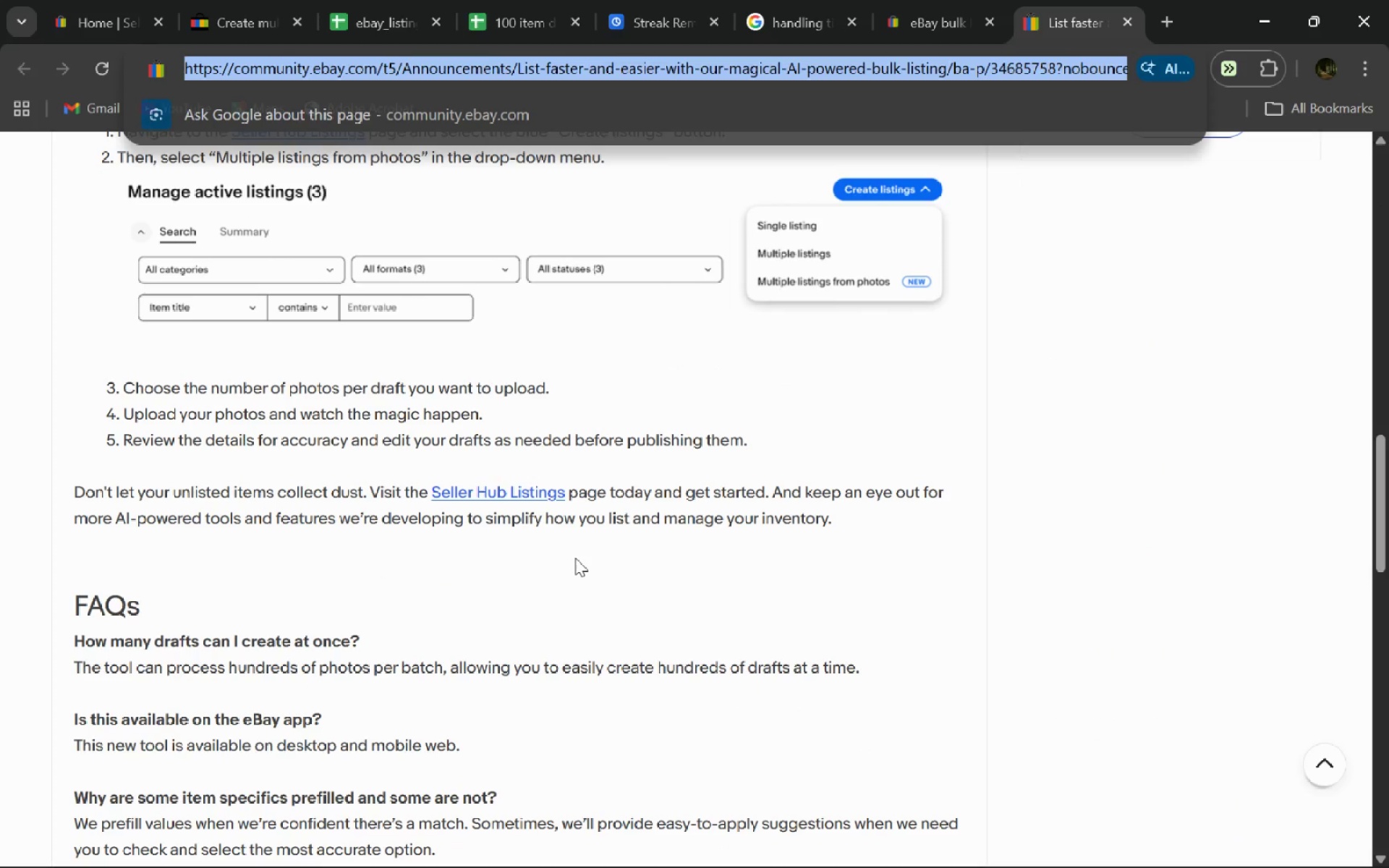 
type(dbulk L)
key(Backspace)
type(listing ebay)
 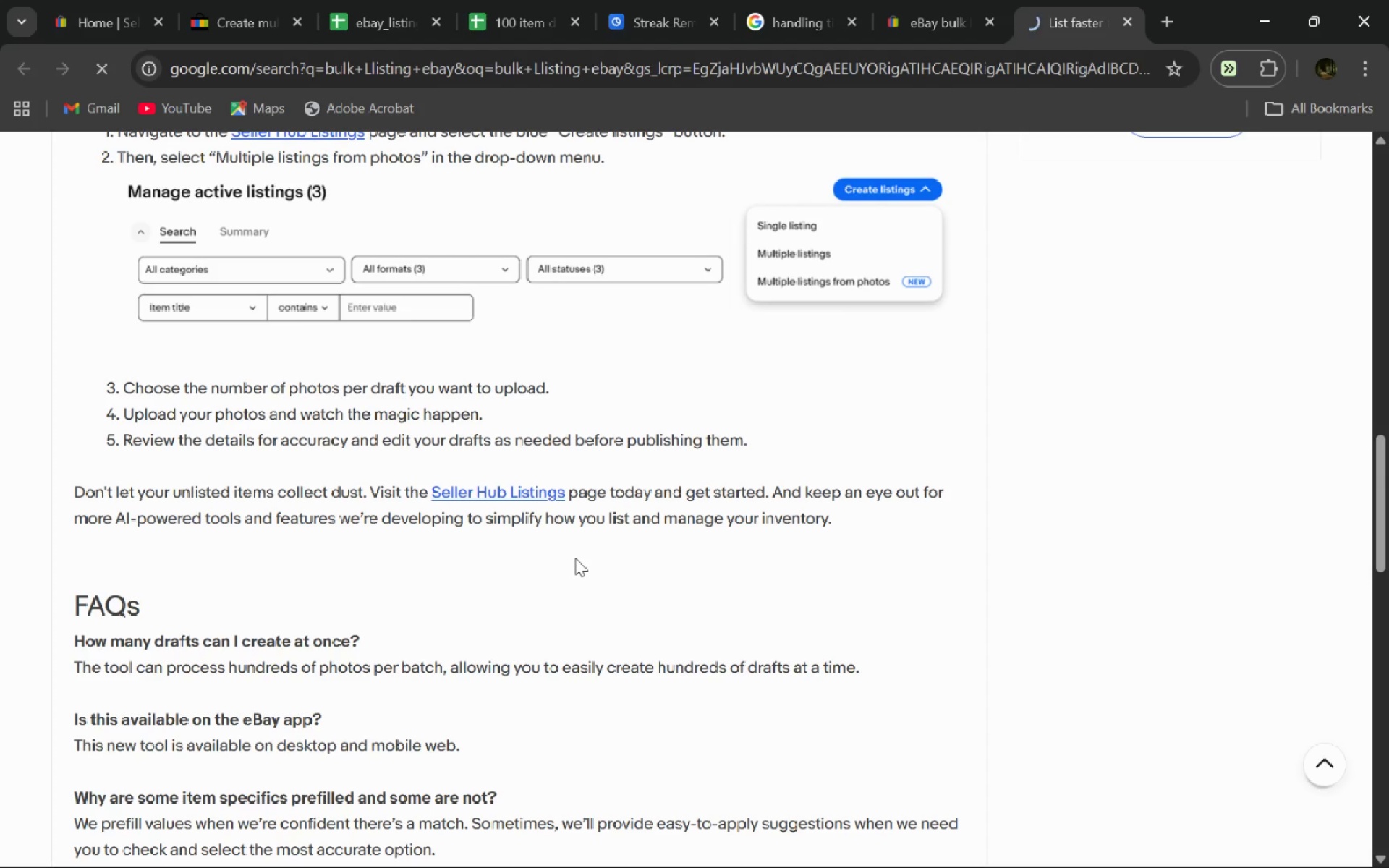 
 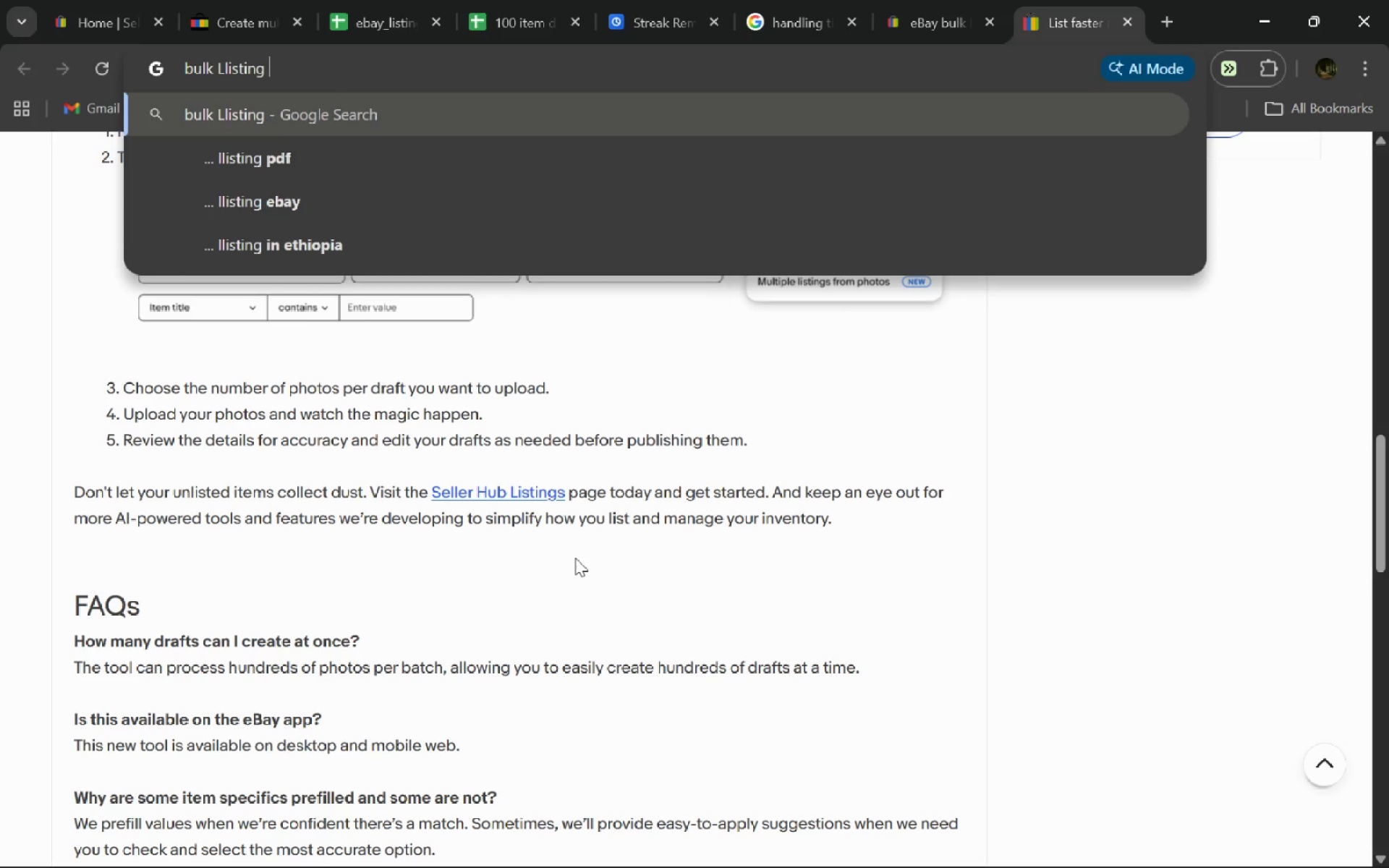 
key(Enter)
 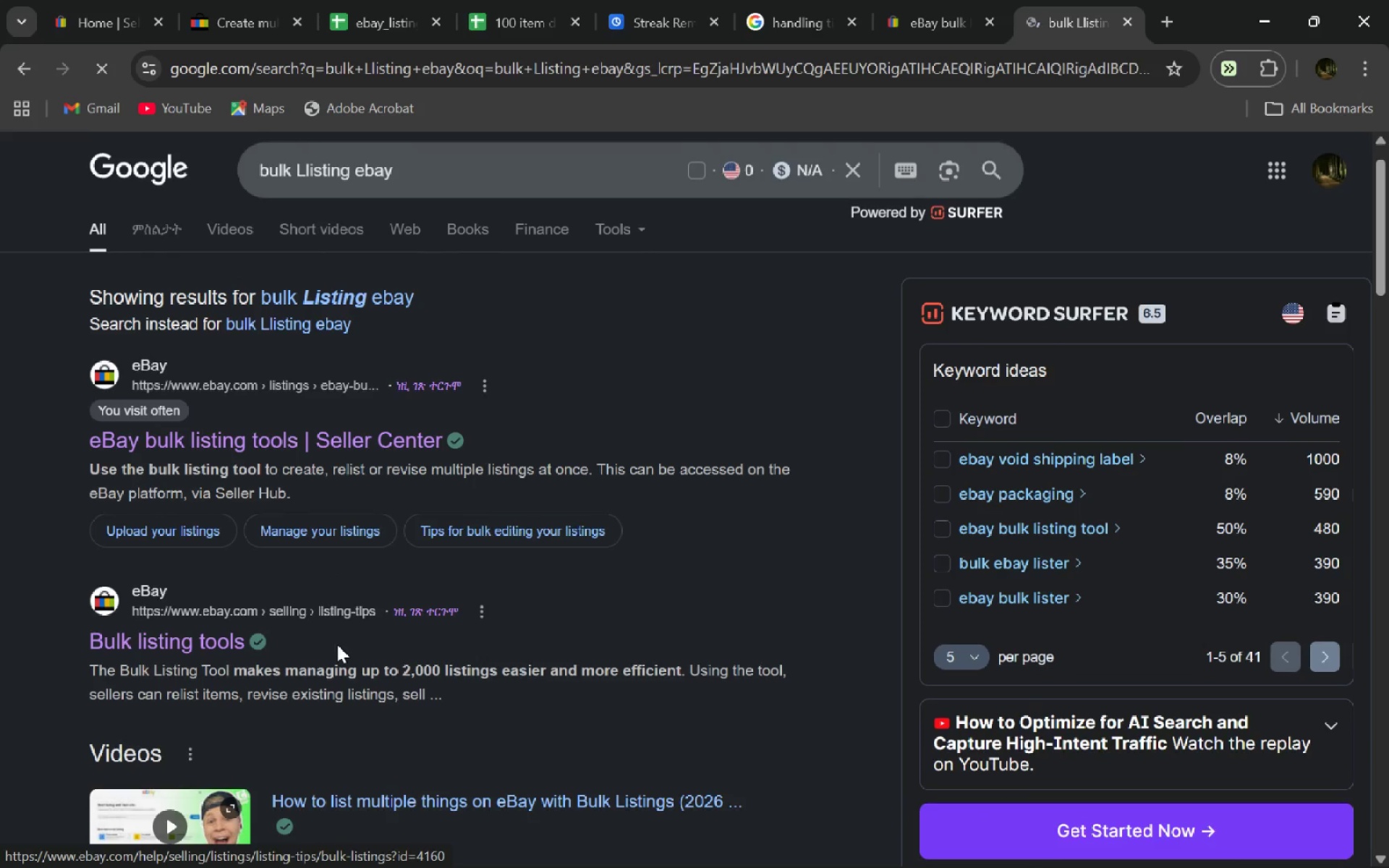 
left_click([328, 447])
 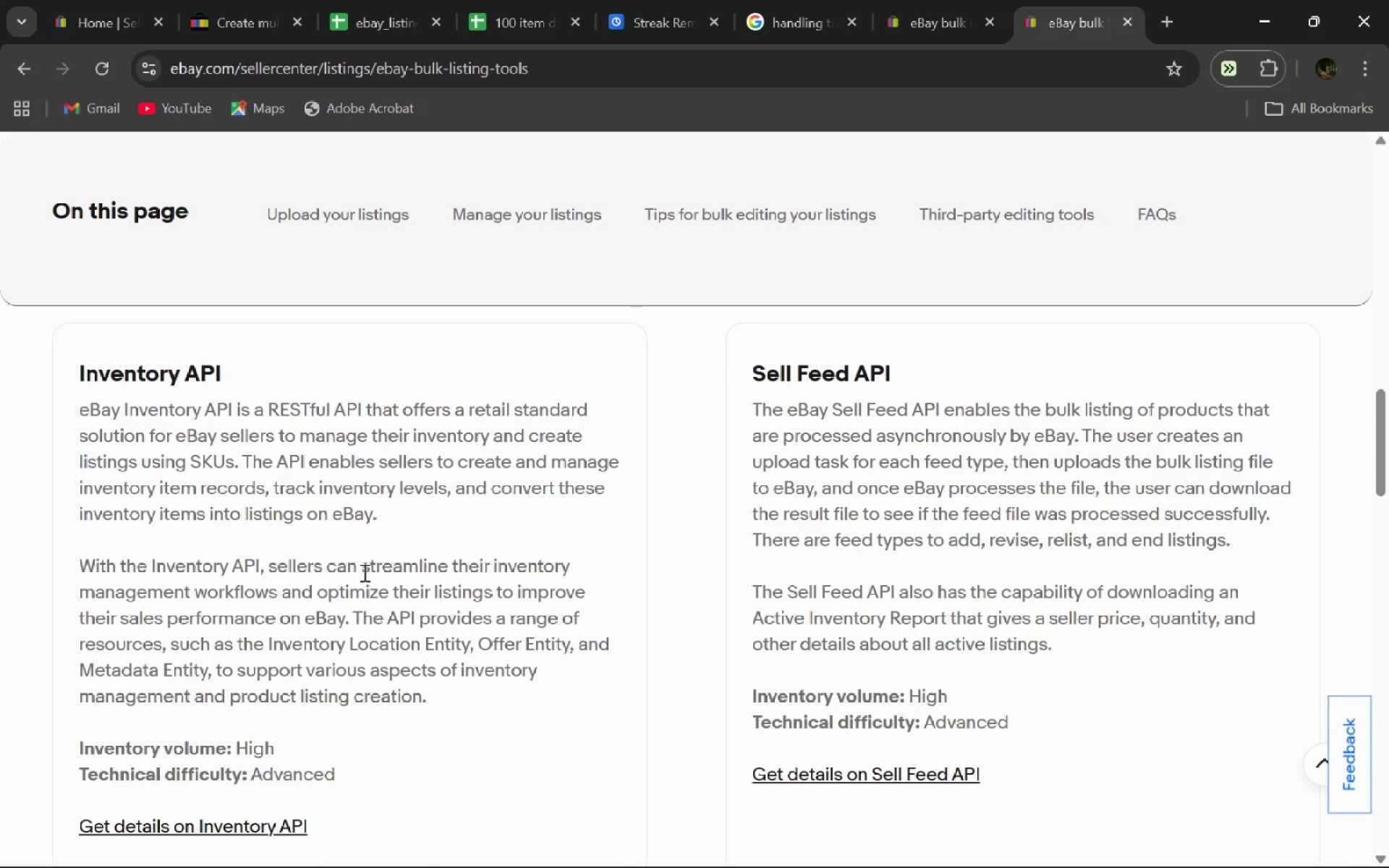 
wait(32.81)
 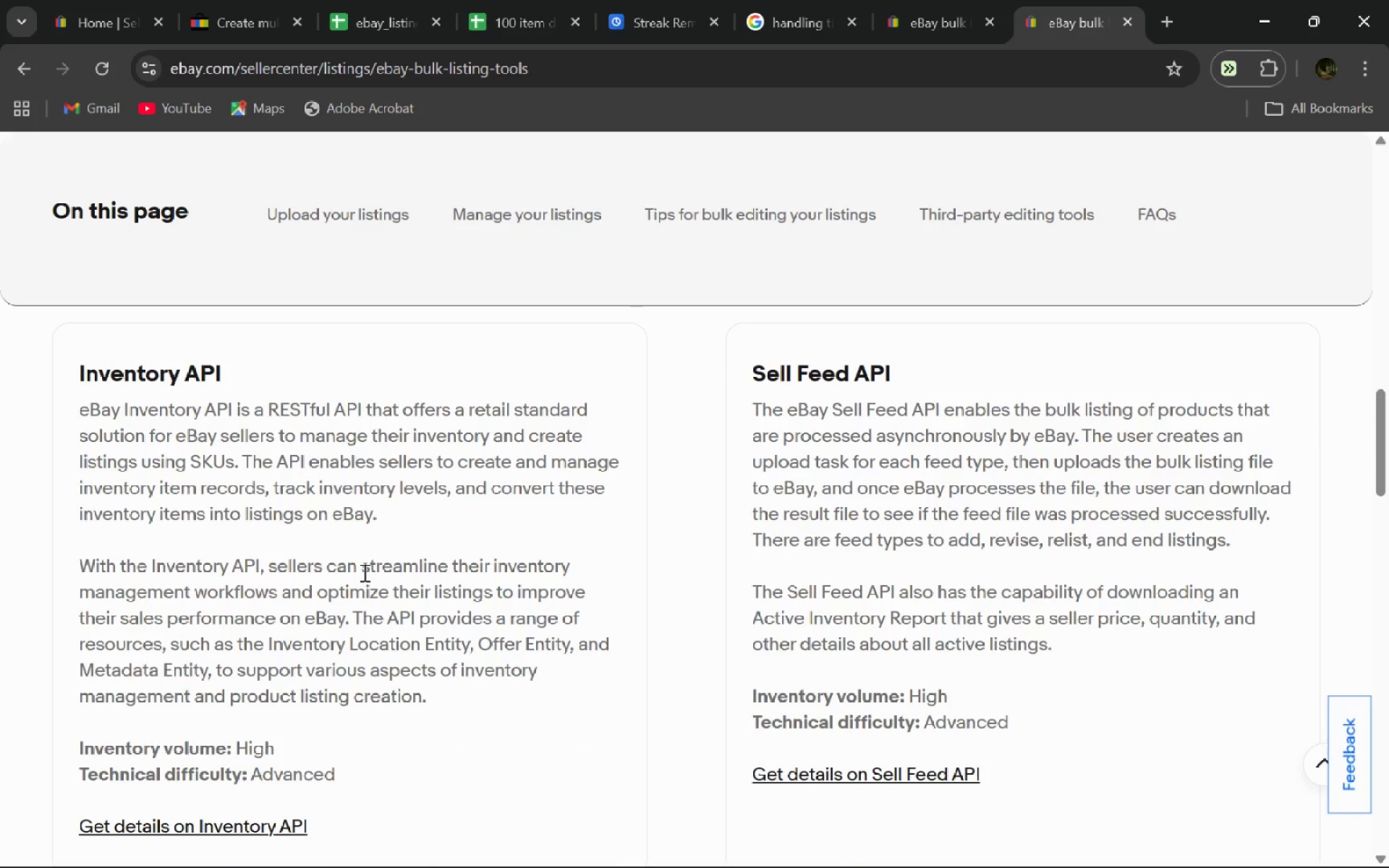 
left_click([276, 629])
 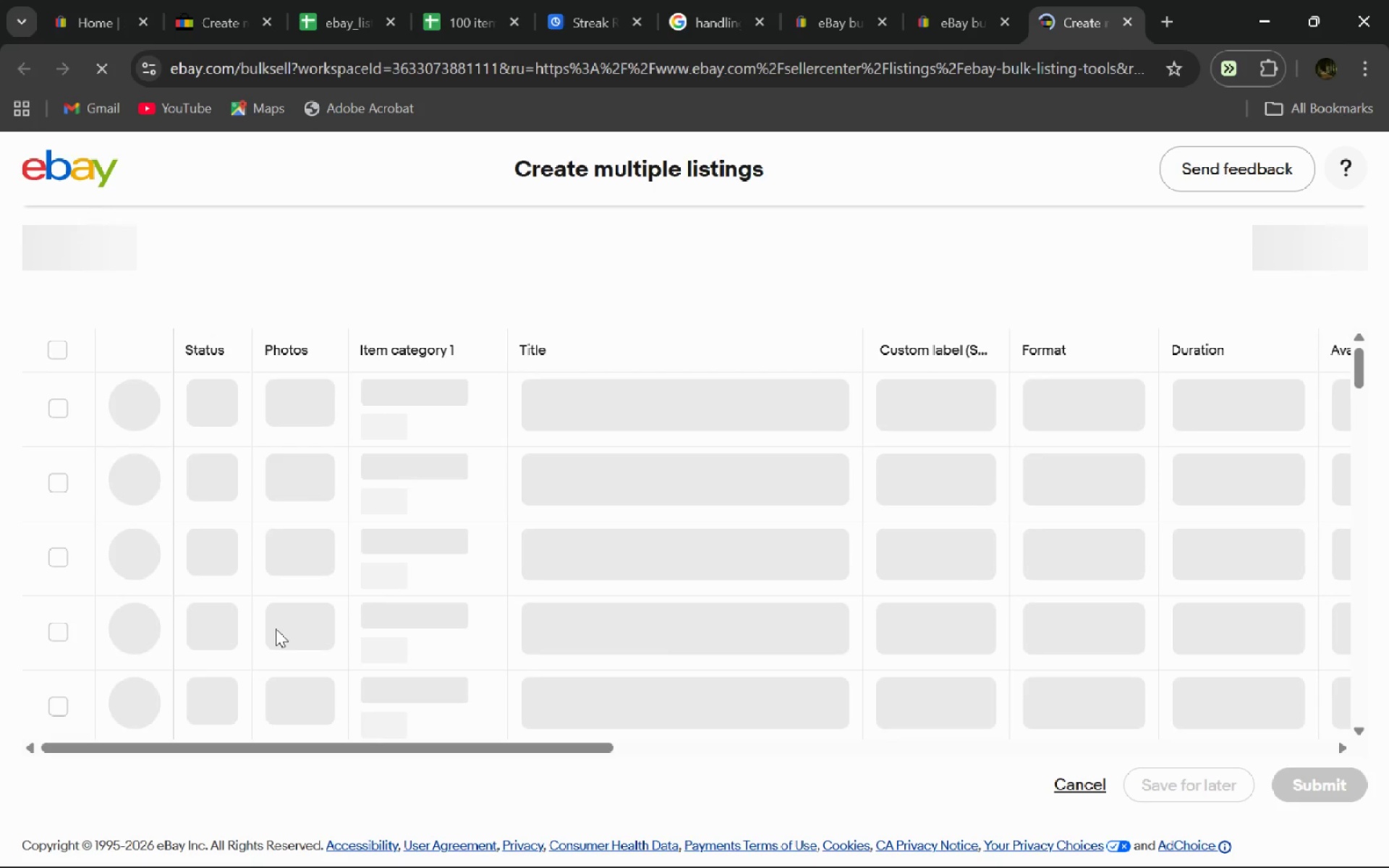 
mouse_move([412, 450])
 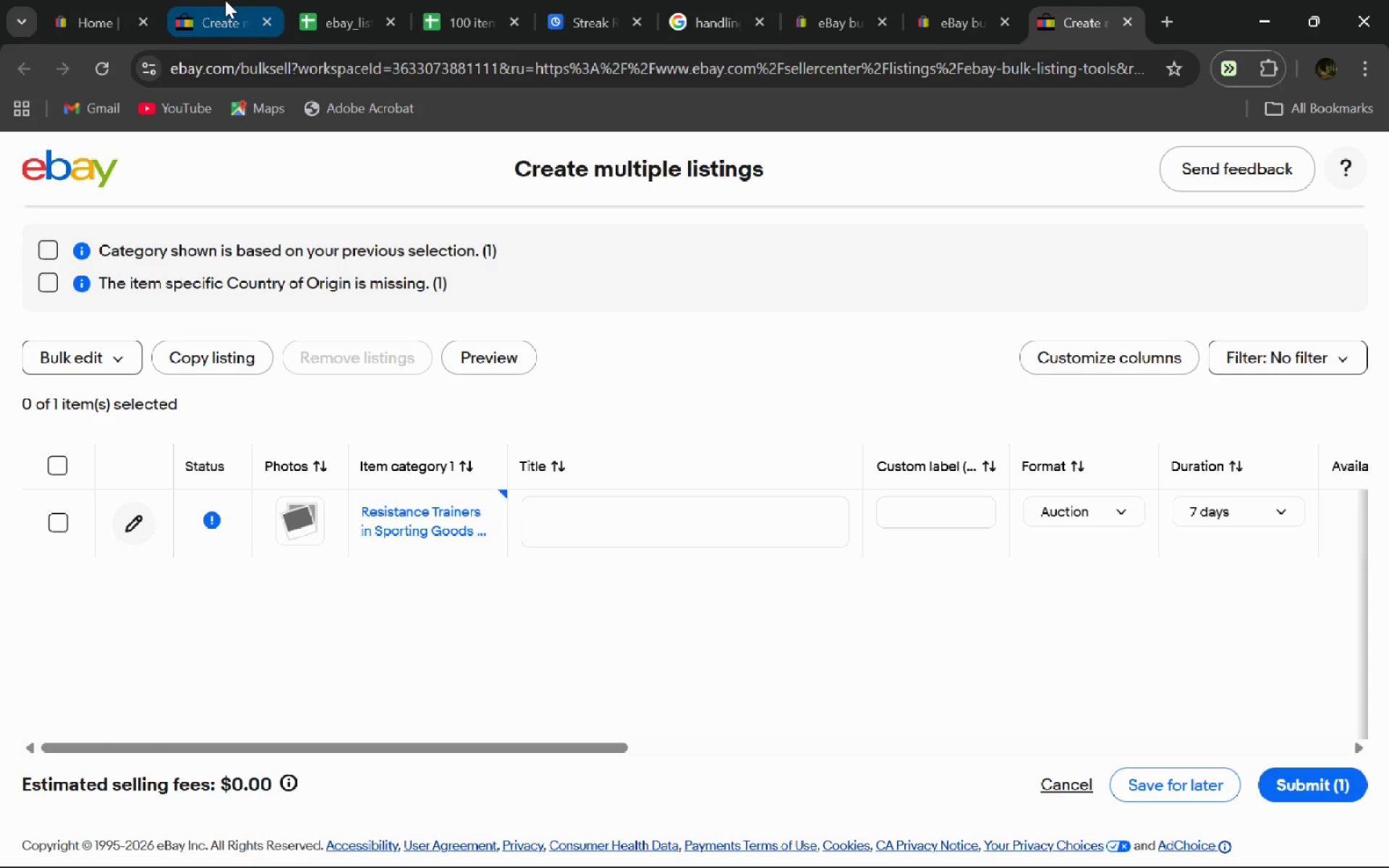 
left_click([225, 0])
 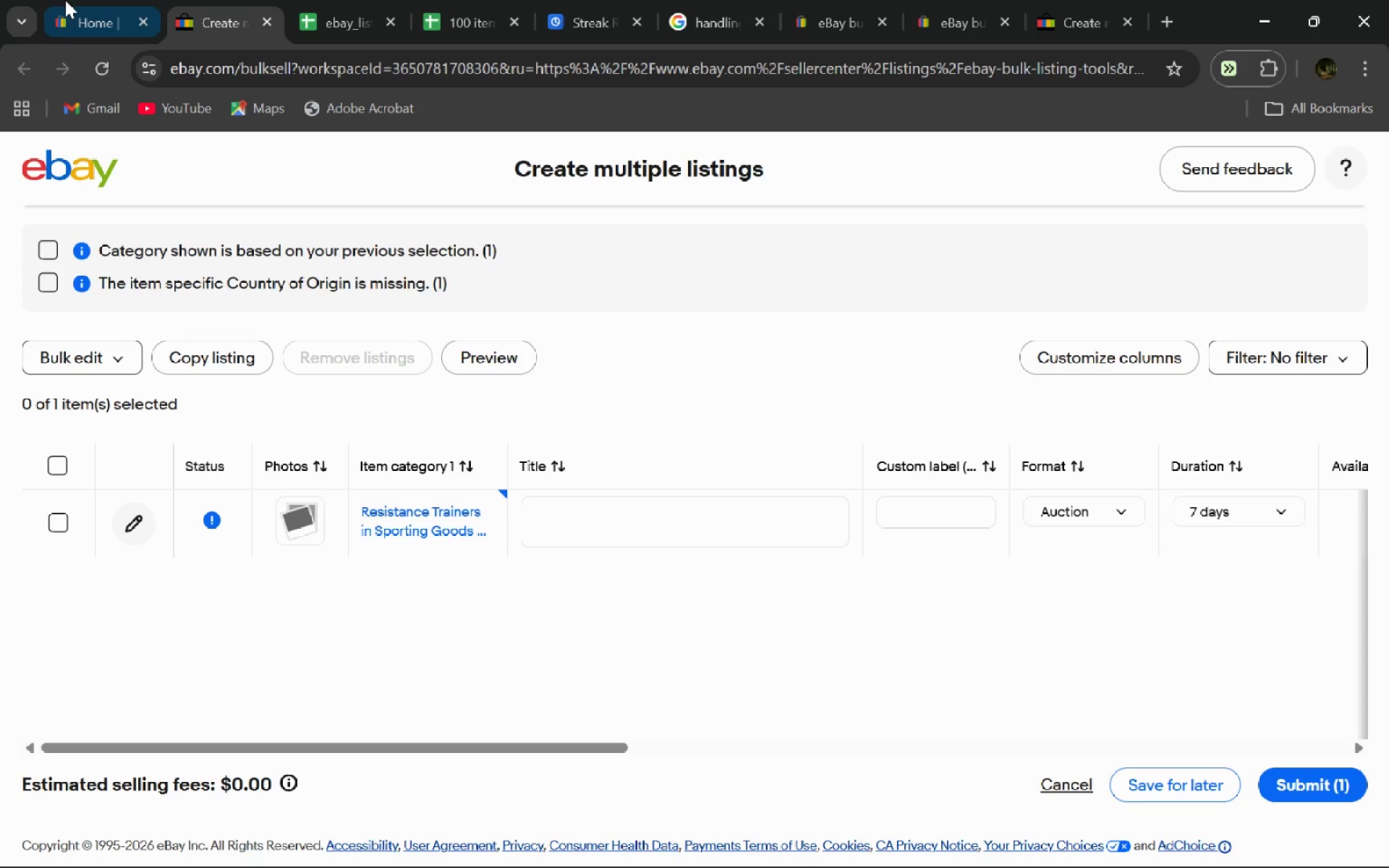 
left_click([65, 0])
 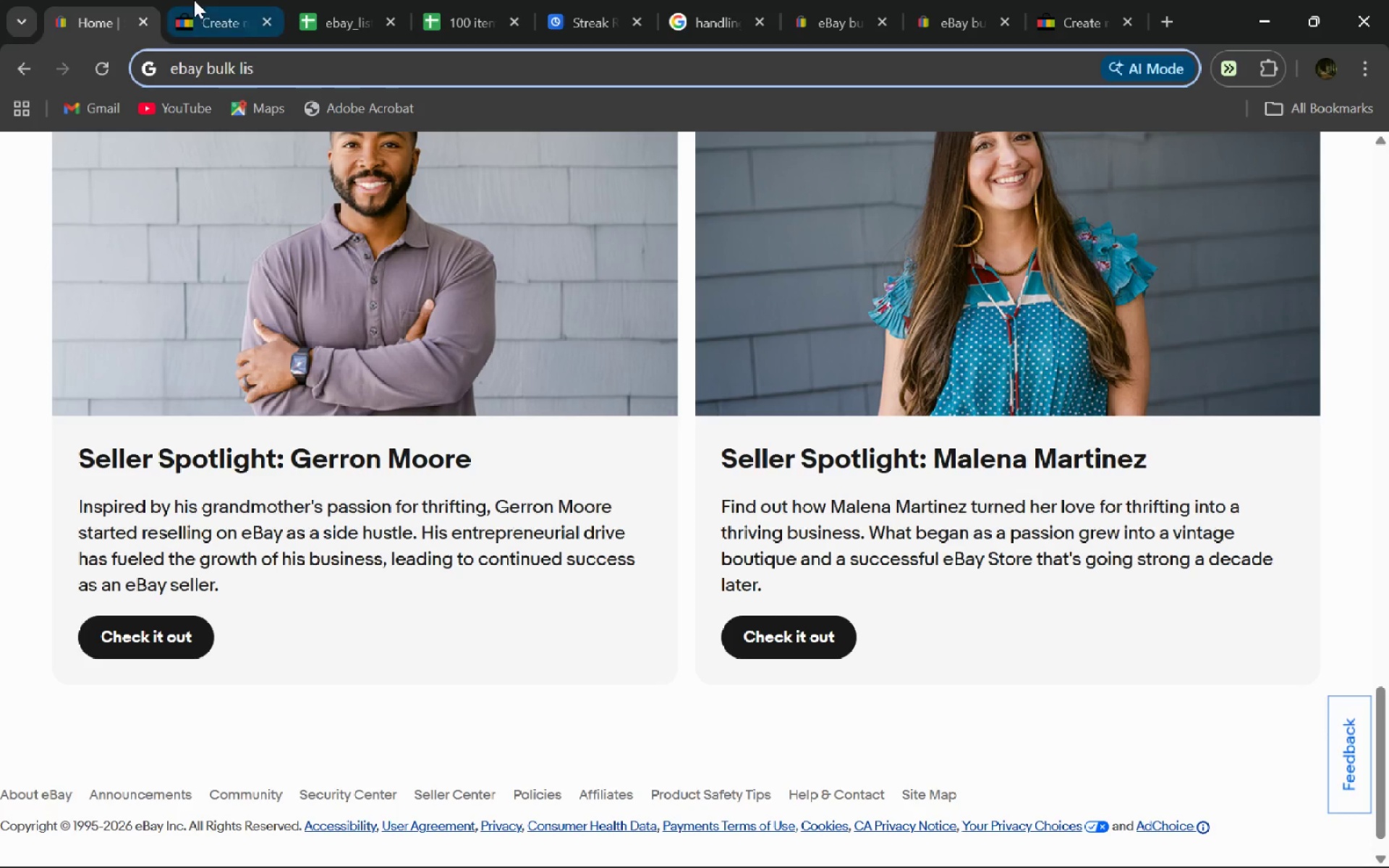 
left_click([194, 0])
 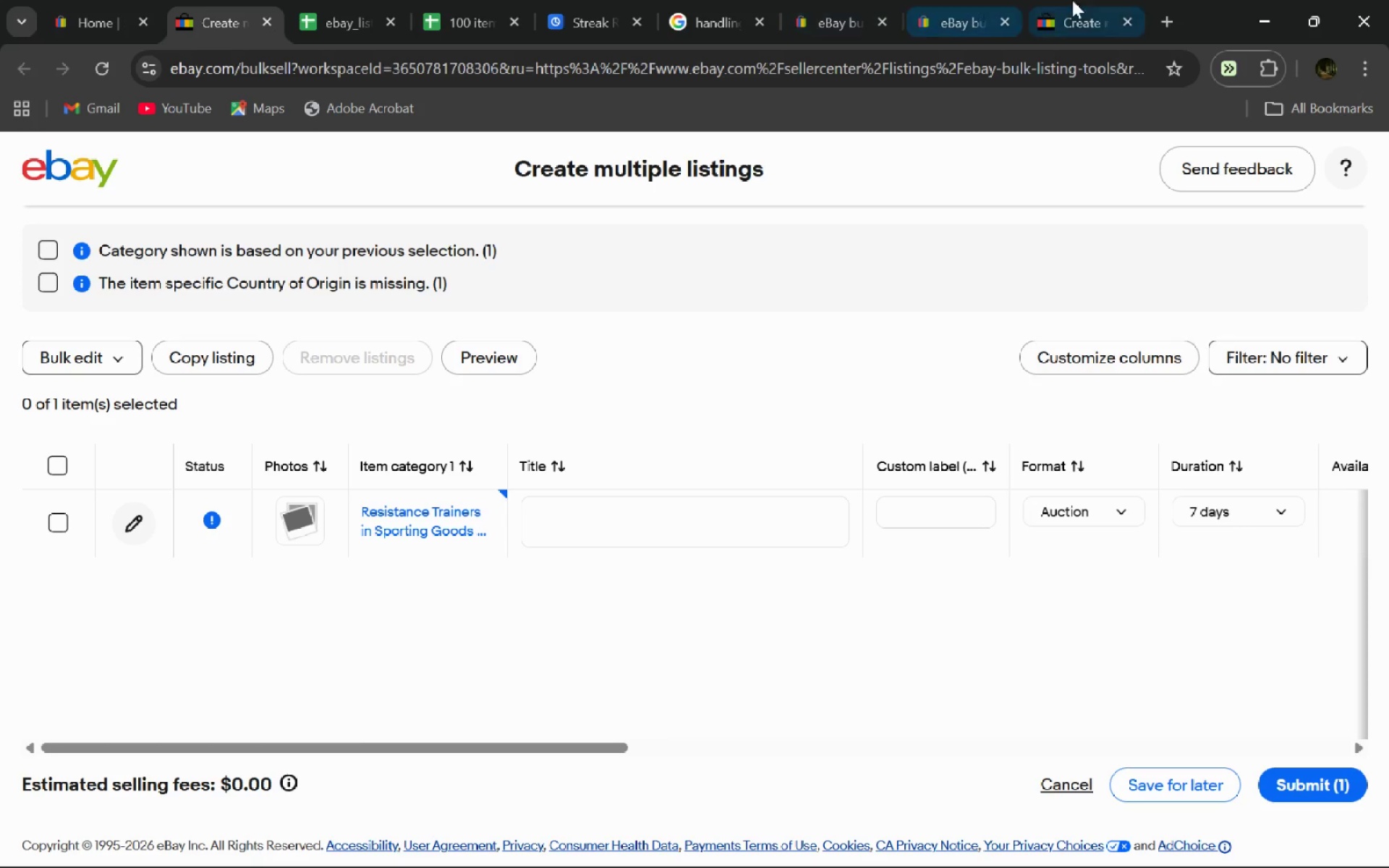 
left_click([1083, 0])
 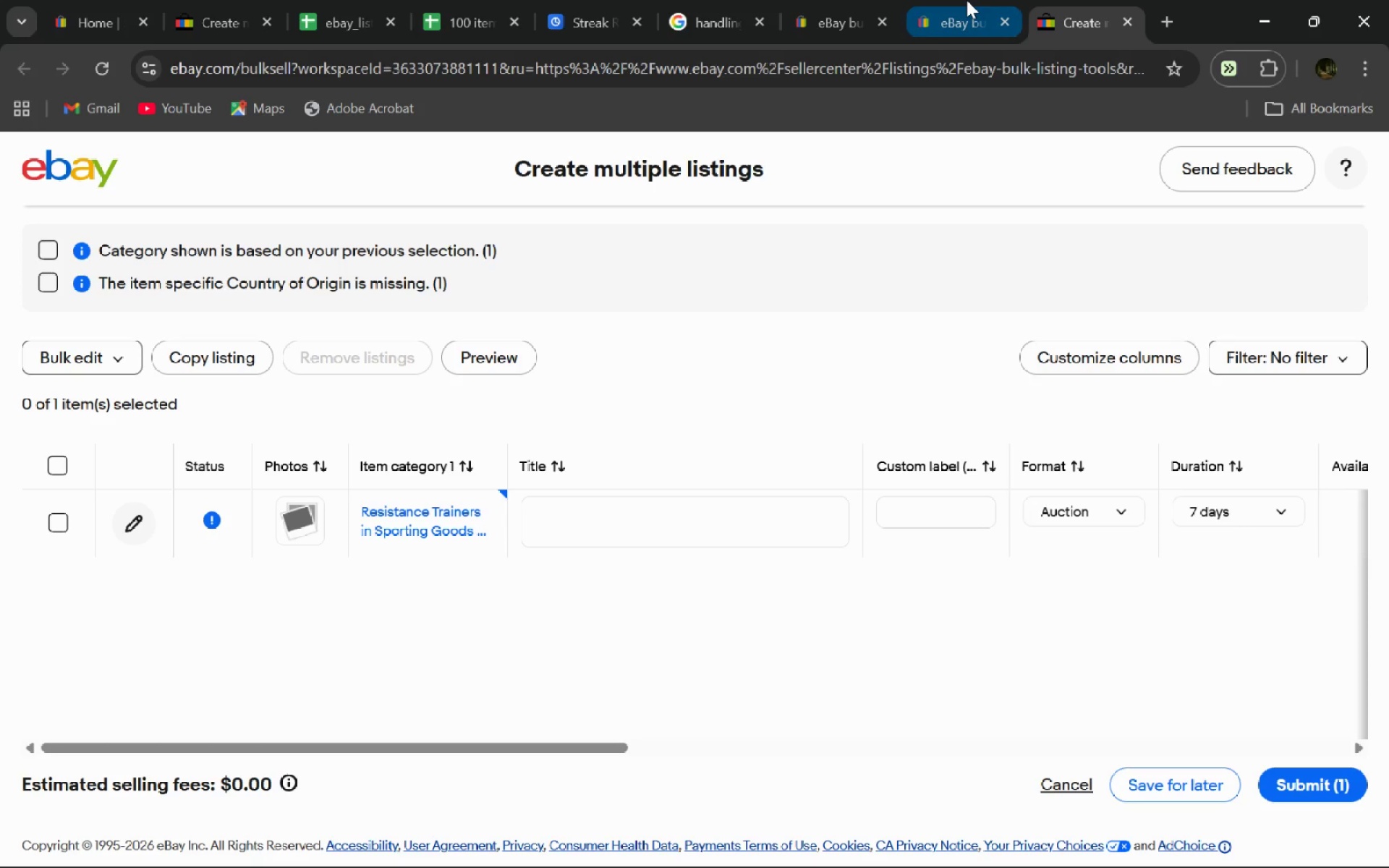 
left_click([967, 0])
 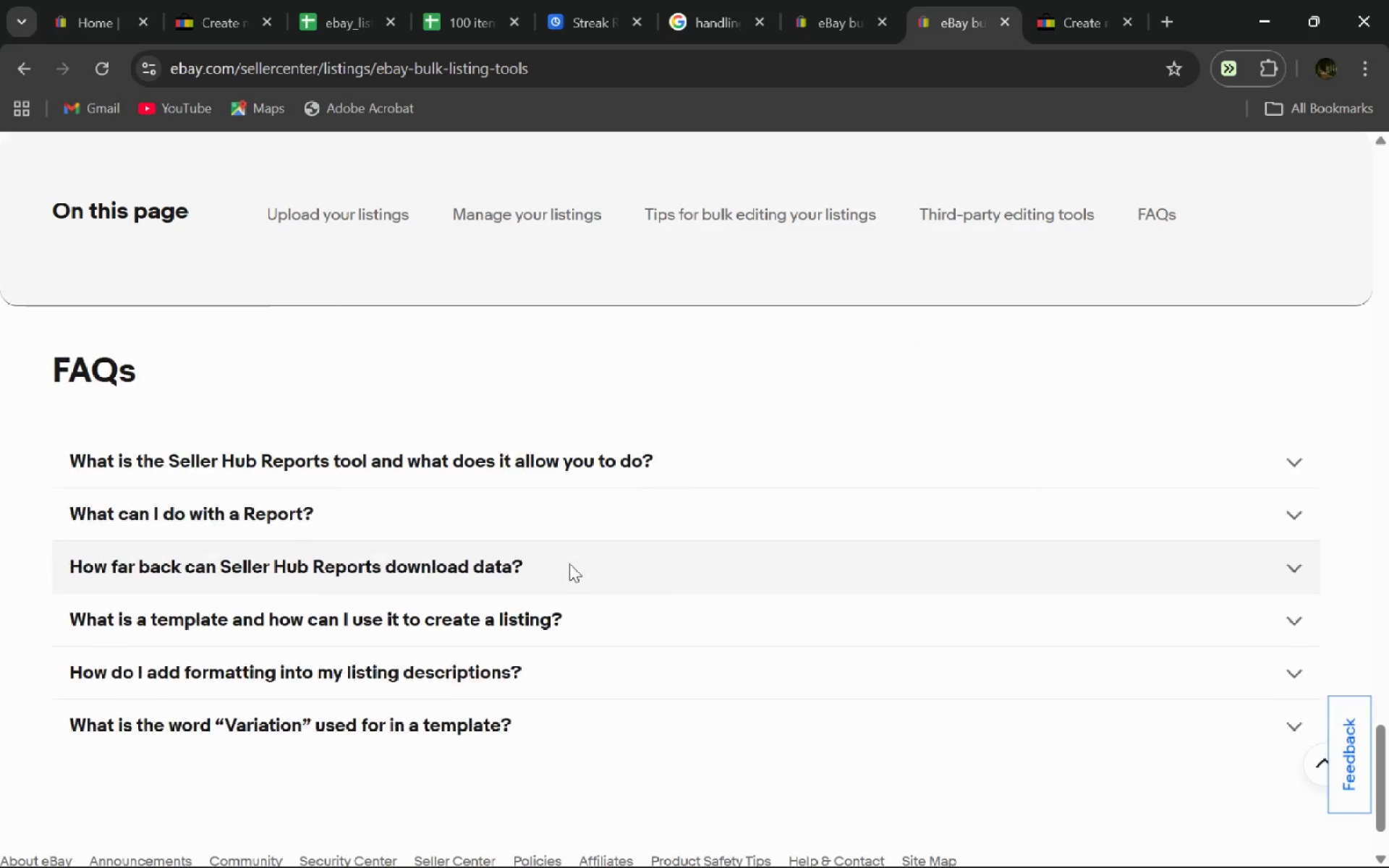 
wait(6.03)
 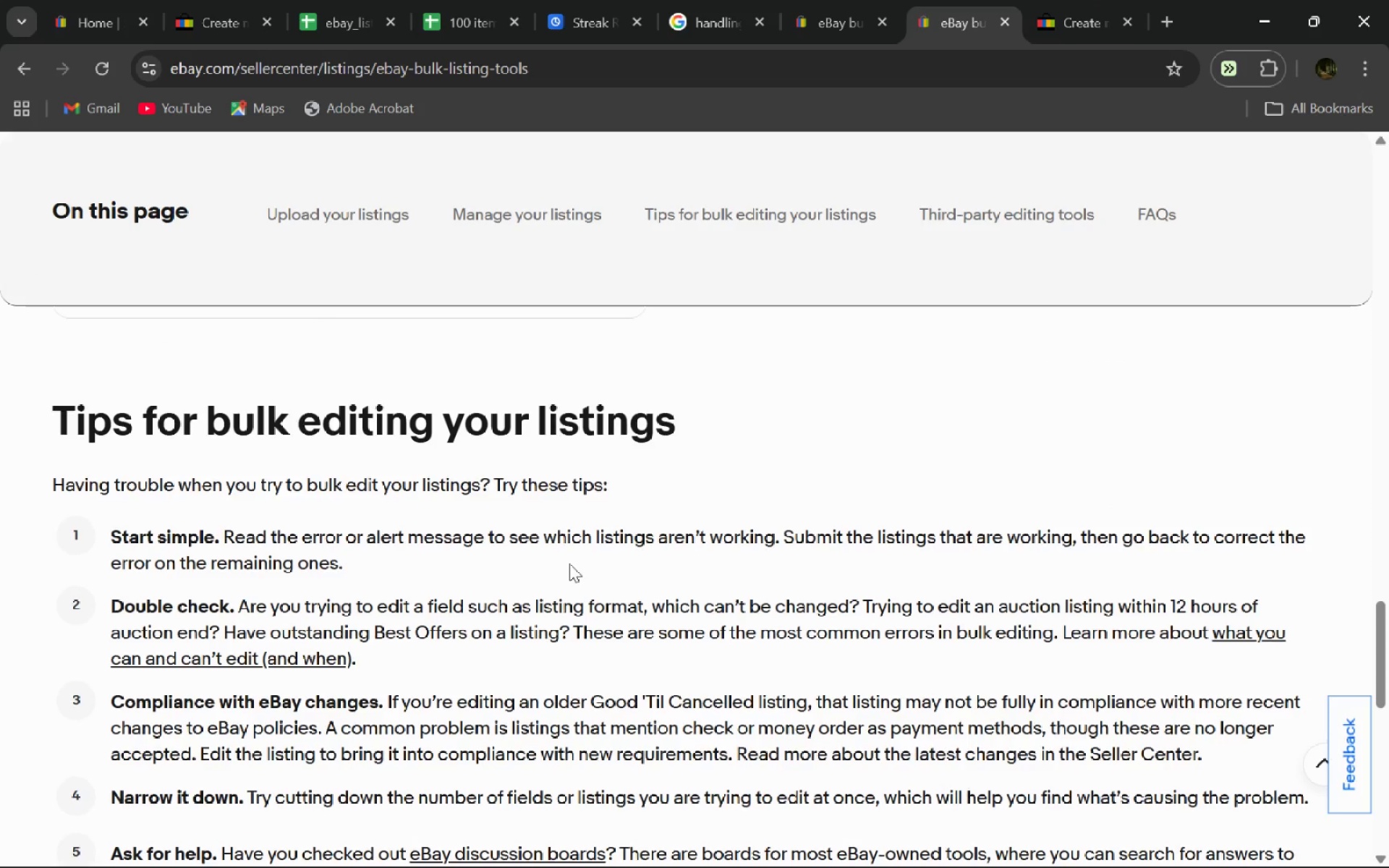 
left_click([875, 0])
 